 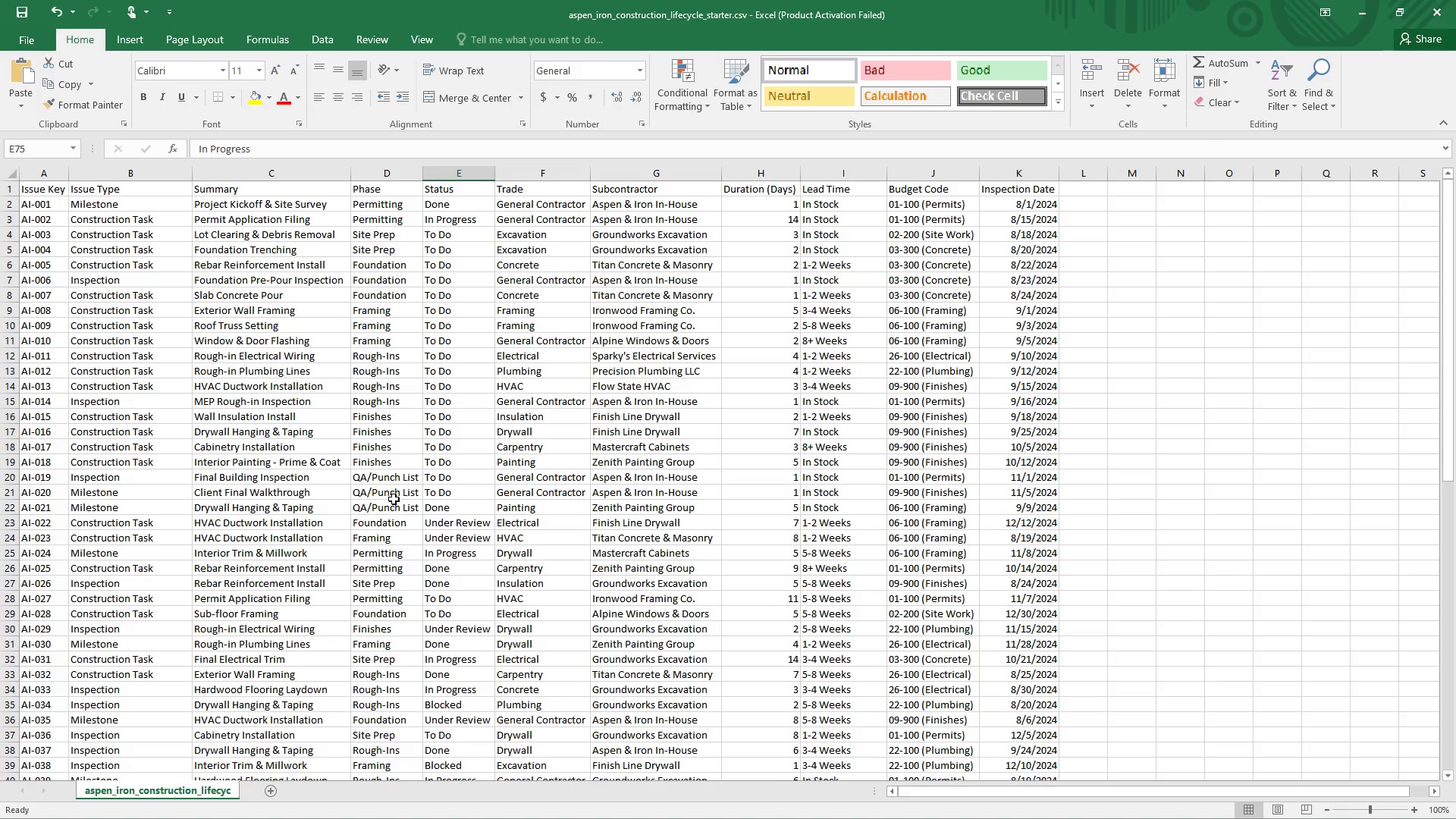 
left_click([390, 300])
 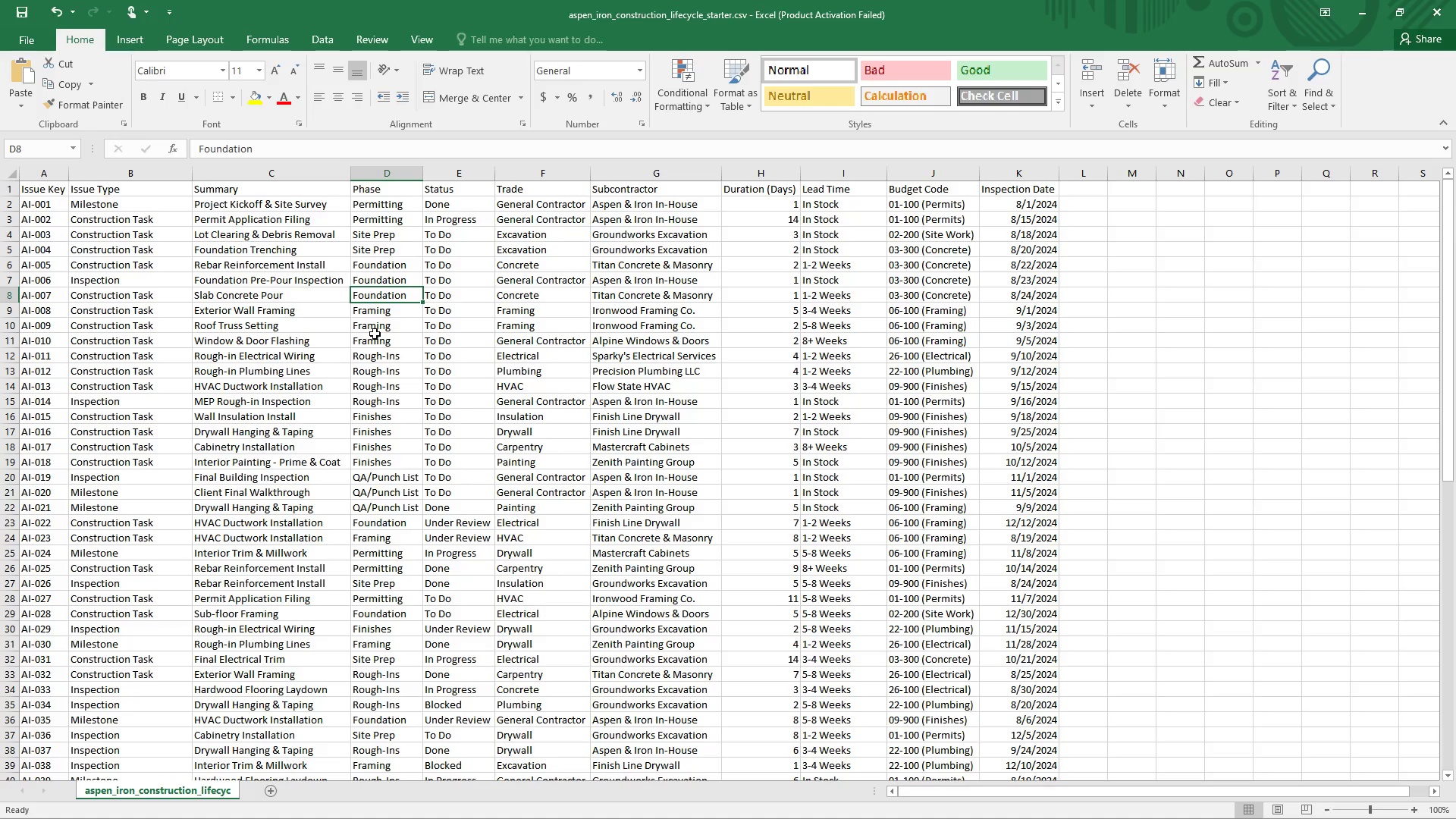 
wait(36.5)
 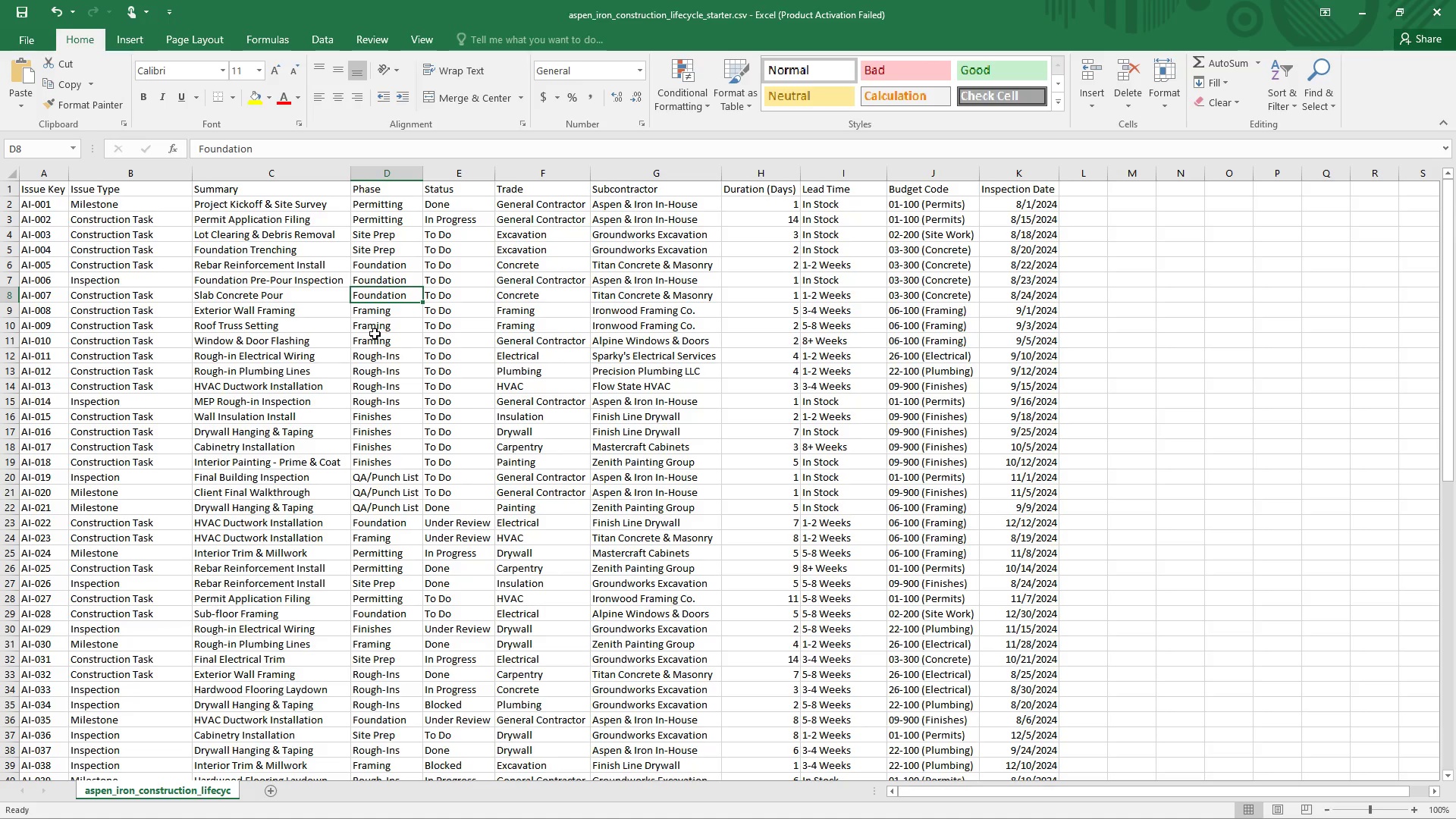 
left_click([1375, 13])
 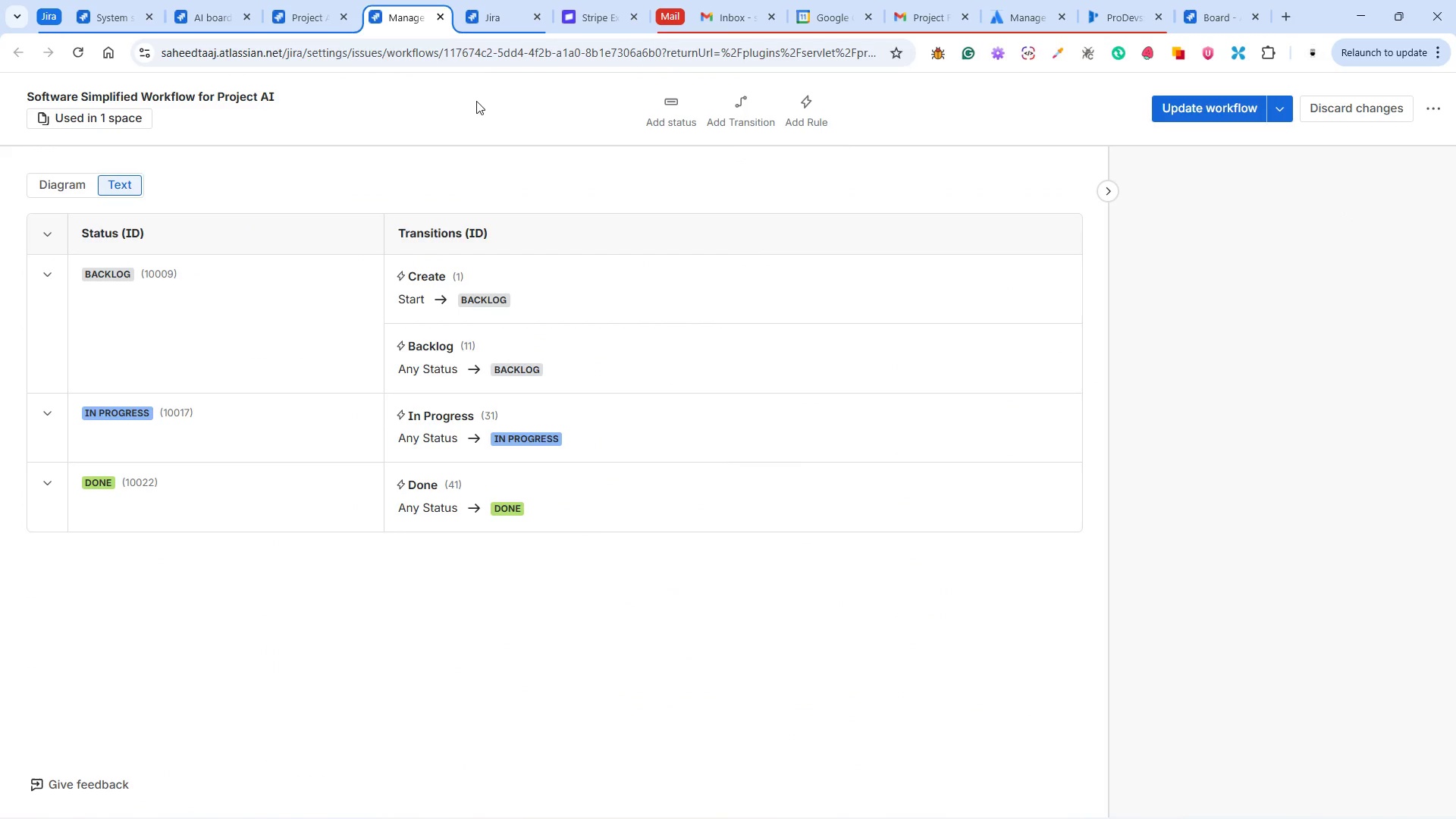 
left_click([488, 19])
 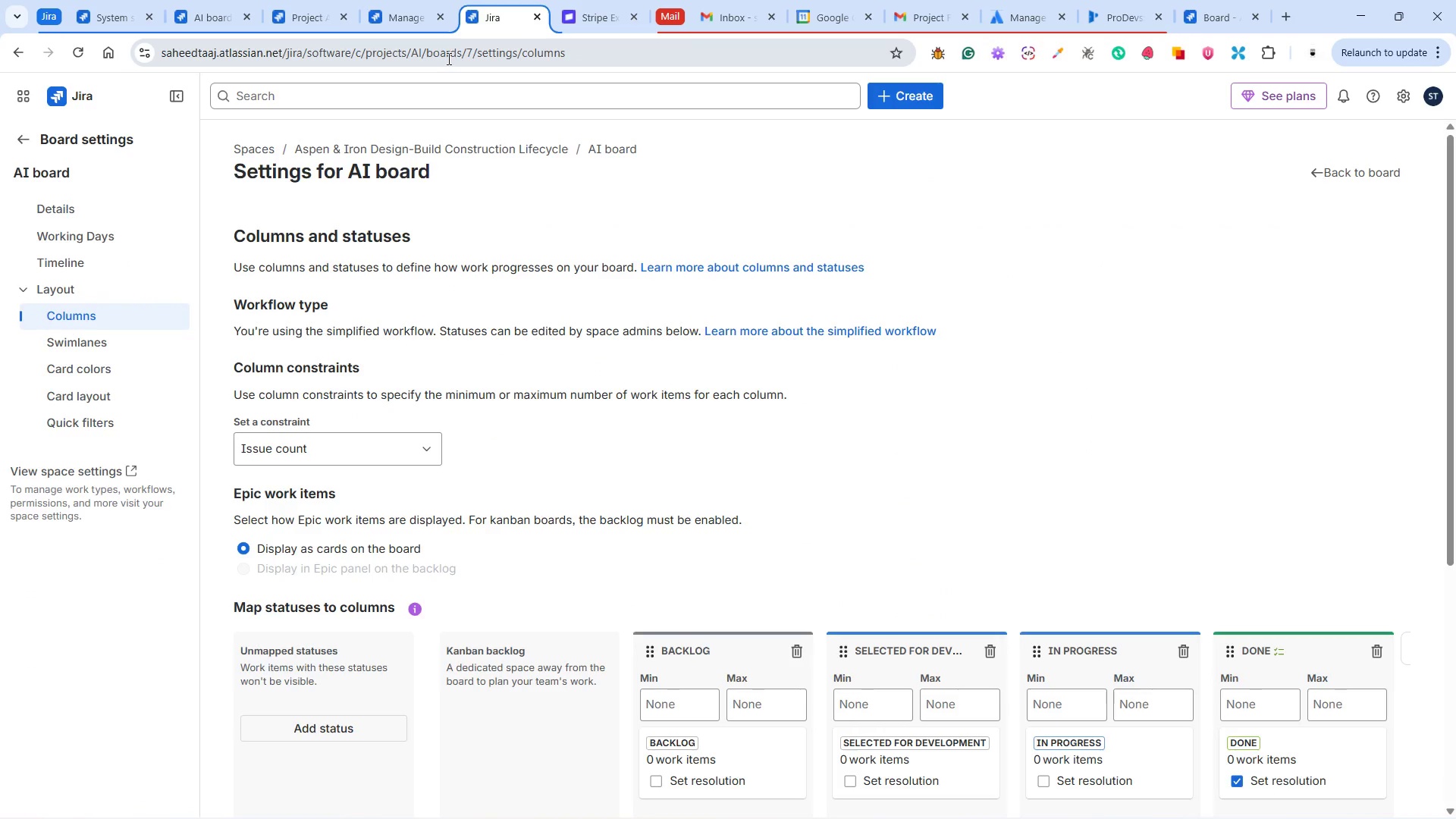 
left_click([403, 19])
 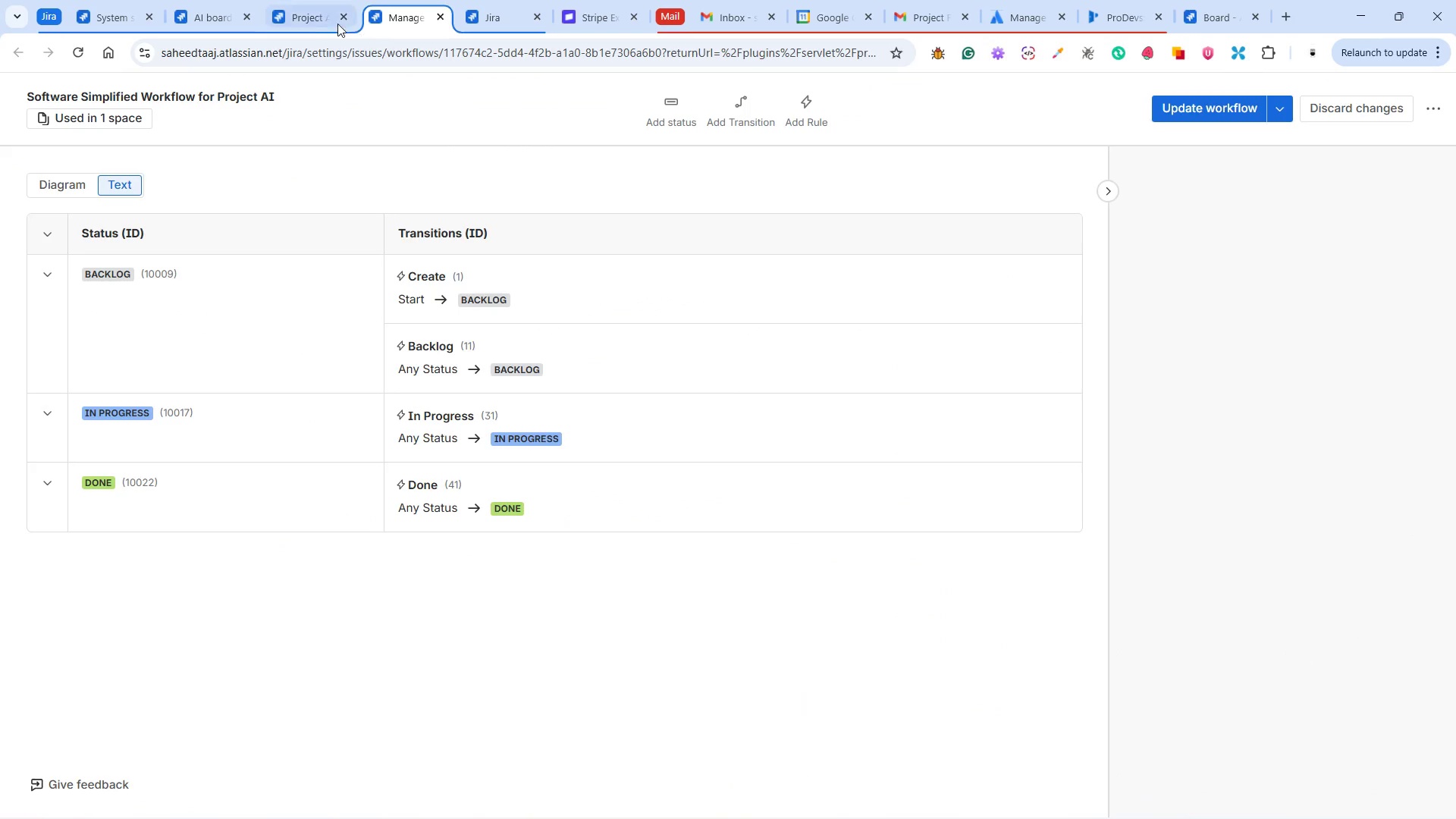 
left_click([309, 15])
 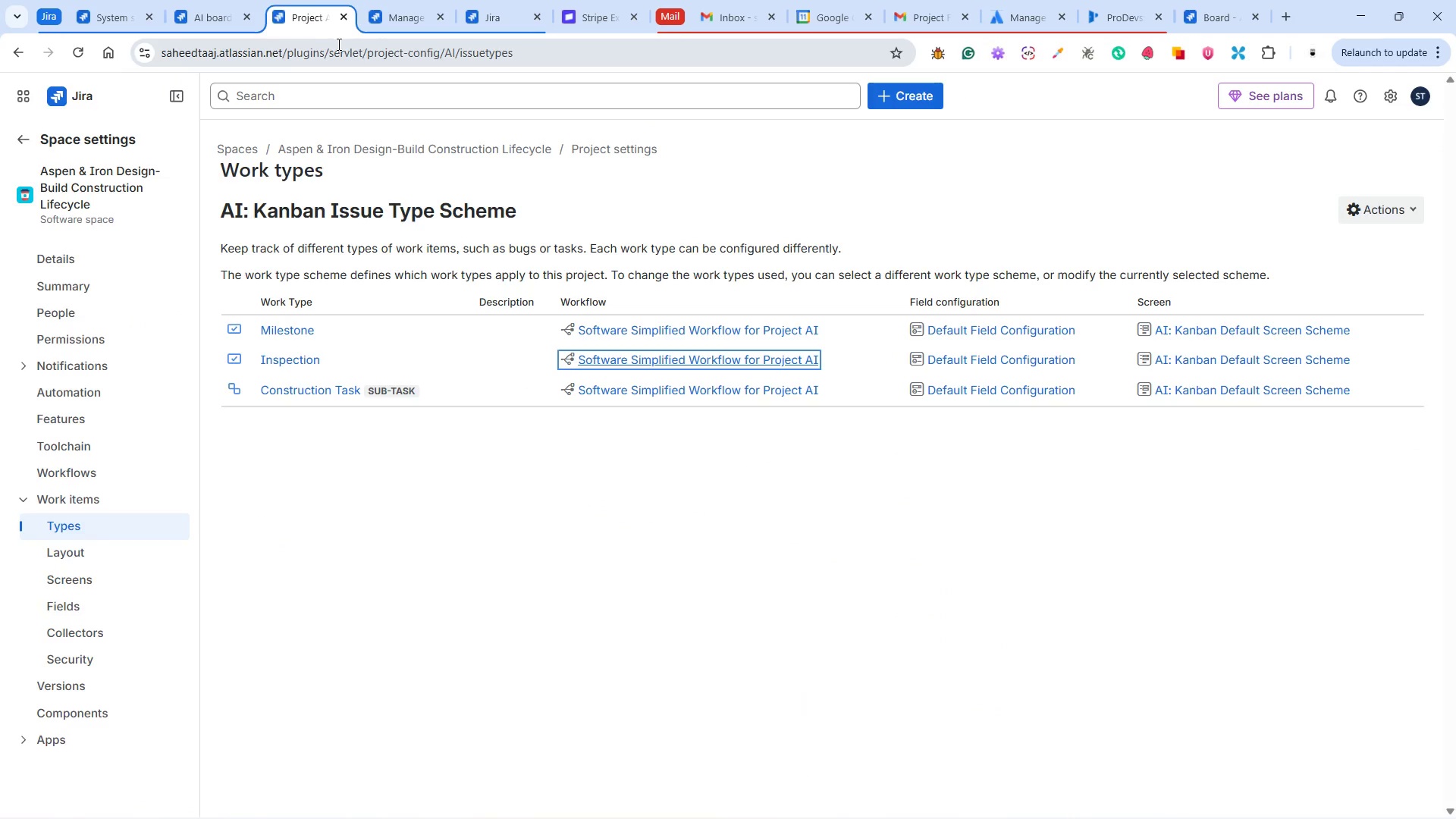 
left_click([412, 17])
 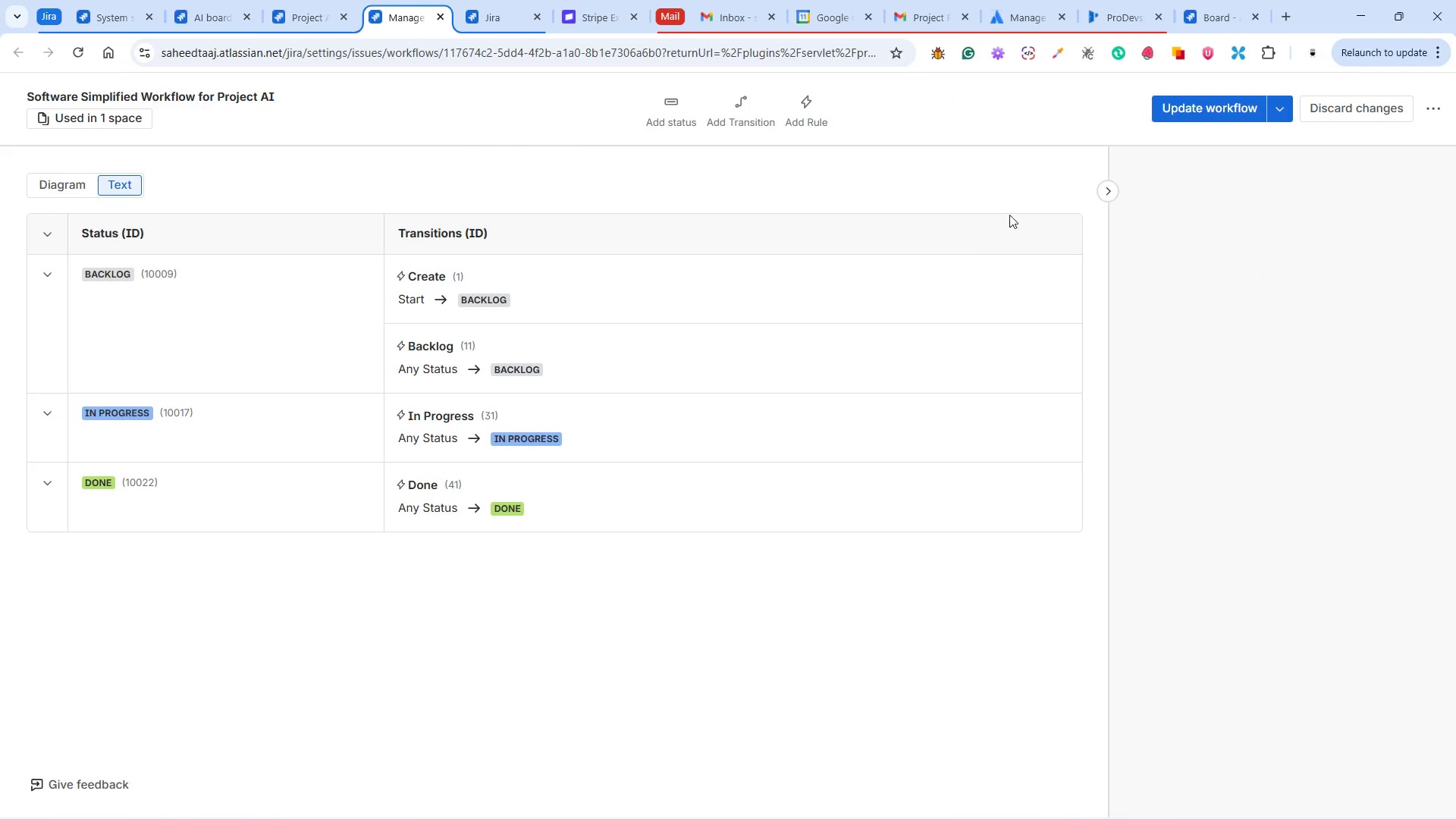 
left_click([1184, 108])
 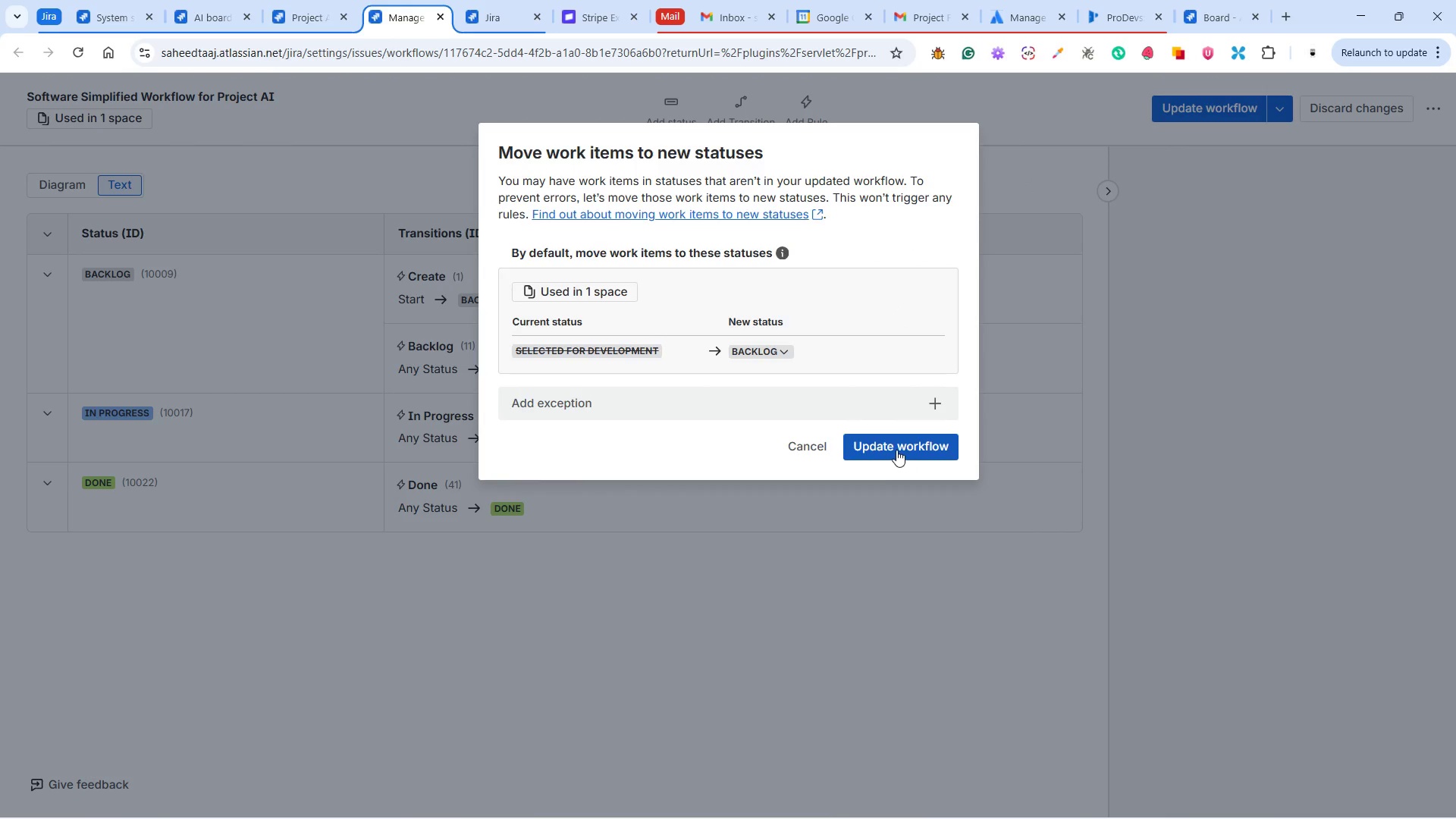 
left_click([894, 449])
 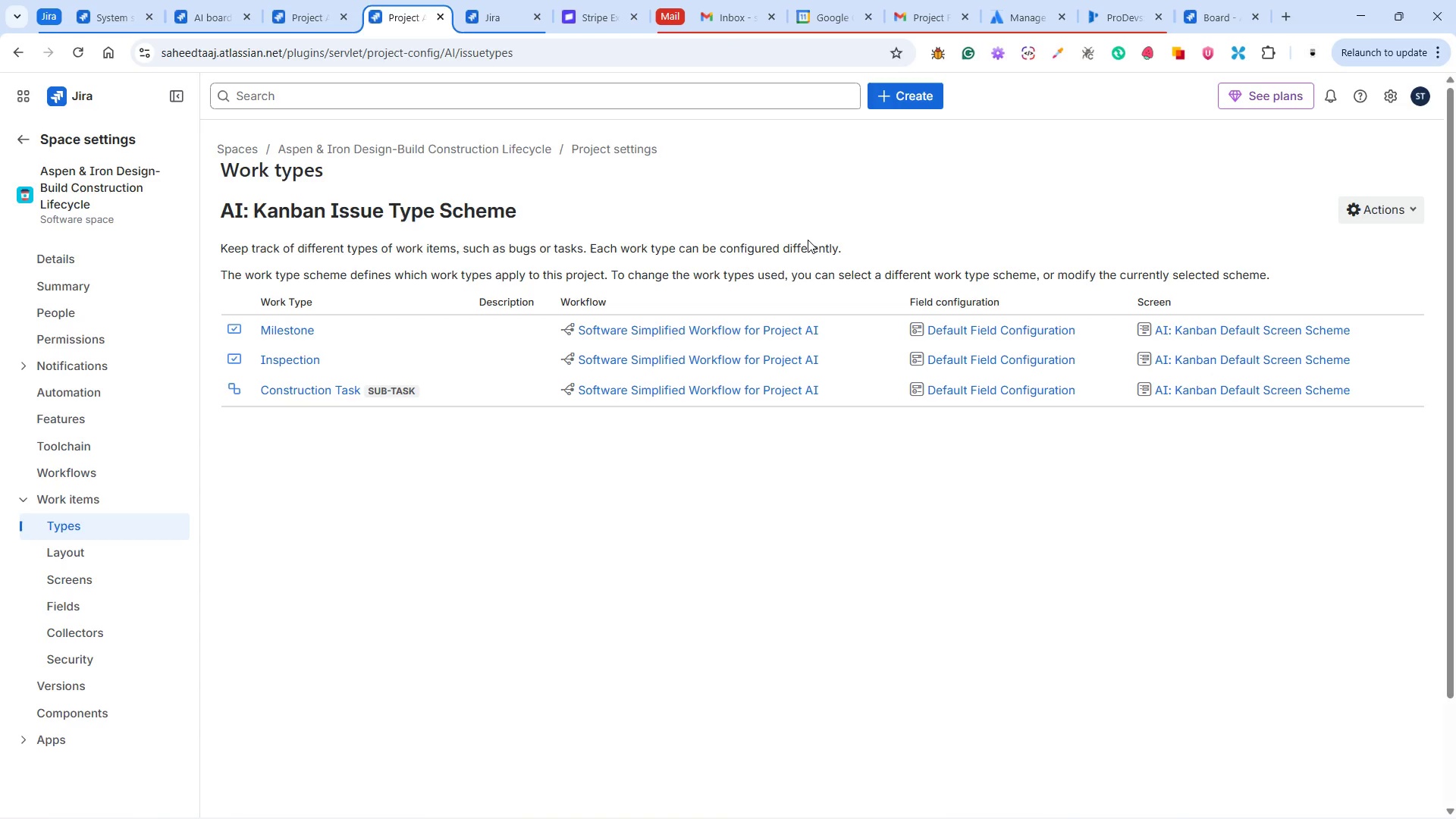 
wait(19.7)
 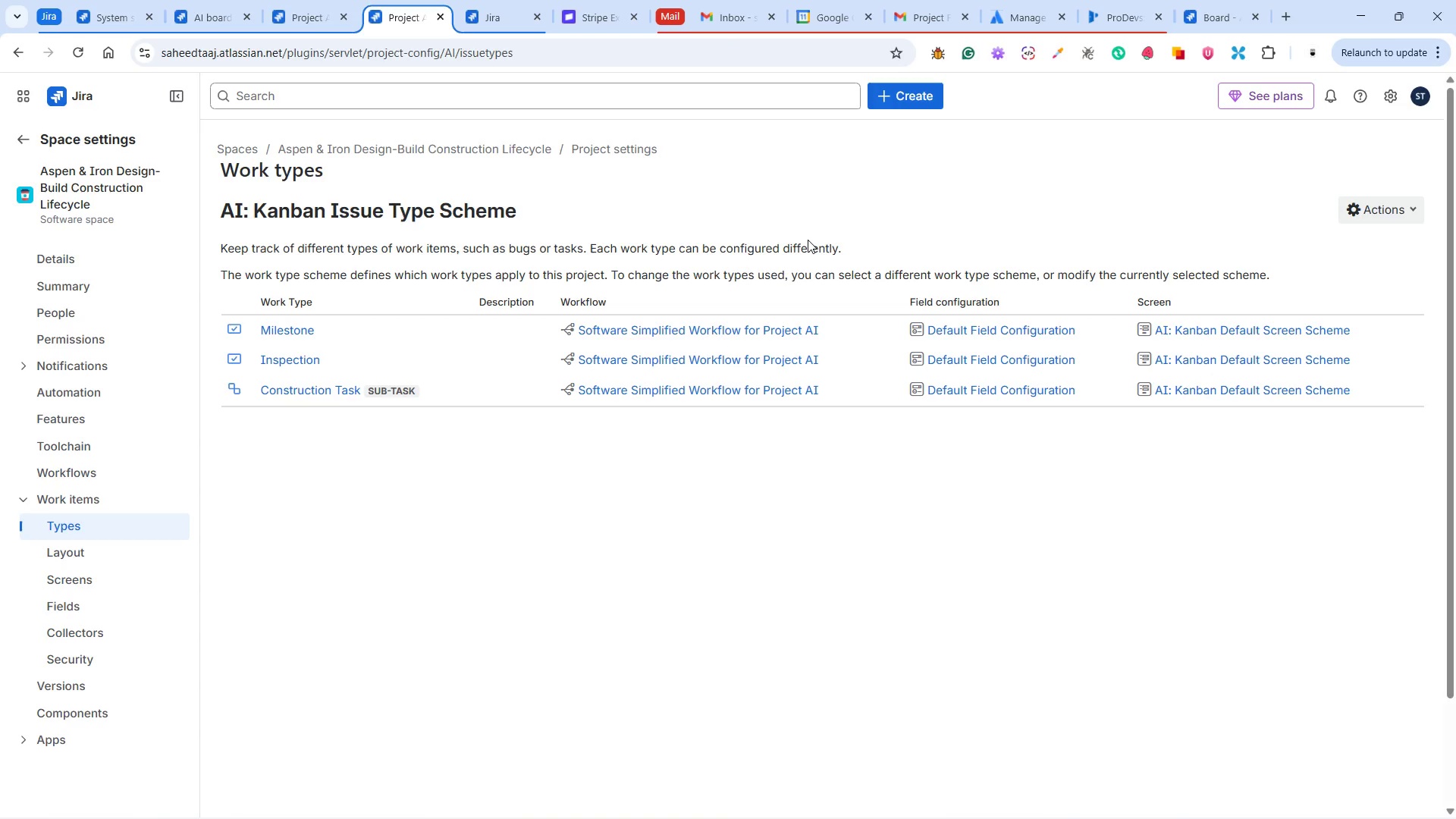 
scroll: coordinate [133, 381], scroll_direction: up, amount: 4.0
 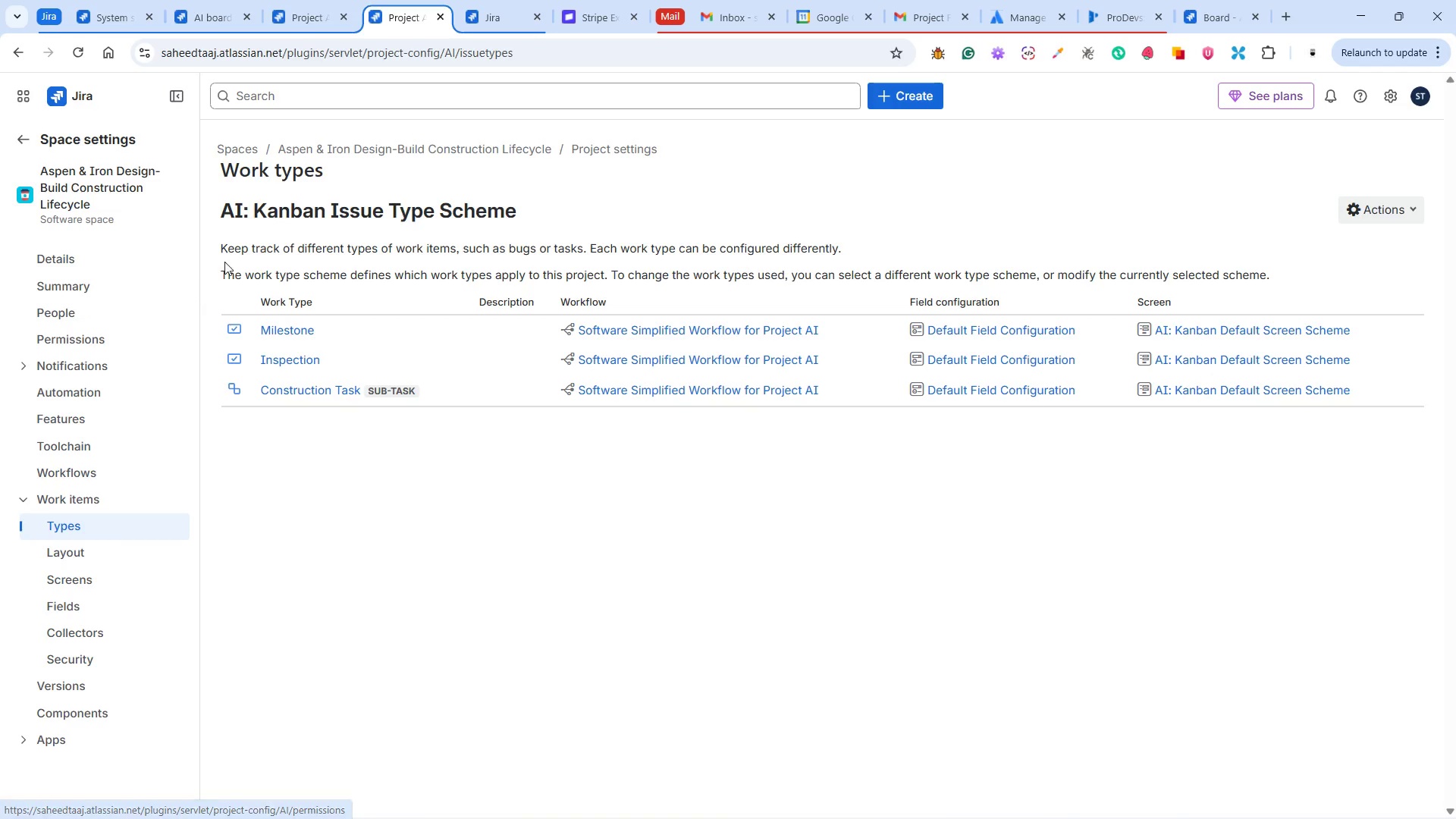 
left_click([315, 5])
 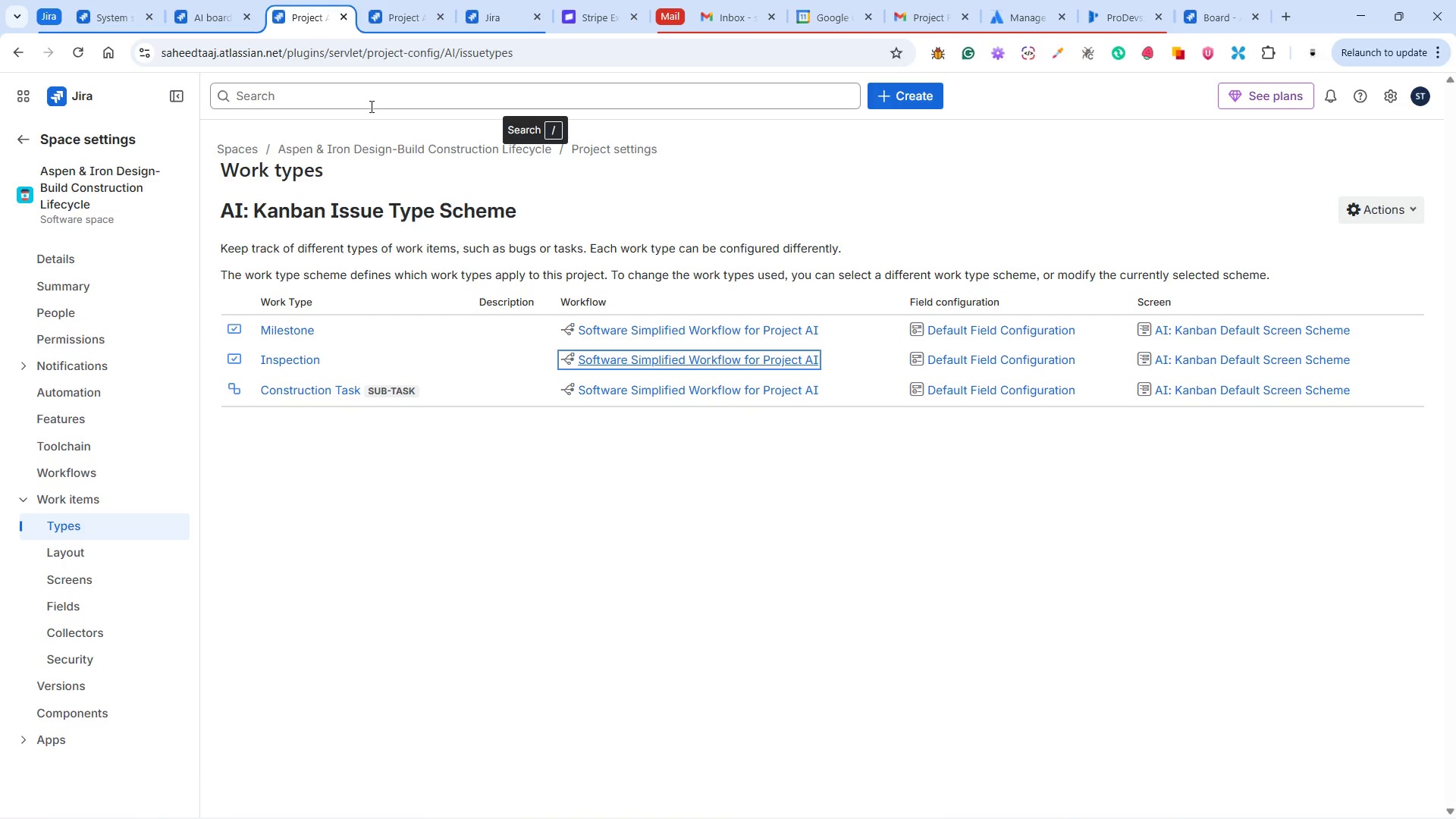 
left_click([390, 15])
 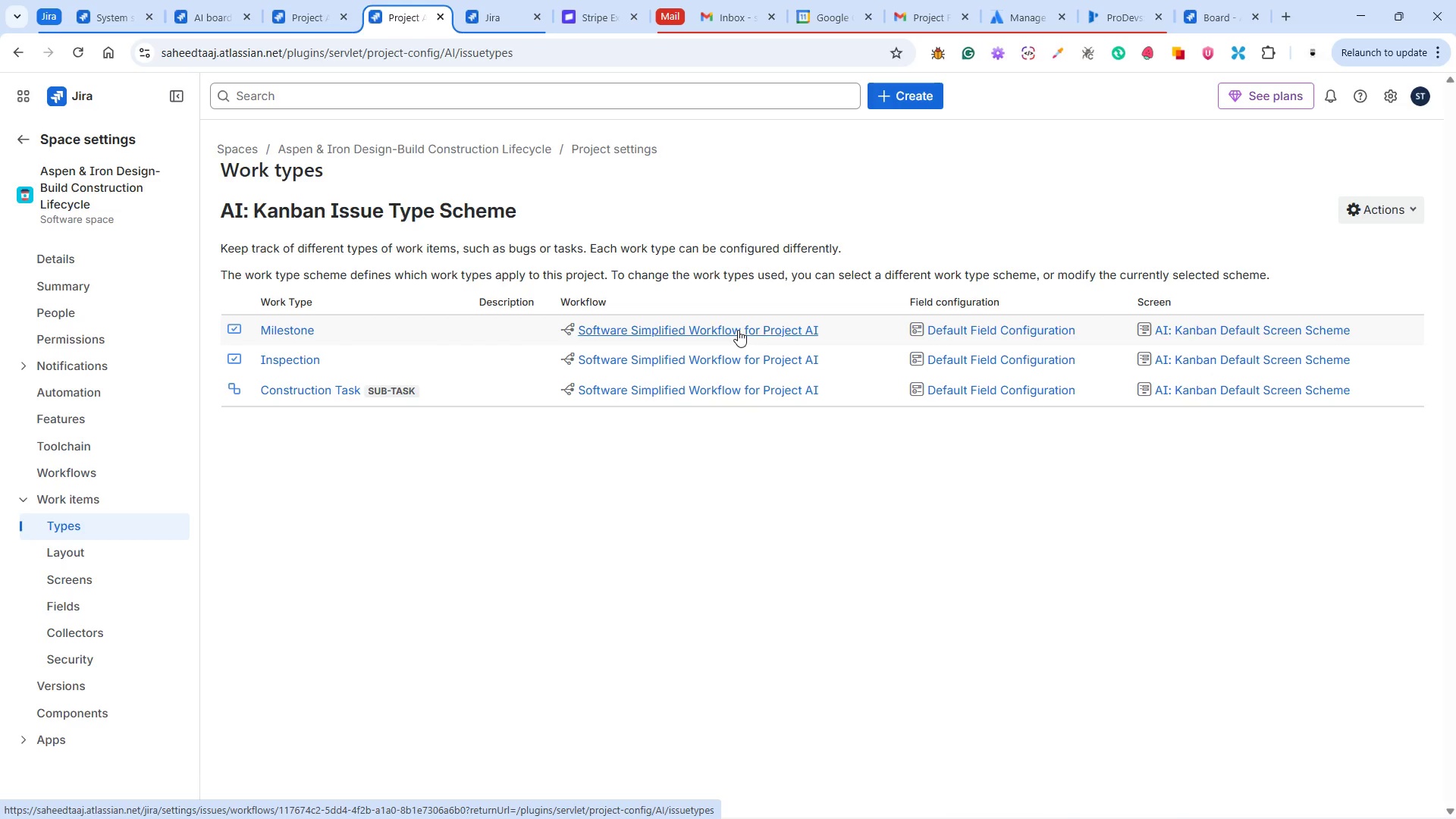 
wait(6.28)
 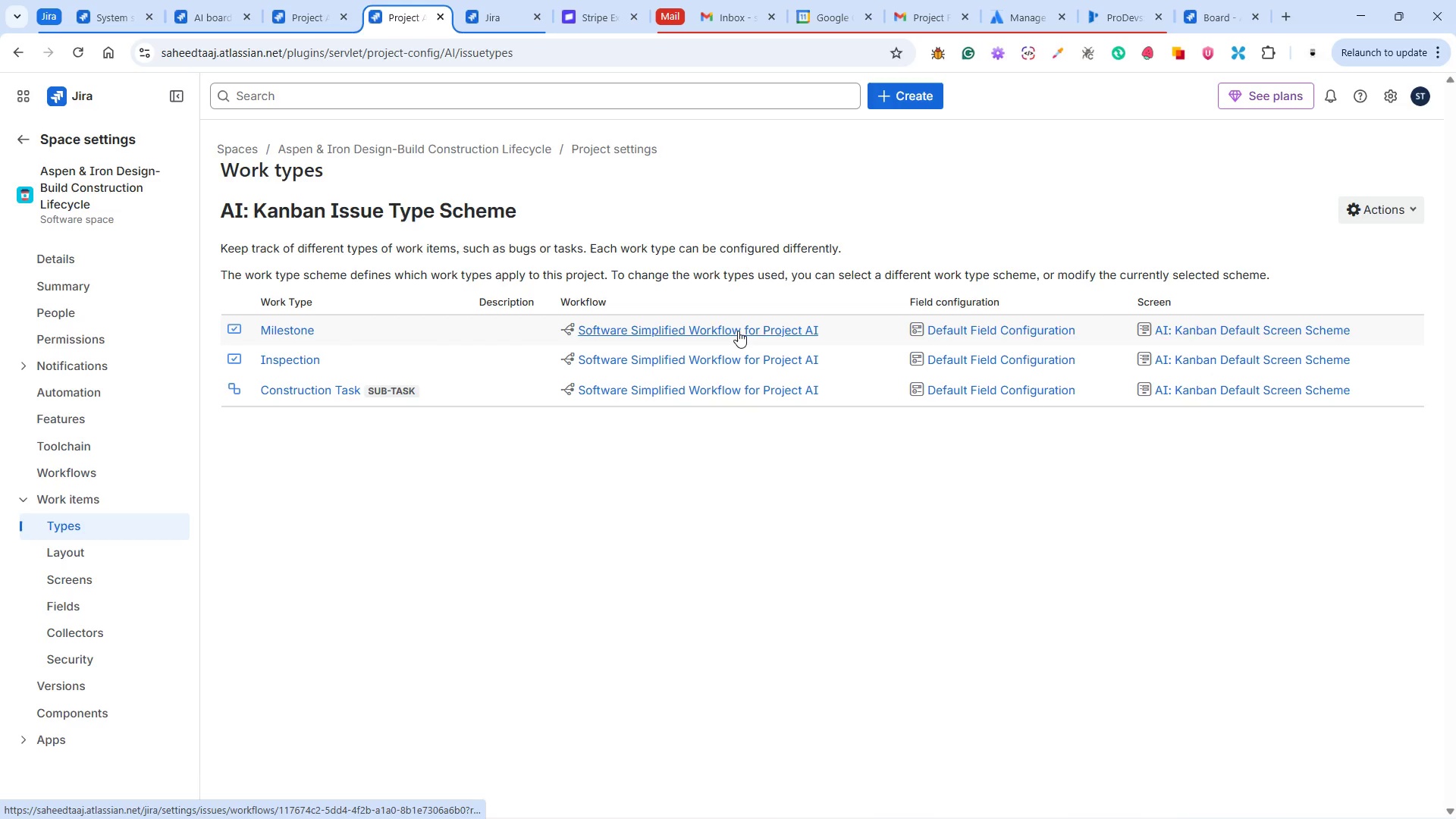 
left_click([1387, 202])
 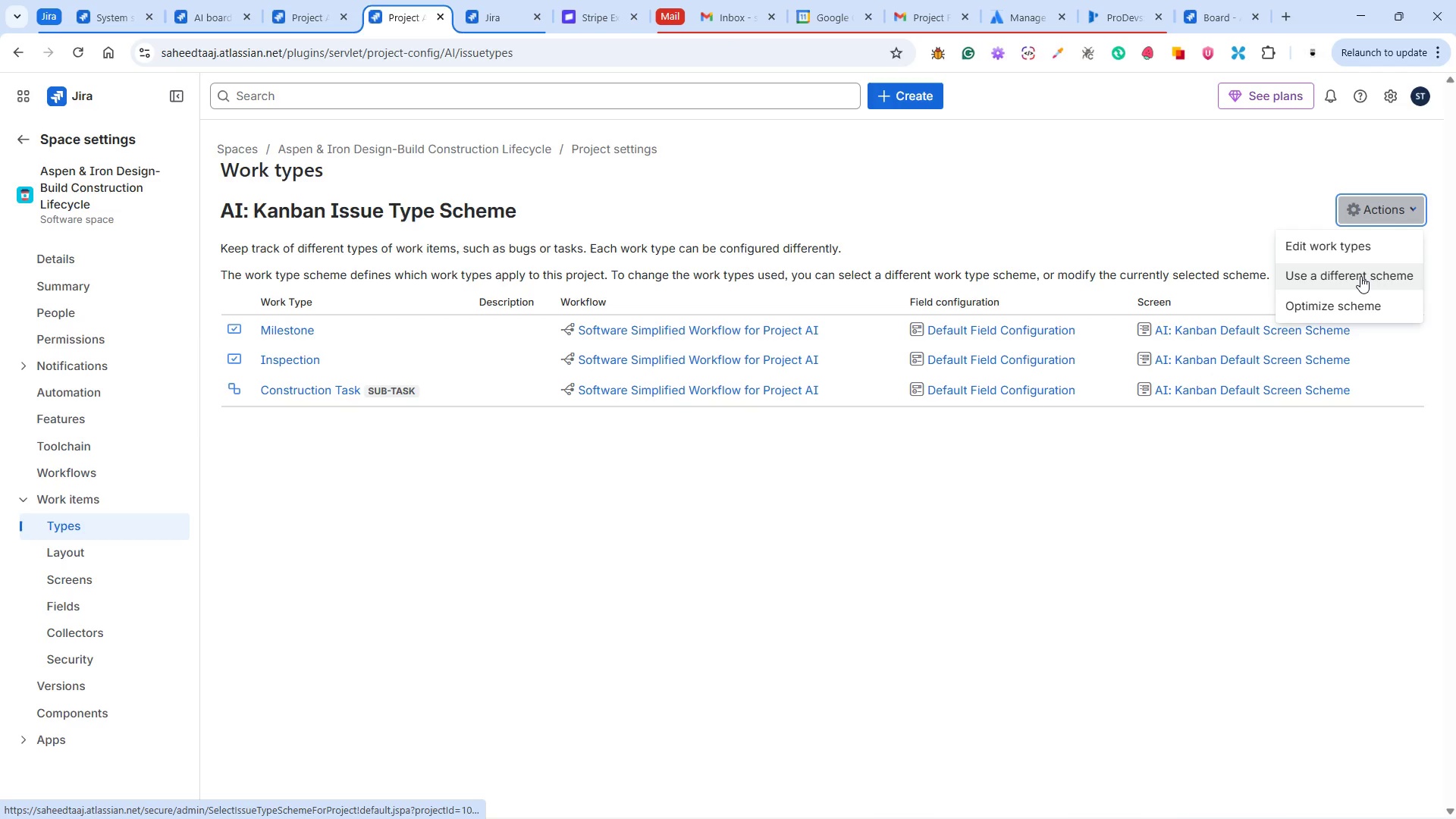 
left_click([1359, 275])
 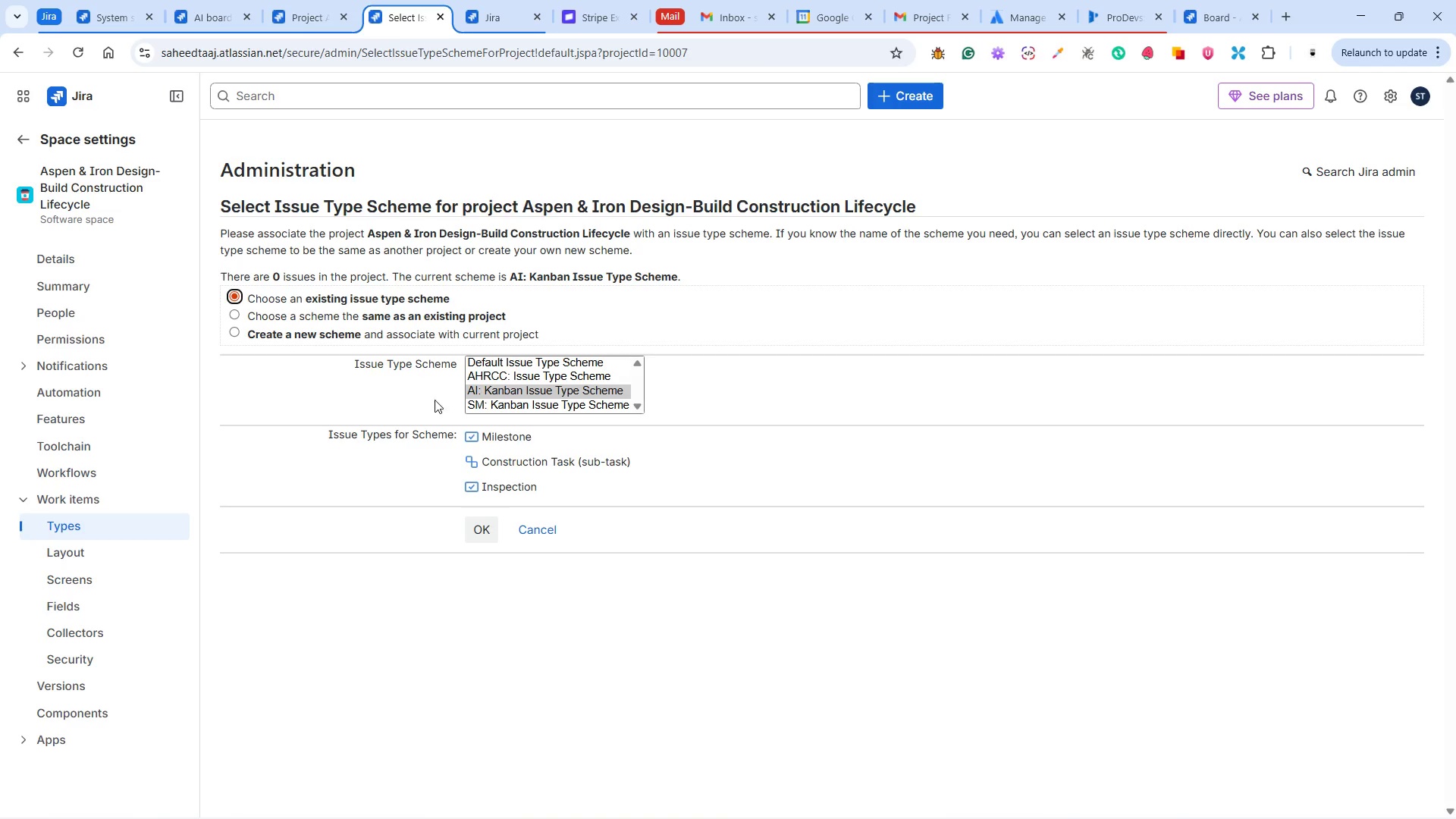 
wait(37.02)
 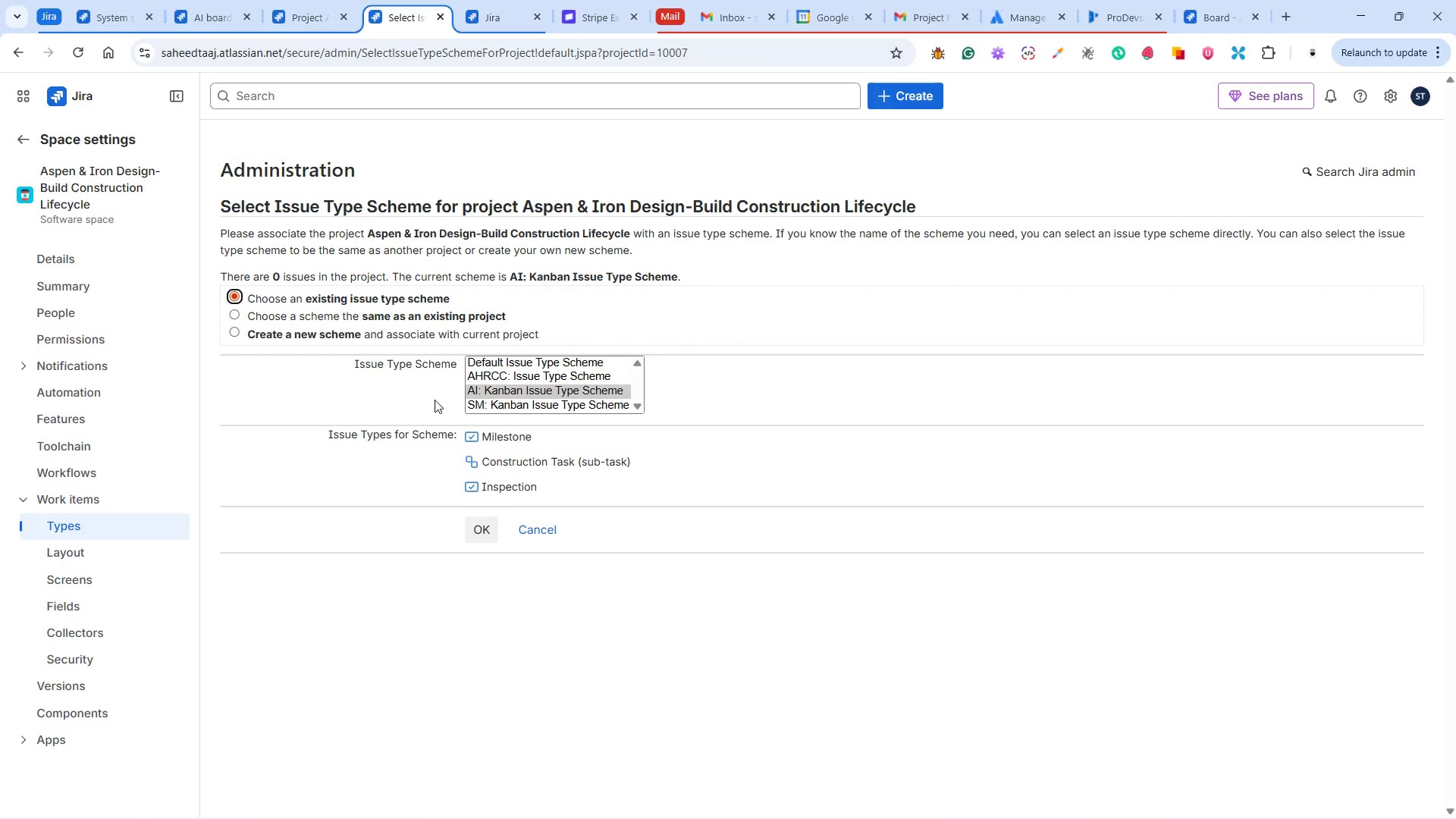 
left_click([498, 378])
 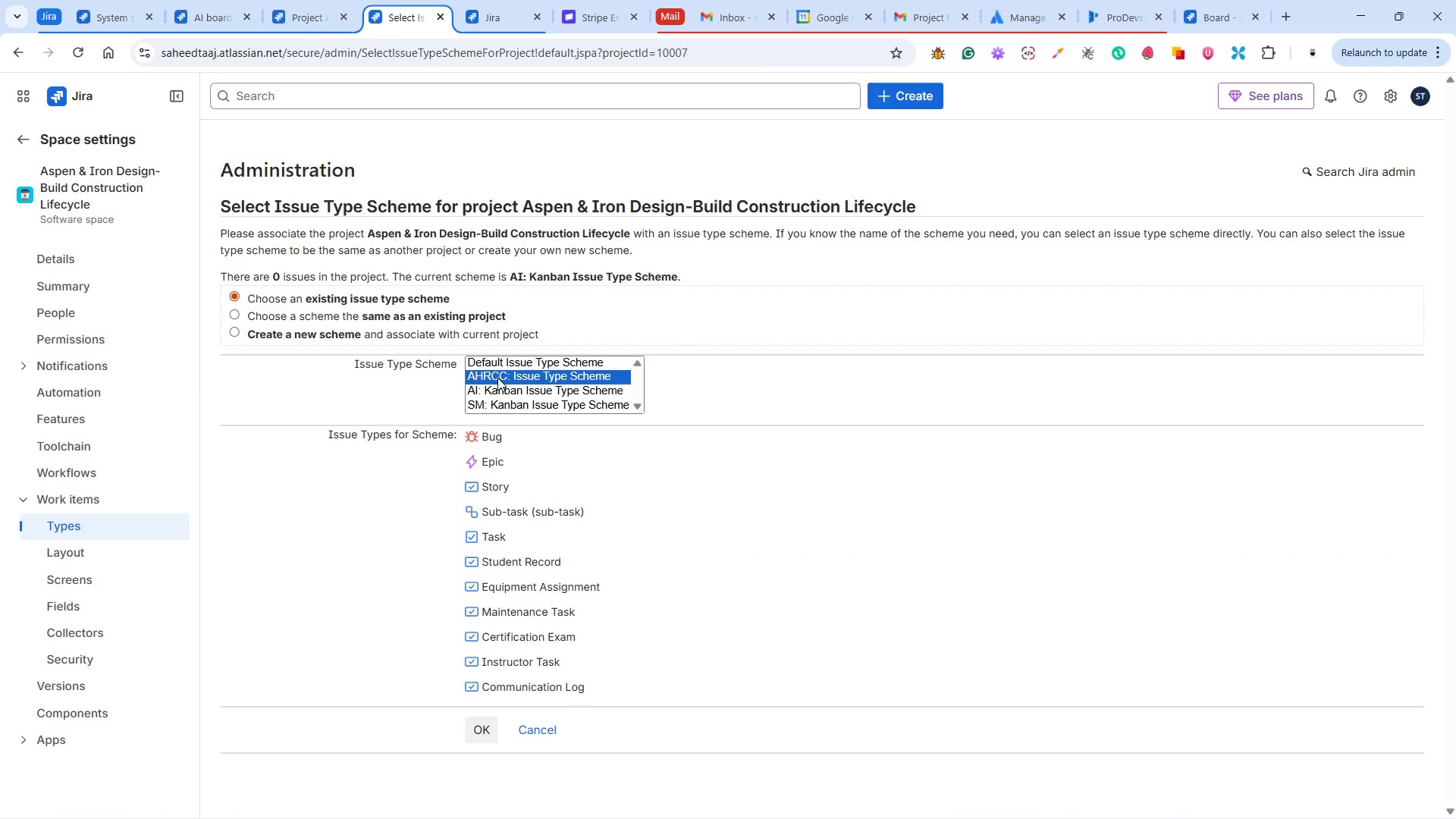 
left_click([497, 393])
 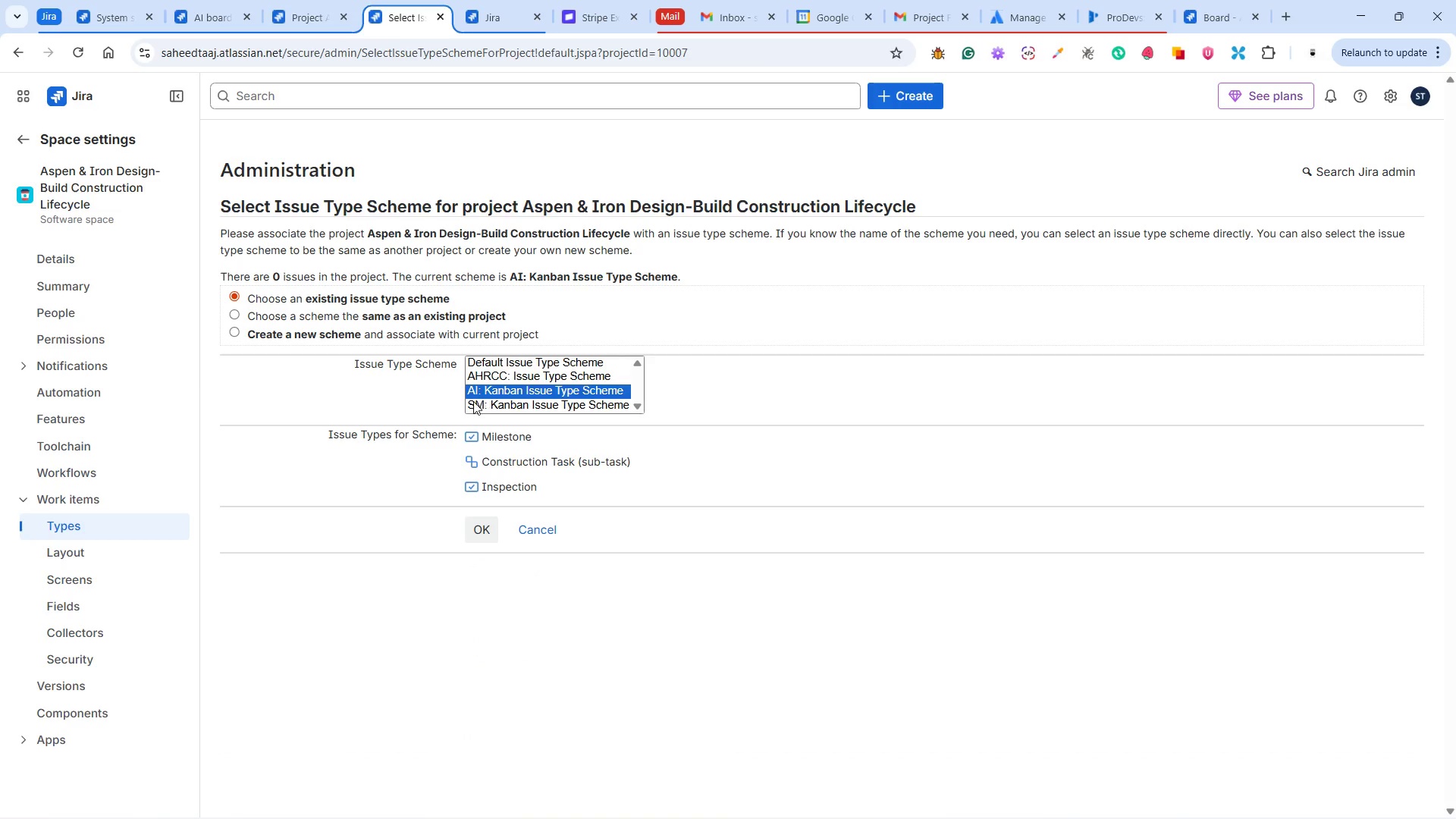 
wait(7.39)
 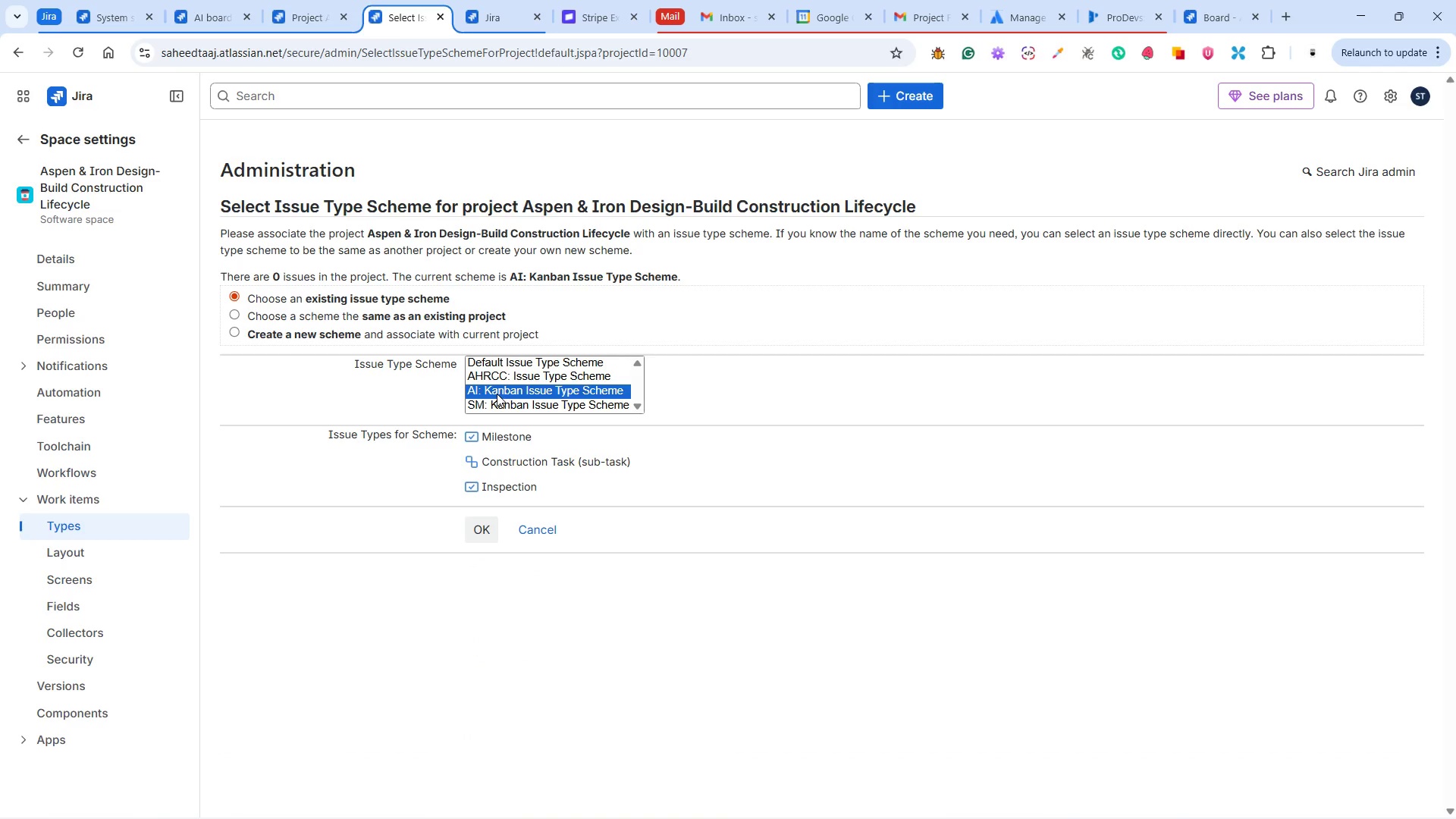 
left_click([13, 49])
 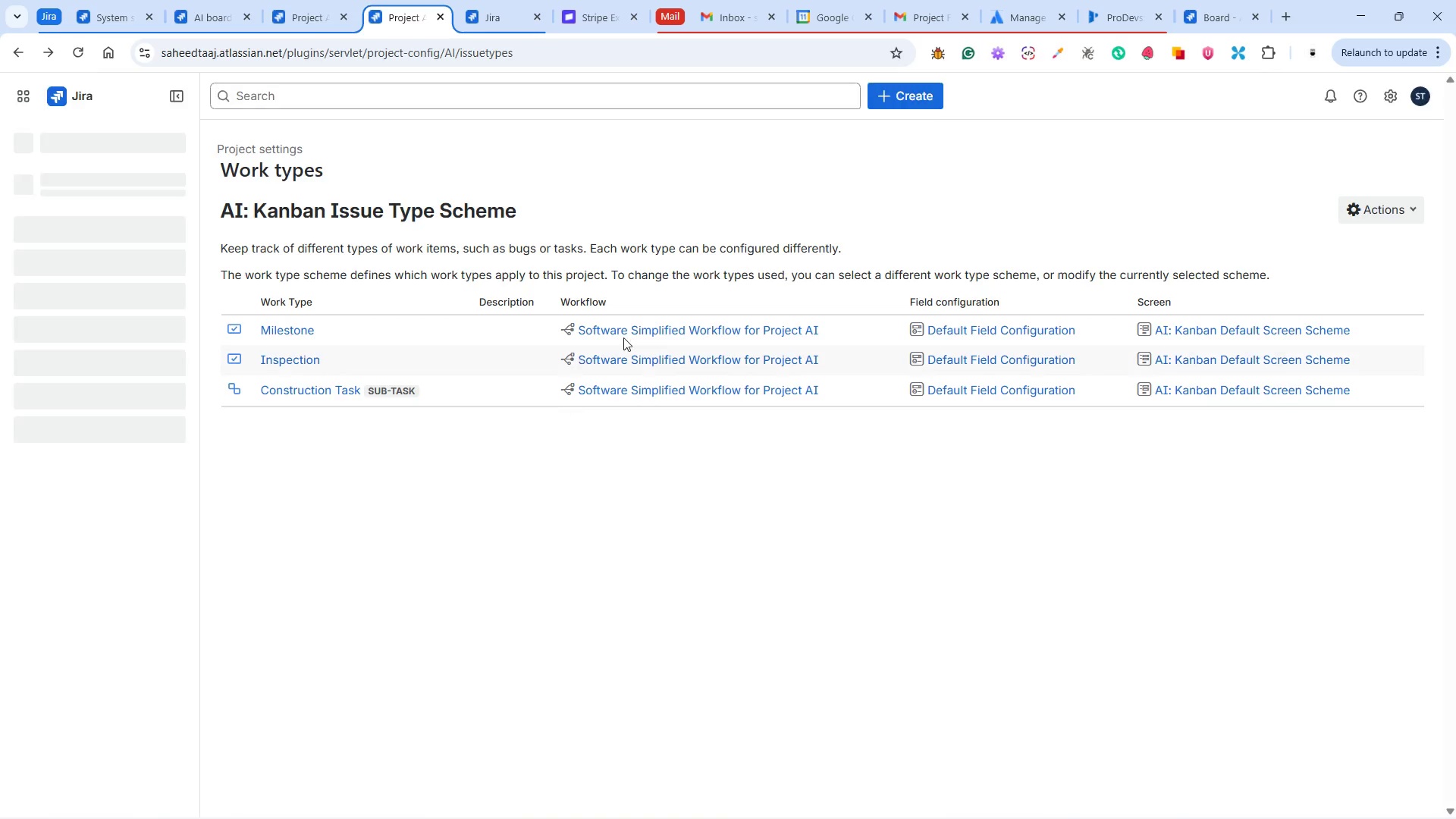 
wait(5.36)
 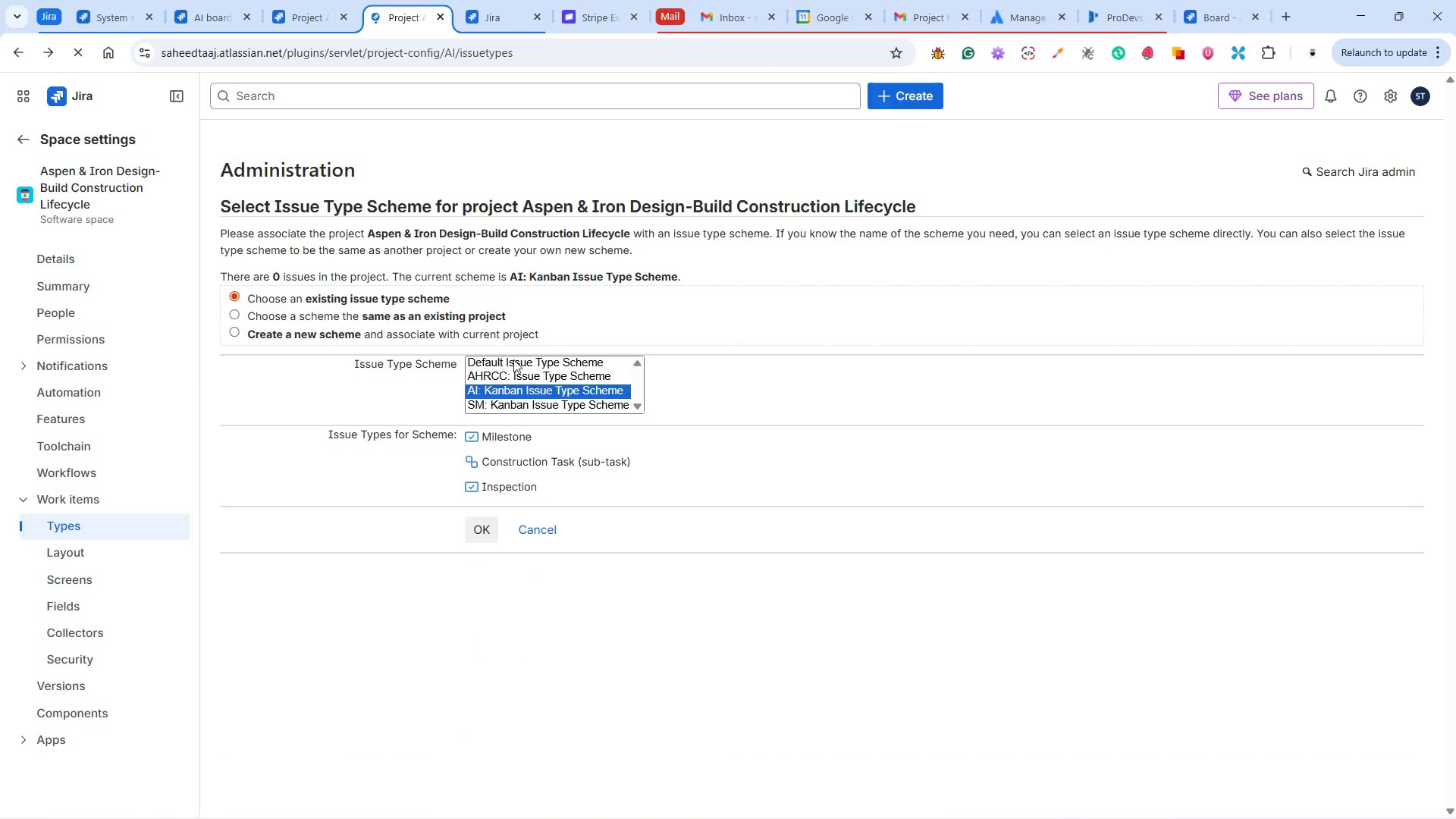 
left_click([691, 327])
 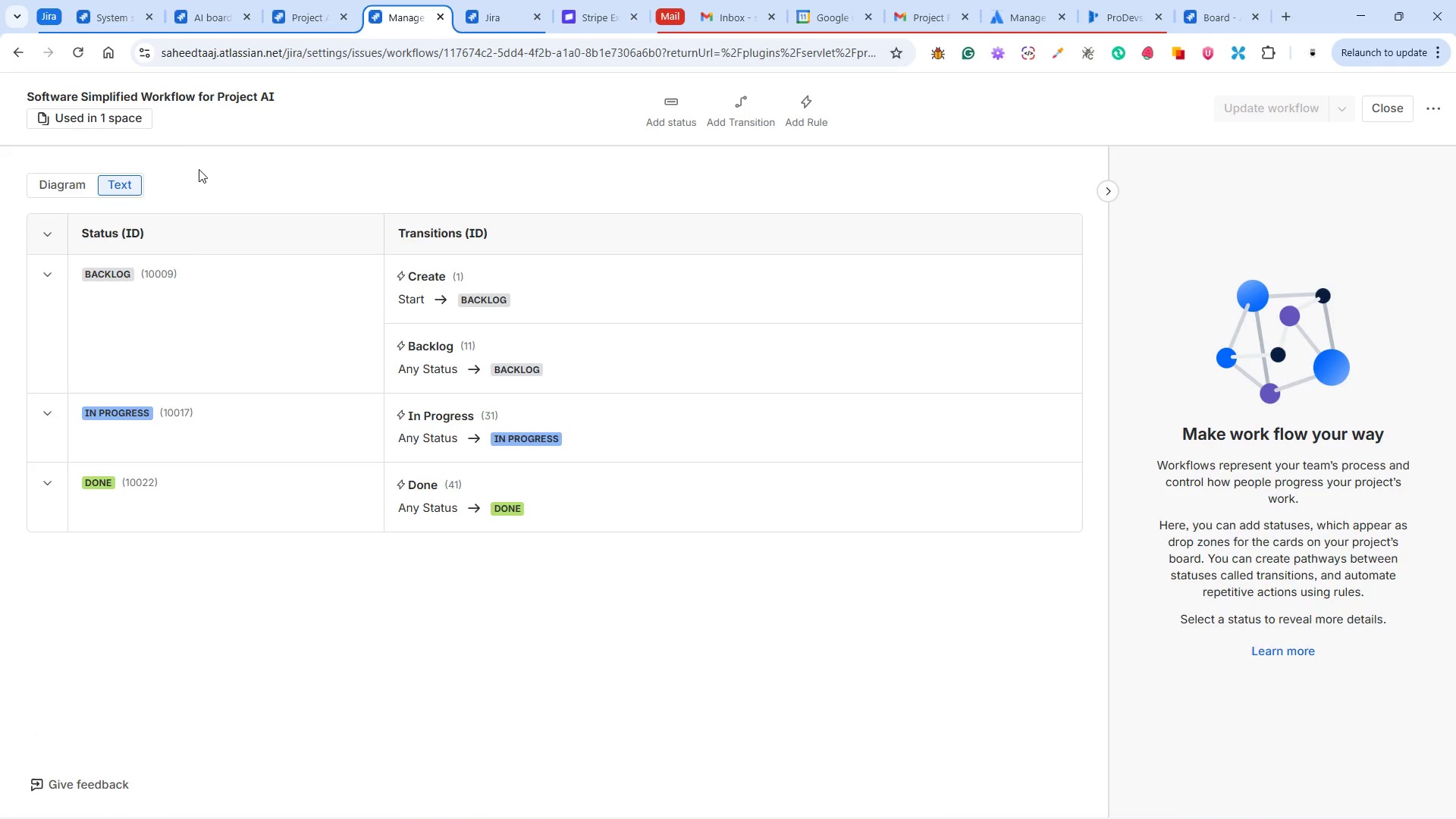 
wait(6.88)
 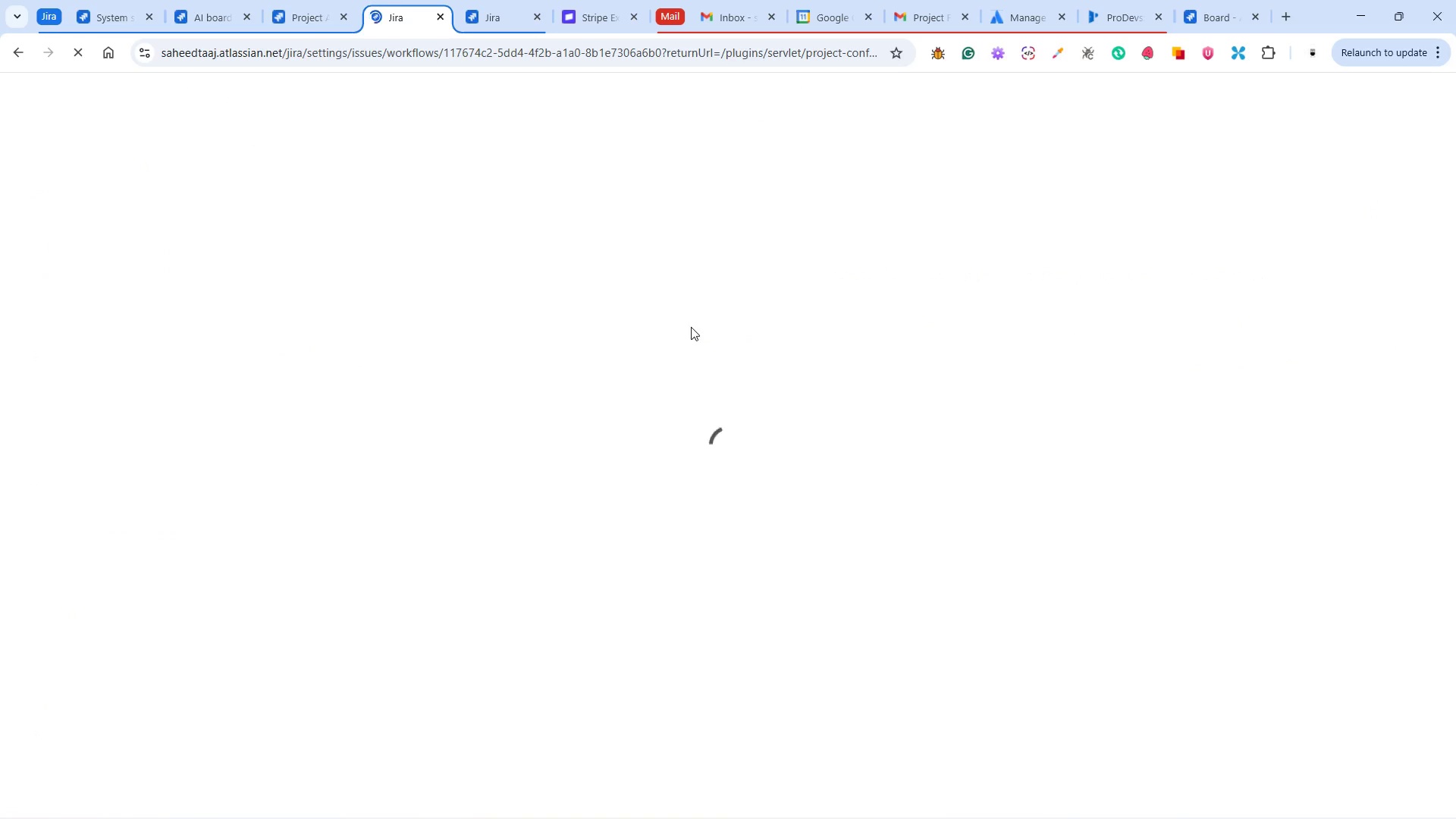 
left_click([108, 112])
 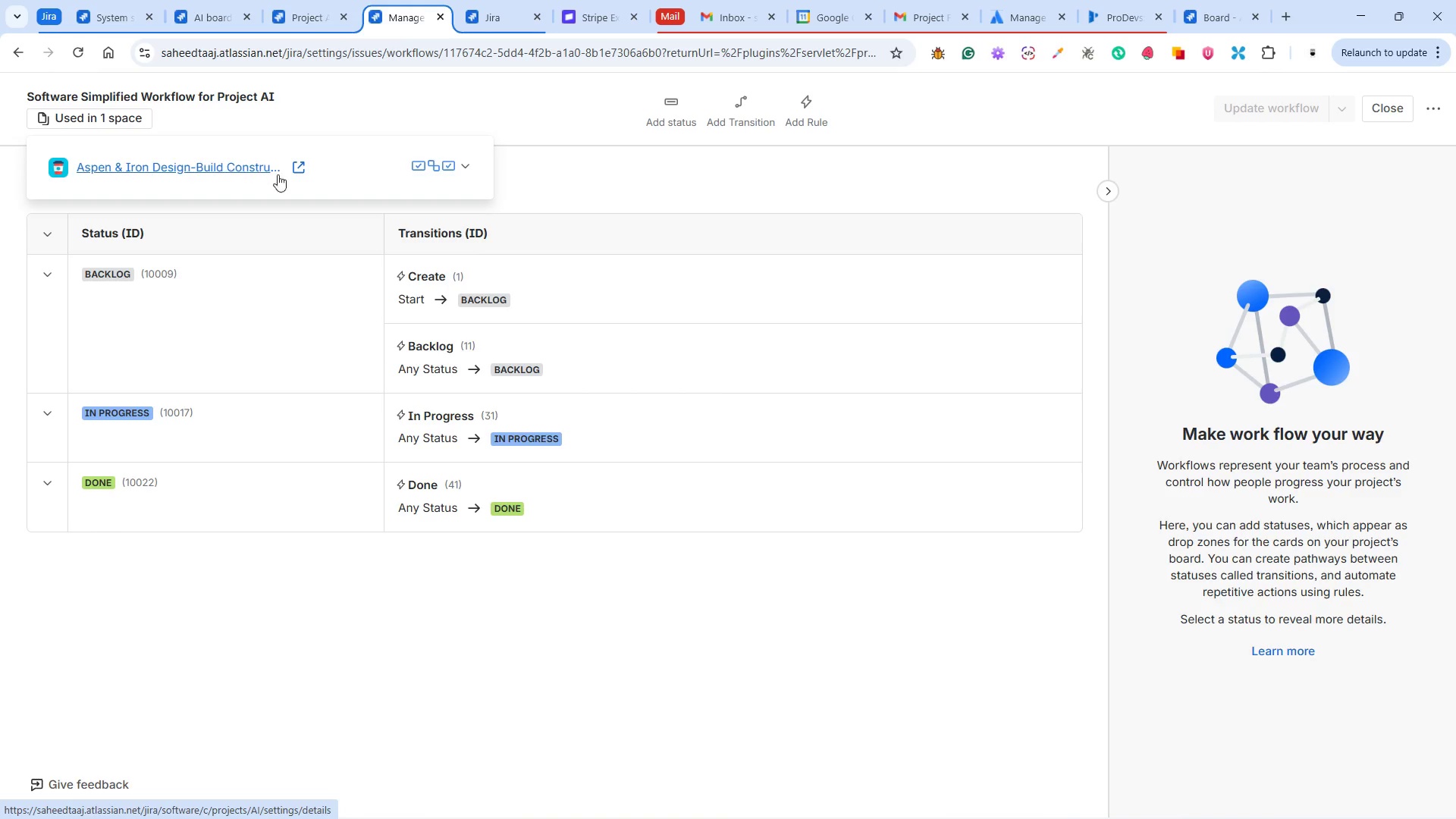 
left_click([465, 165])
 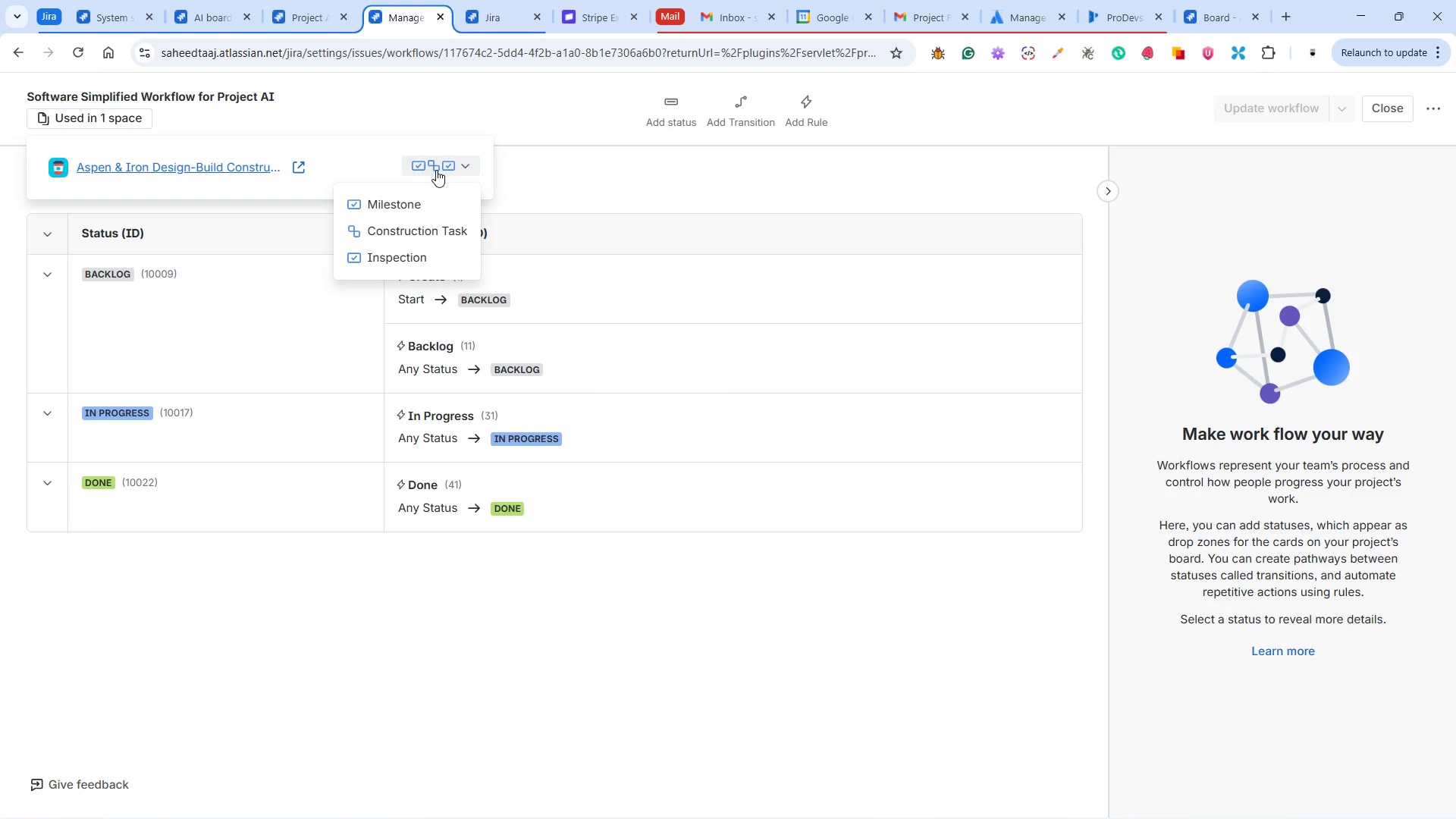 
wait(5.05)
 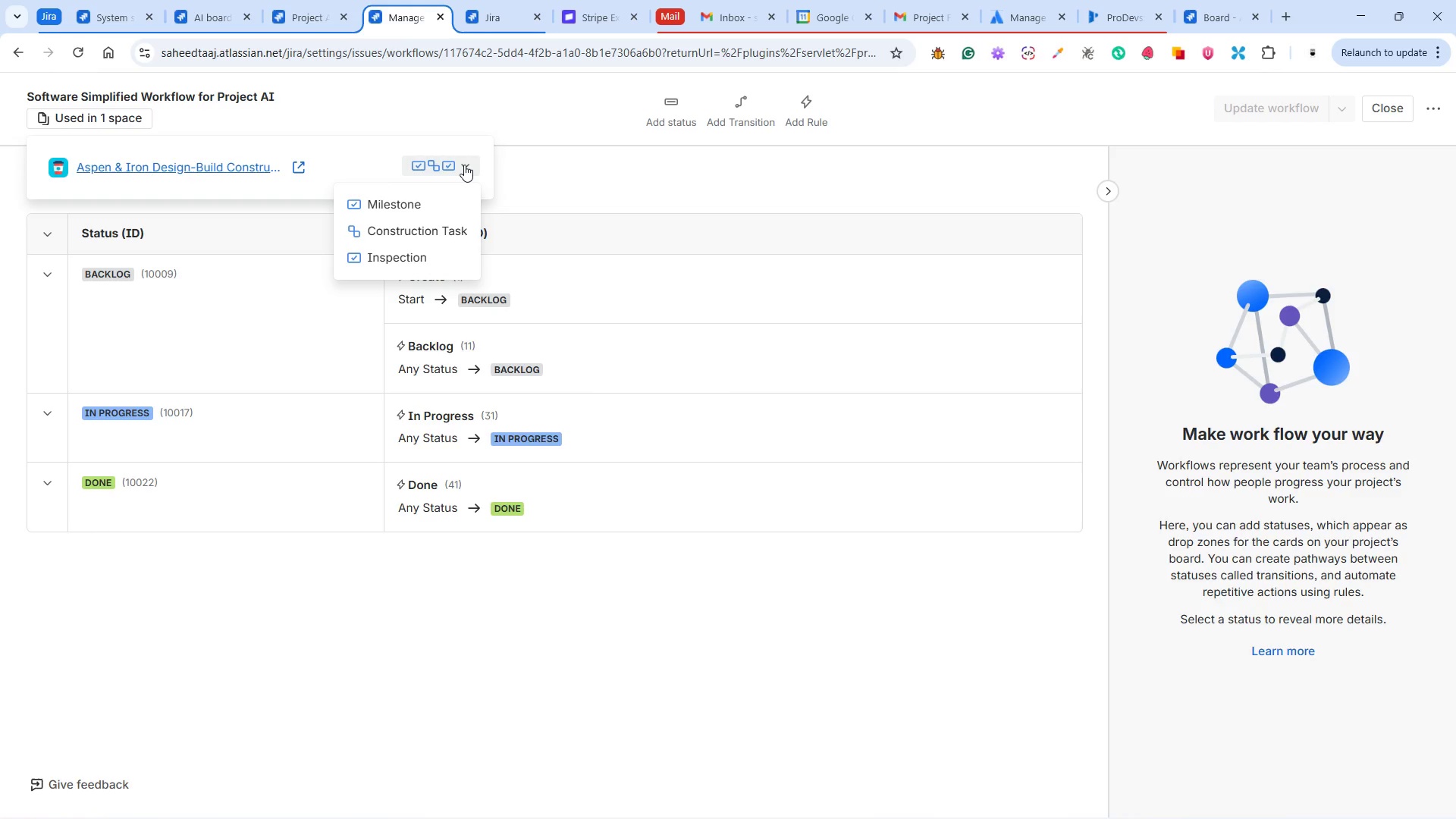 
left_click([396, 208])
 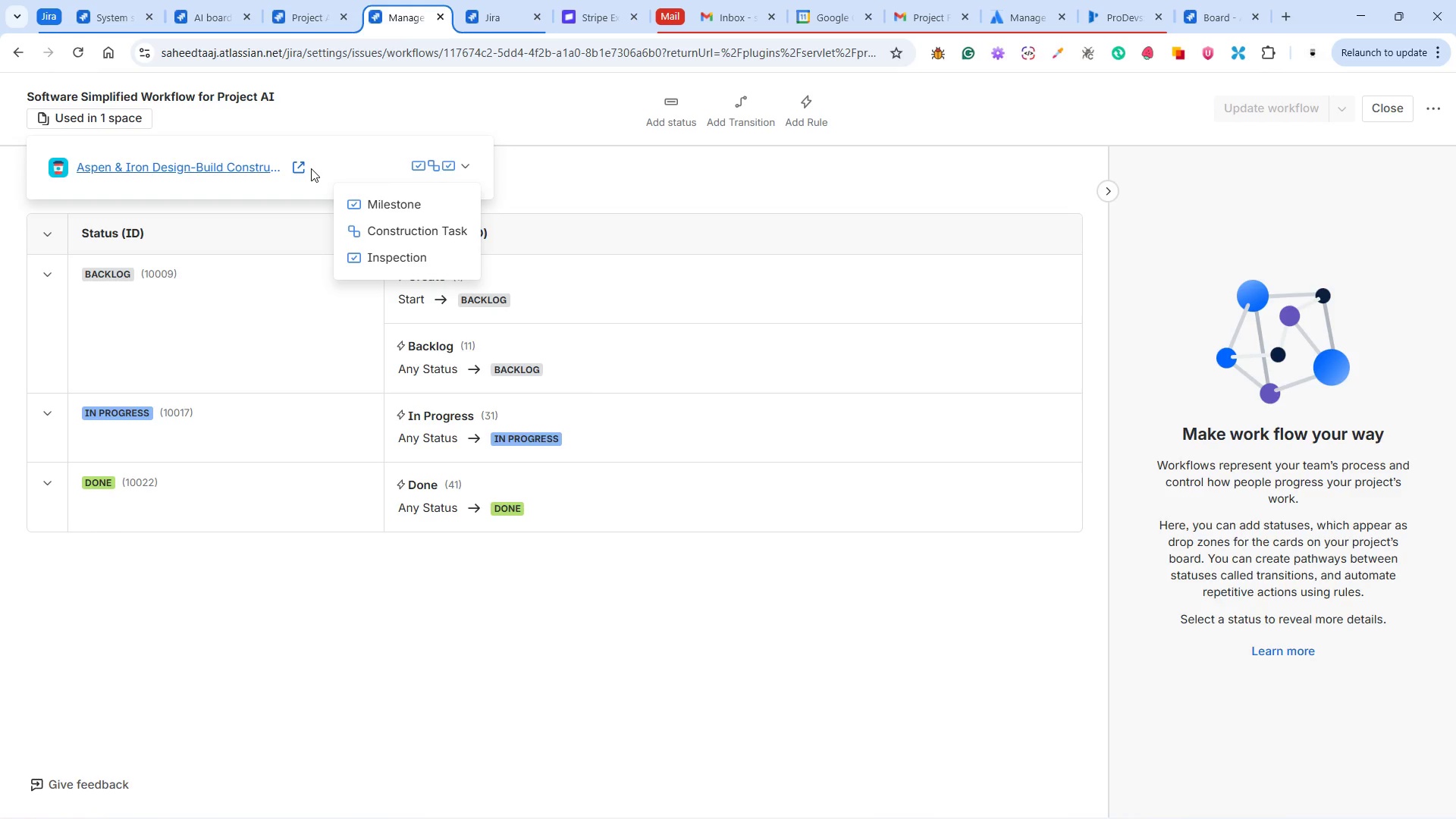 
left_click([296, 162])
 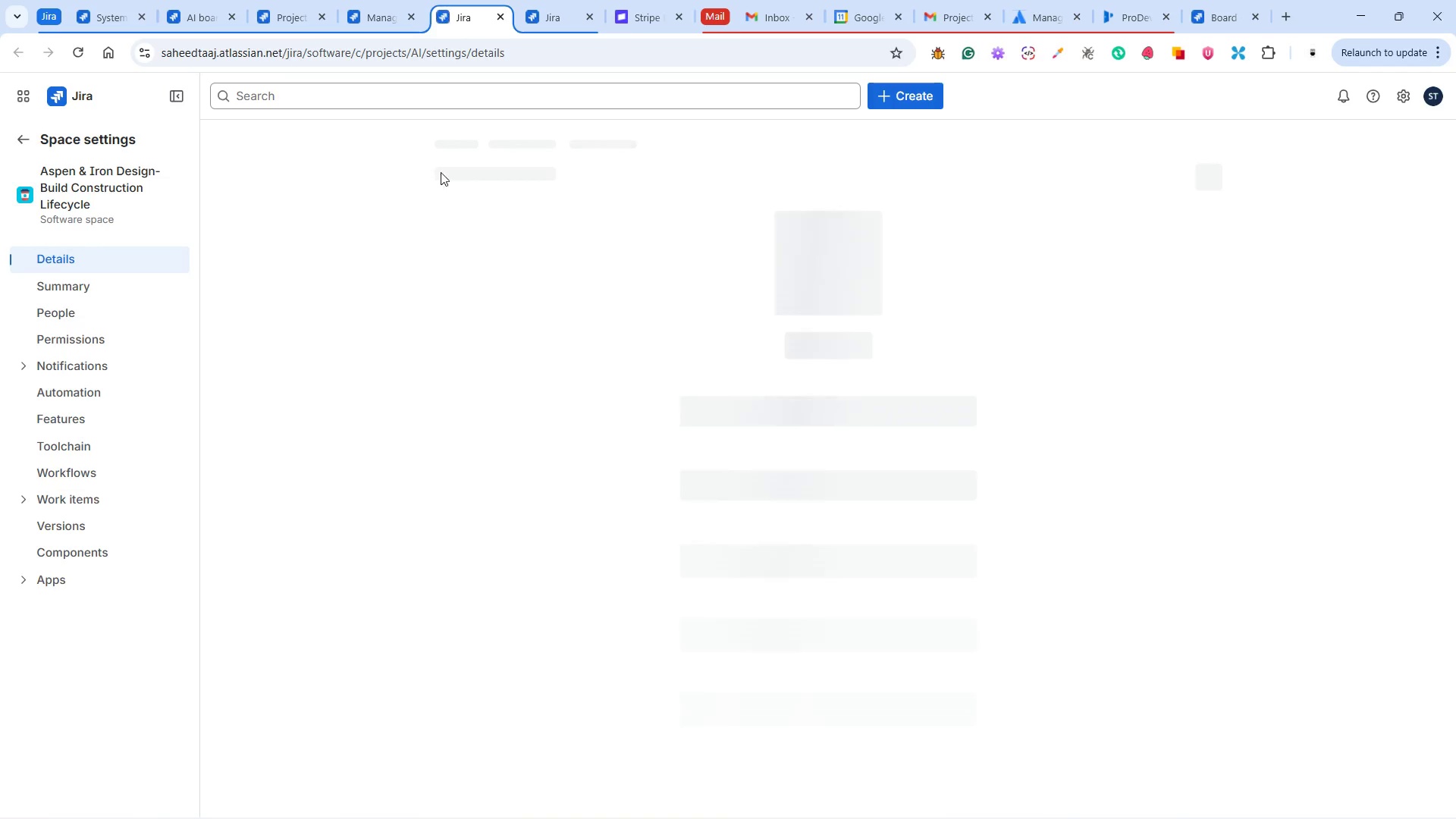 
wait(5.16)
 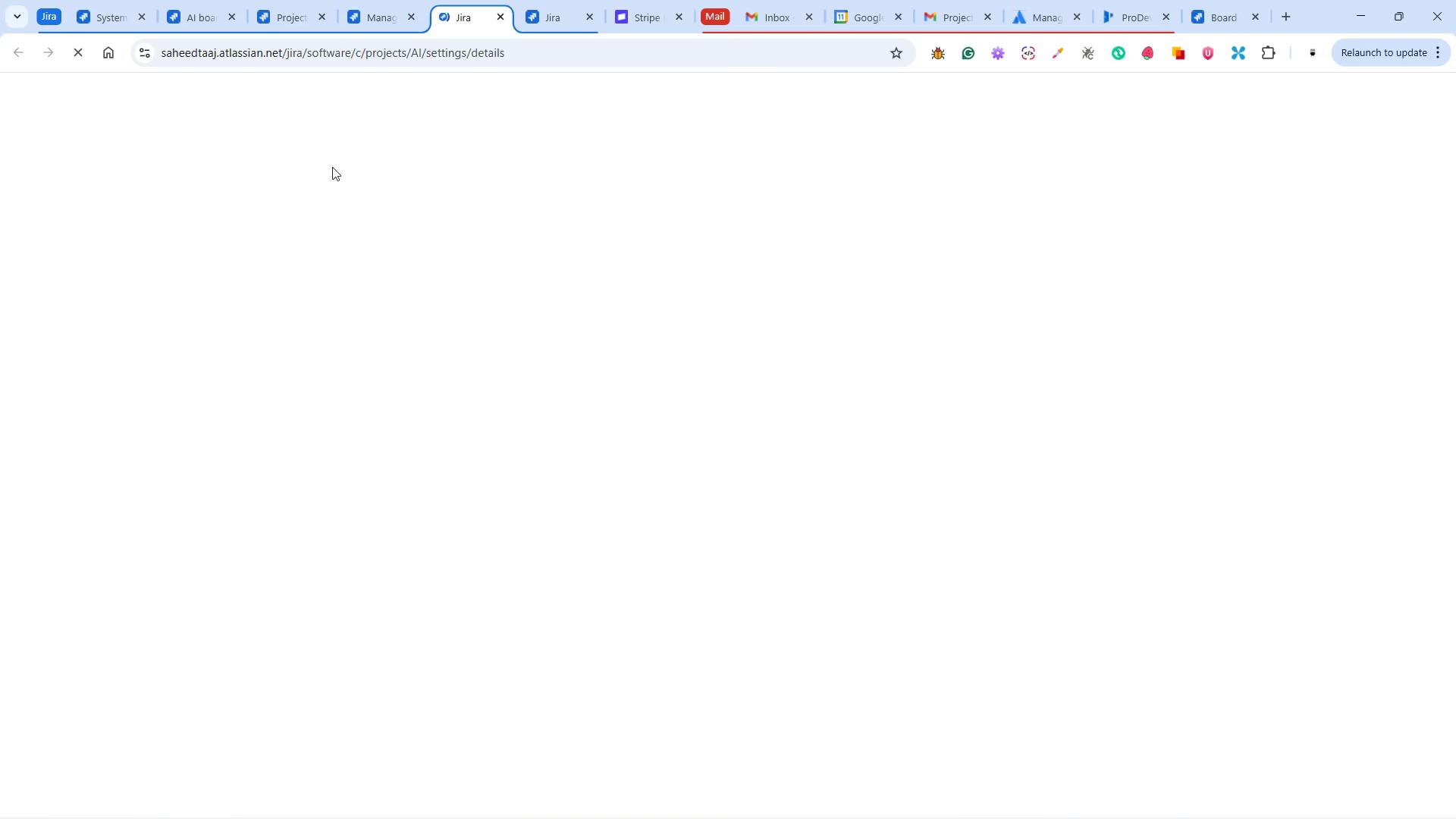 
left_click([500, 17])
 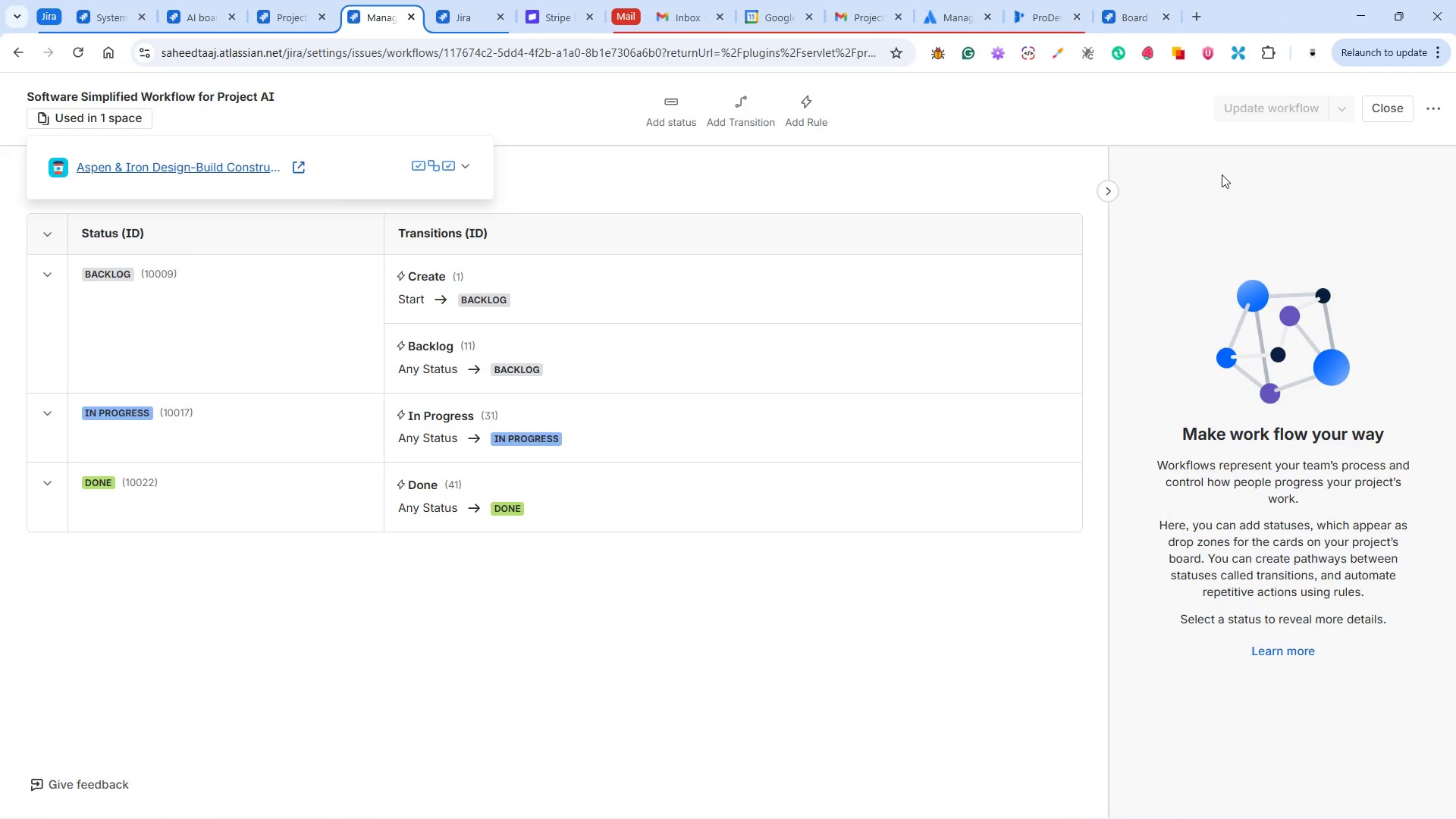 
left_click([1389, 112])
 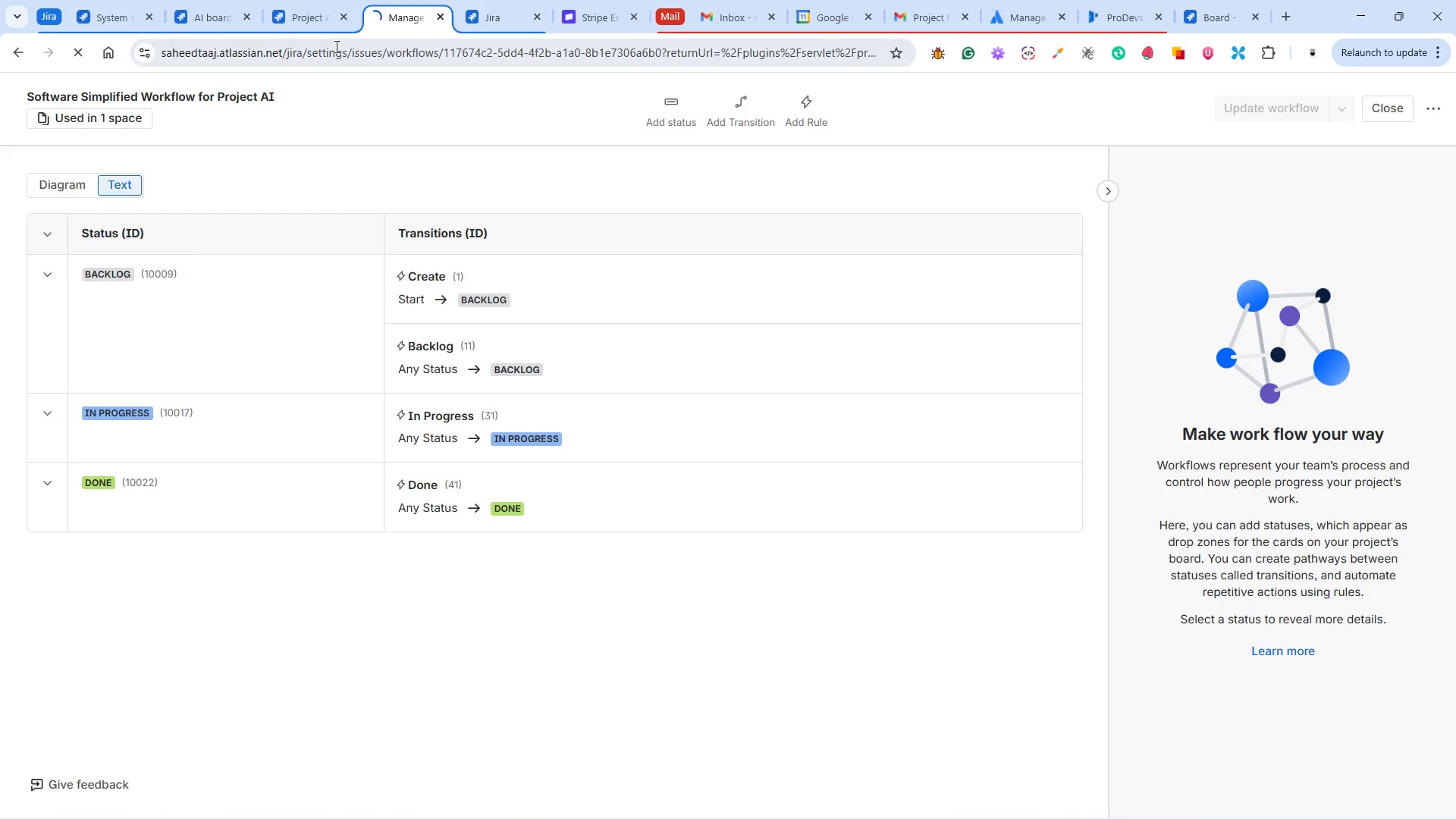 
left_click([310, 24])
 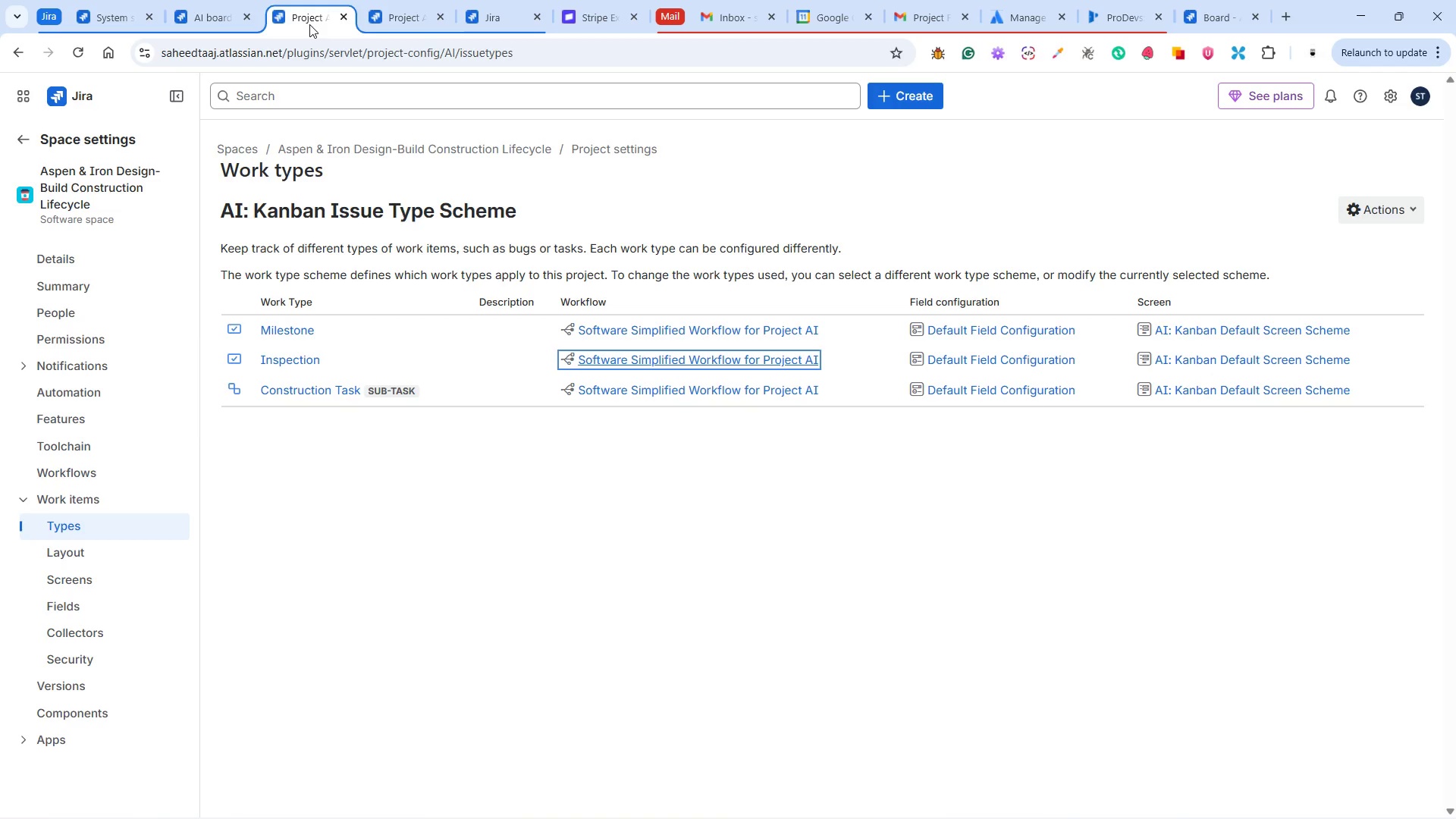 
wait(11.22)
 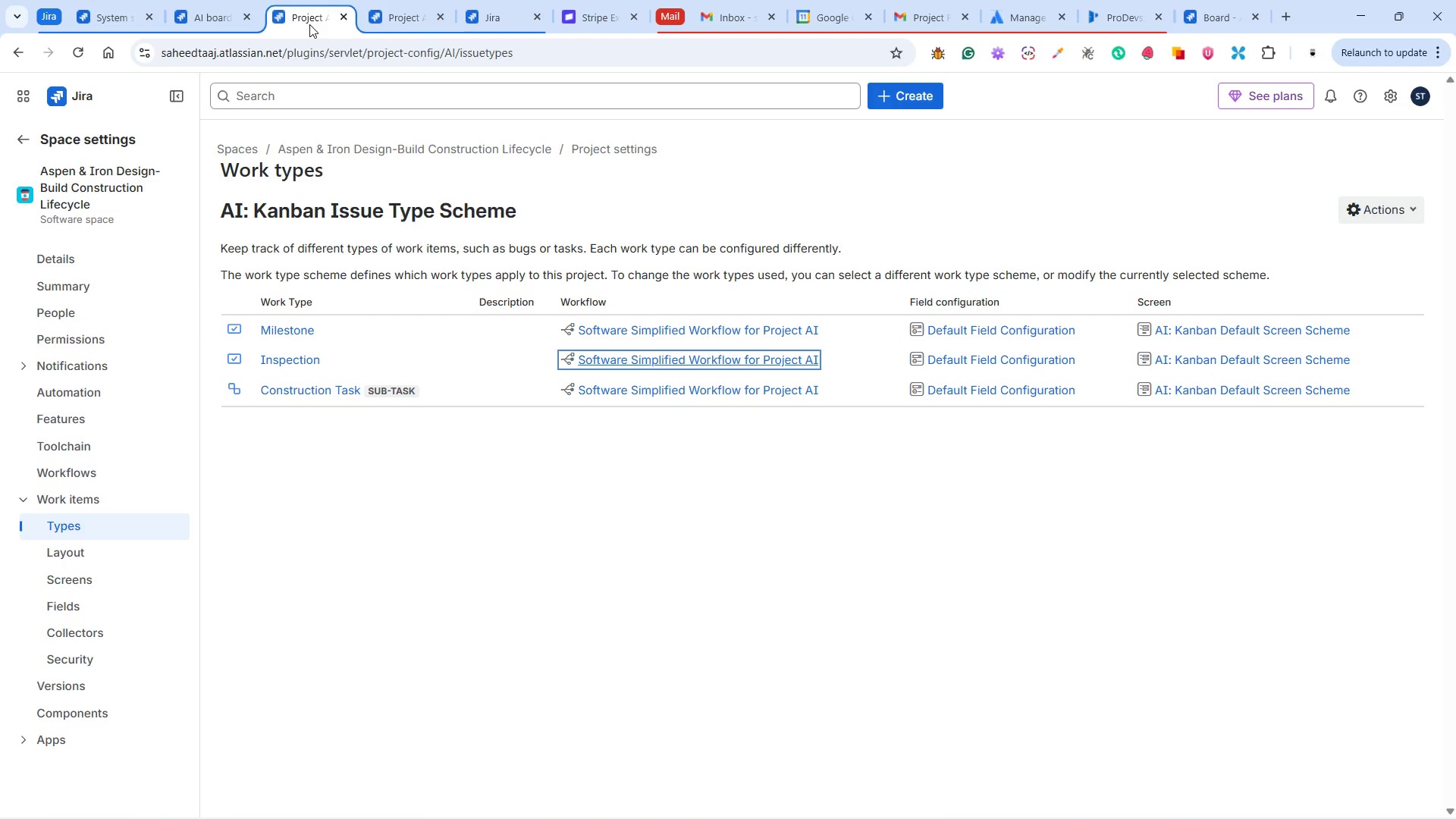 
left_click([491, 8])
 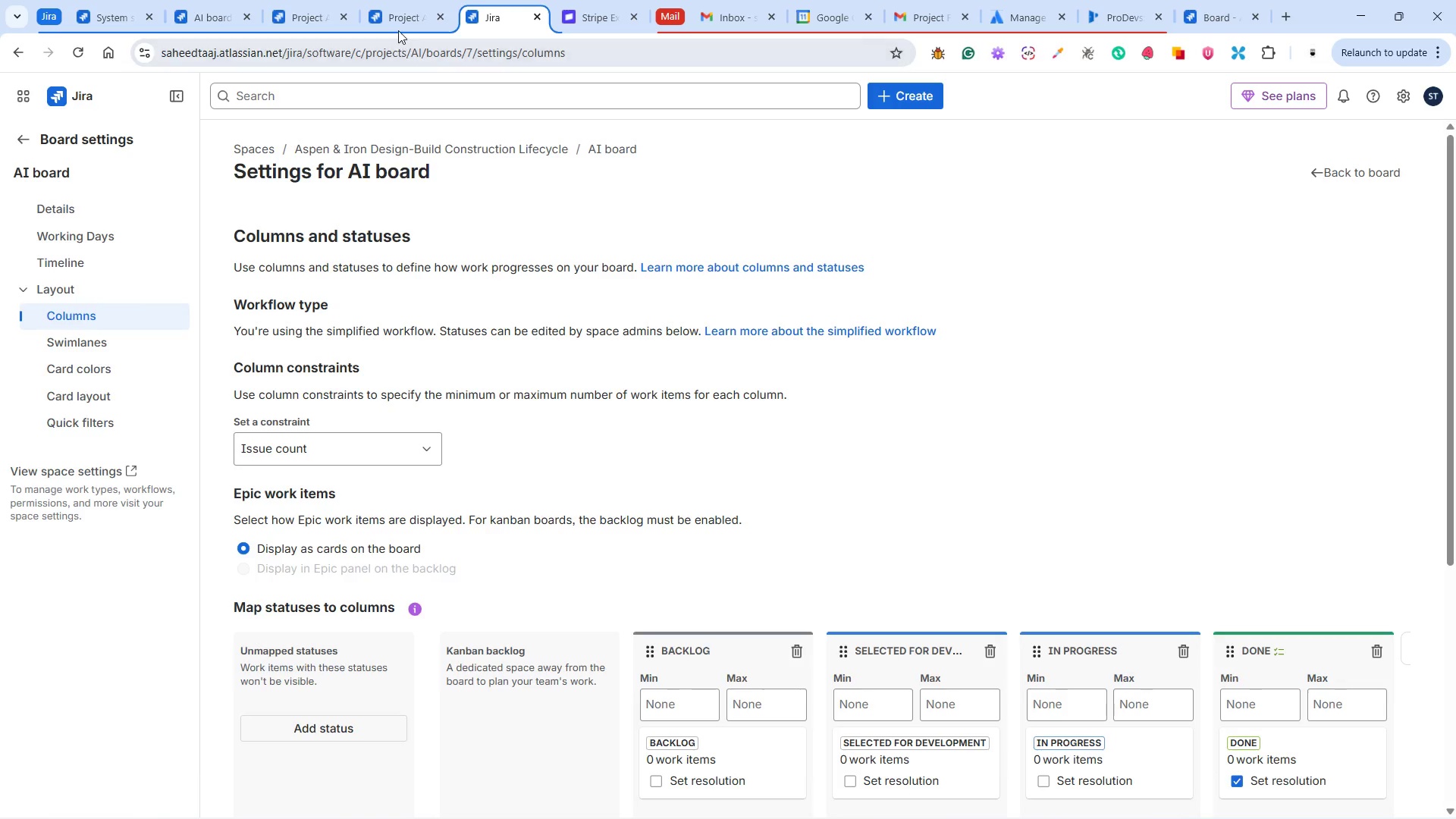 
wait(5.48)
 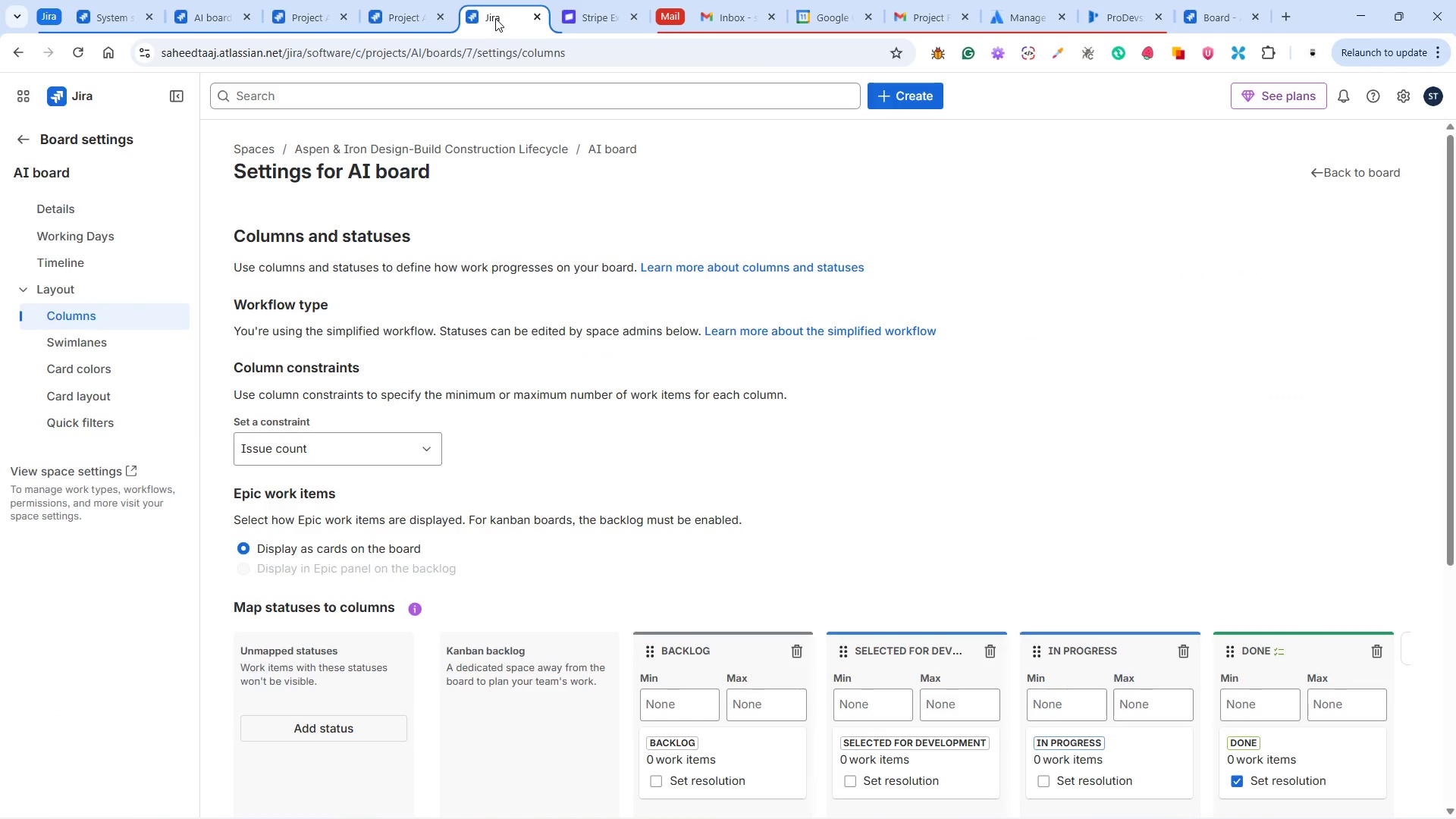 
left_click([400, 22])
 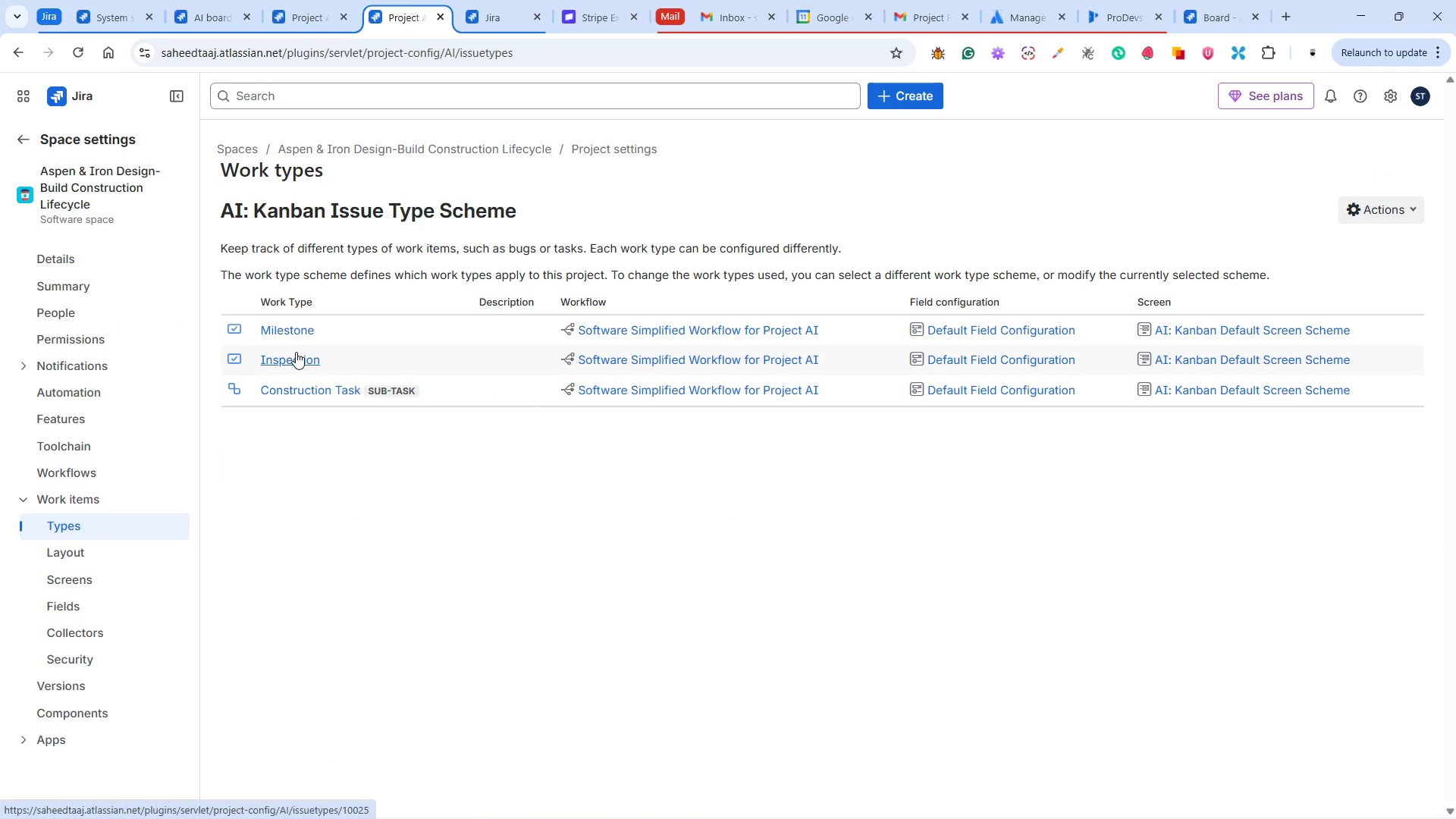 
wait(6.25)
 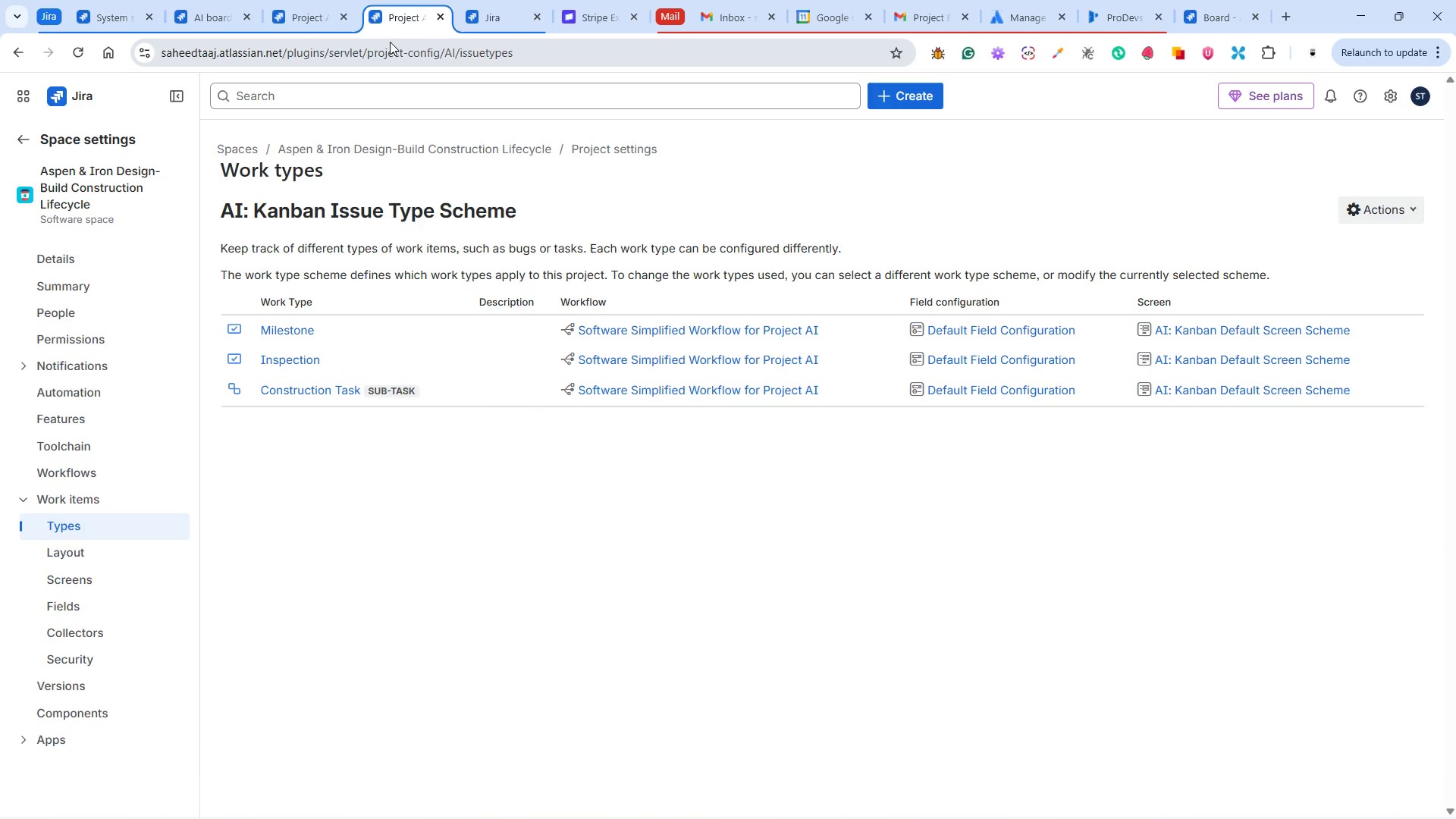 
right_click([282, 331])
 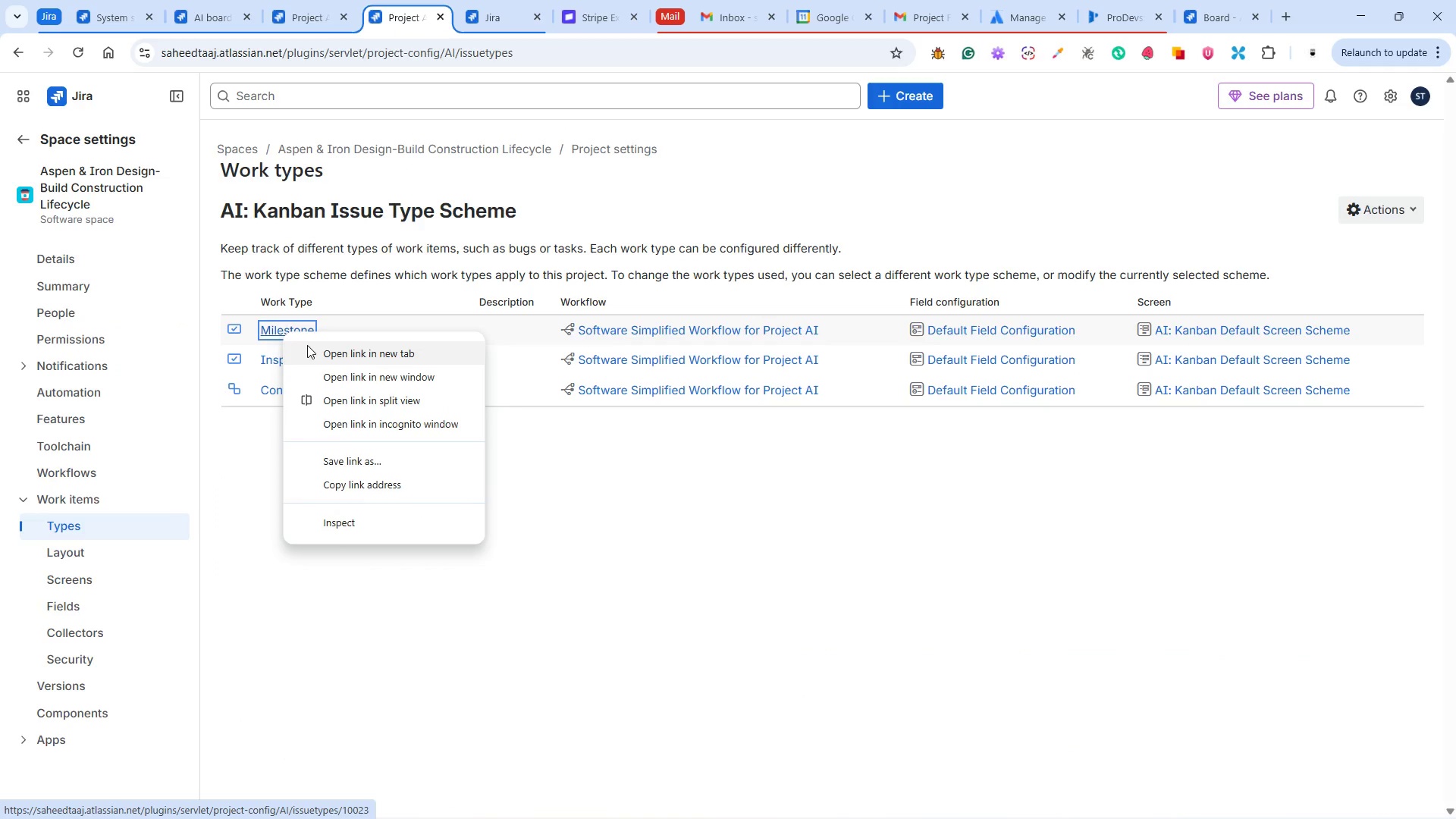 
left_click([307, 345])
 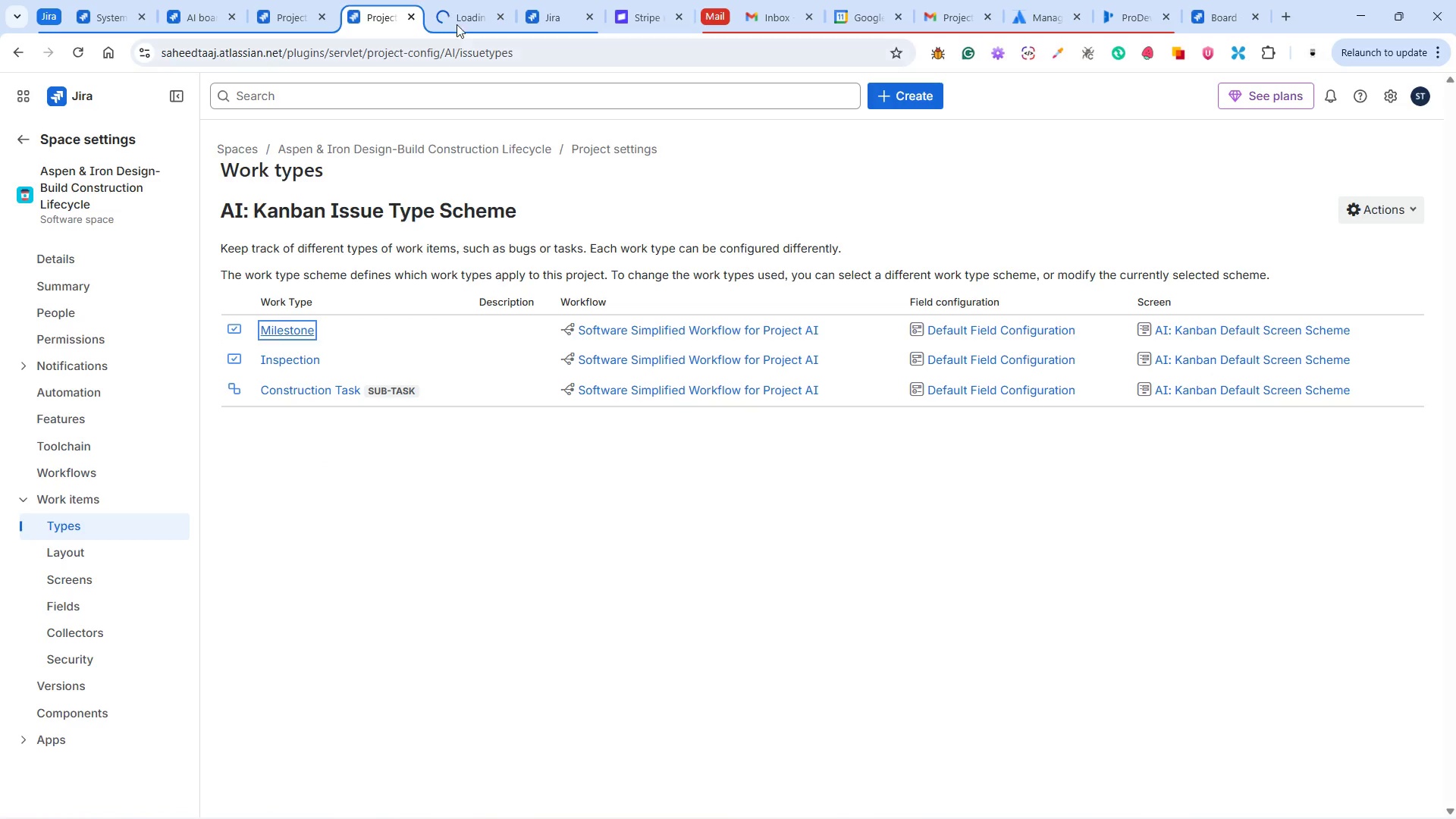 
left_click([458, 15])
 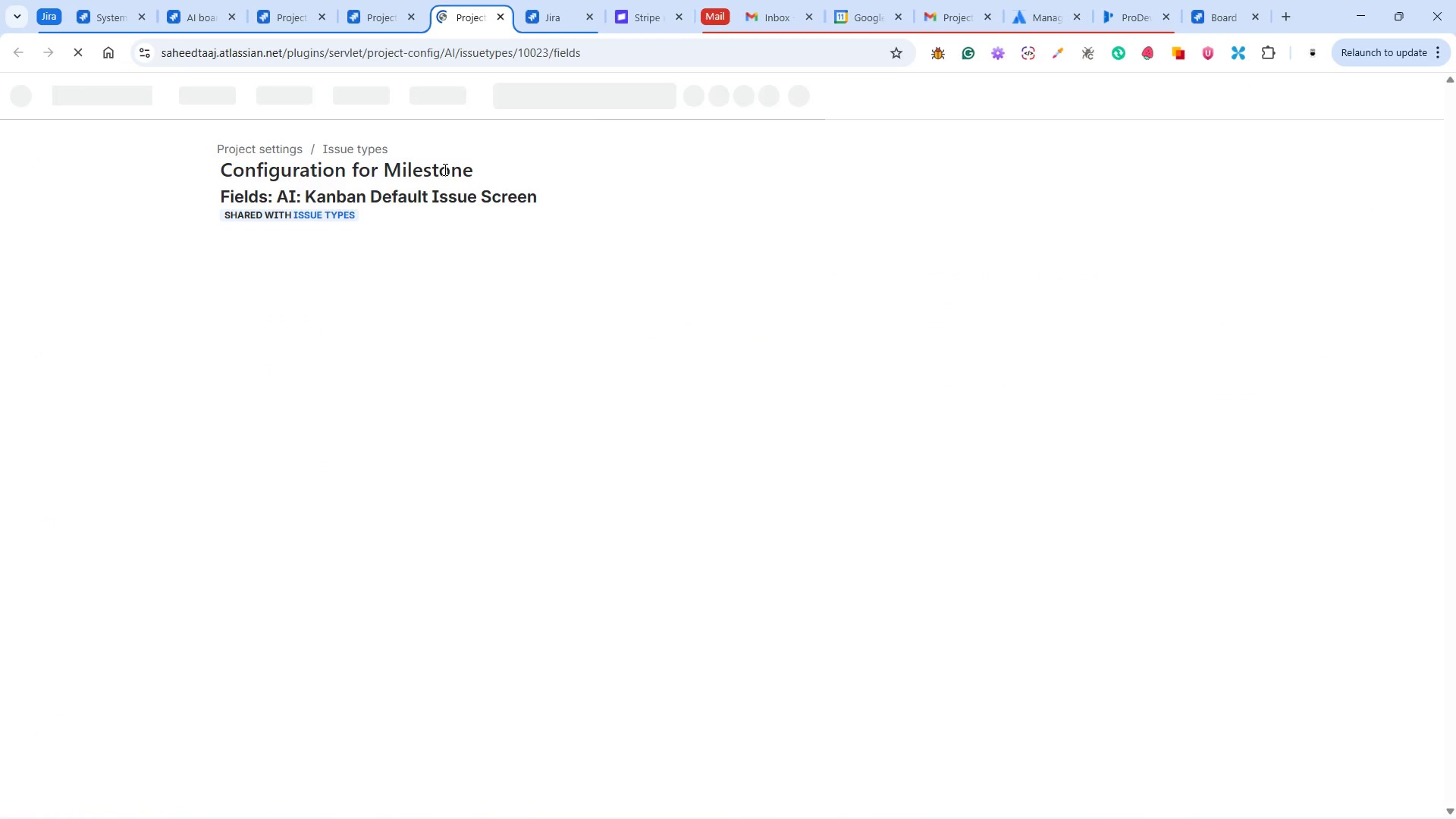 
wait(8.81)
 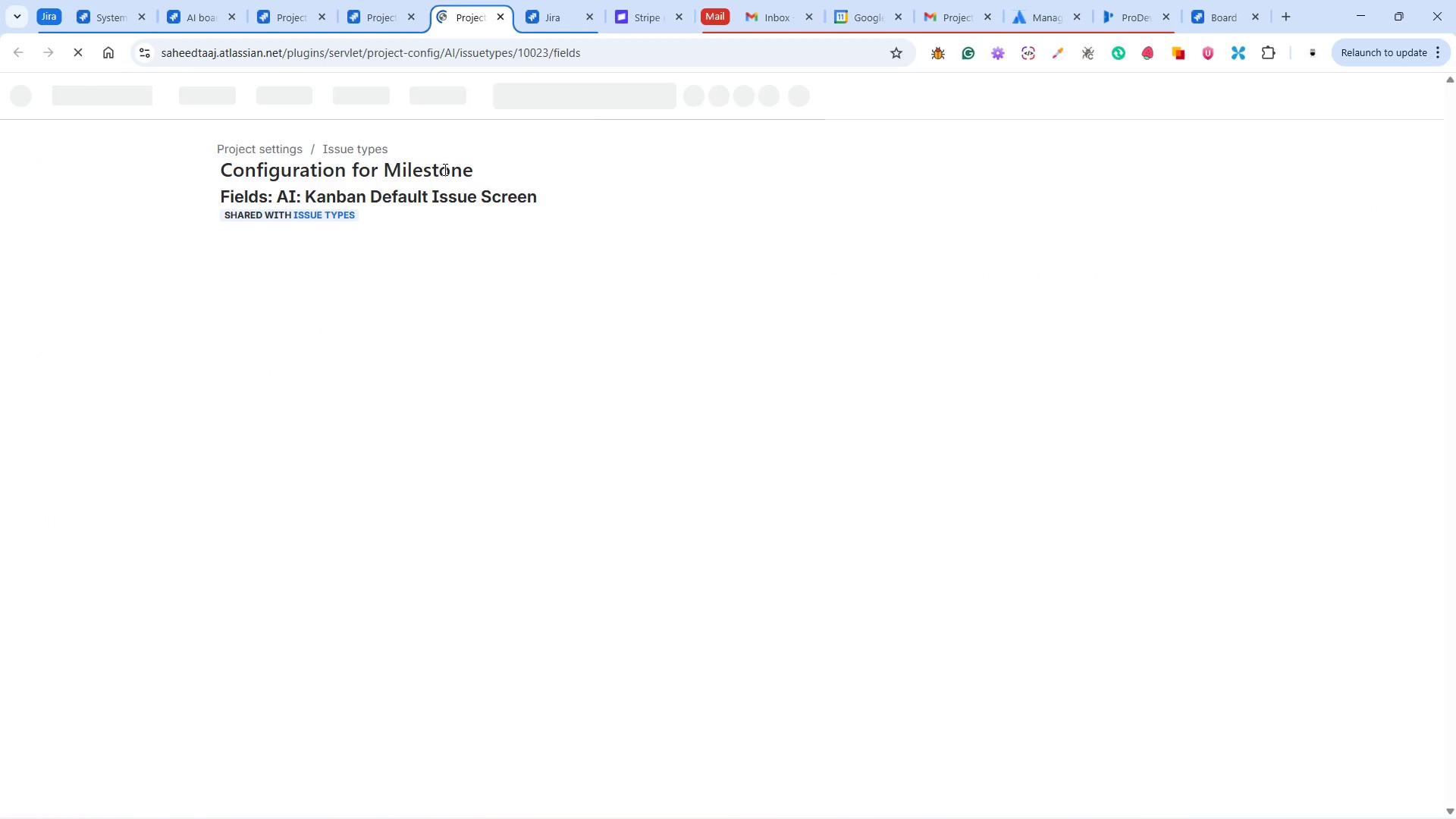 
scroll: coordinate [337, 425], scroll_direction: down, amount: 6.0
 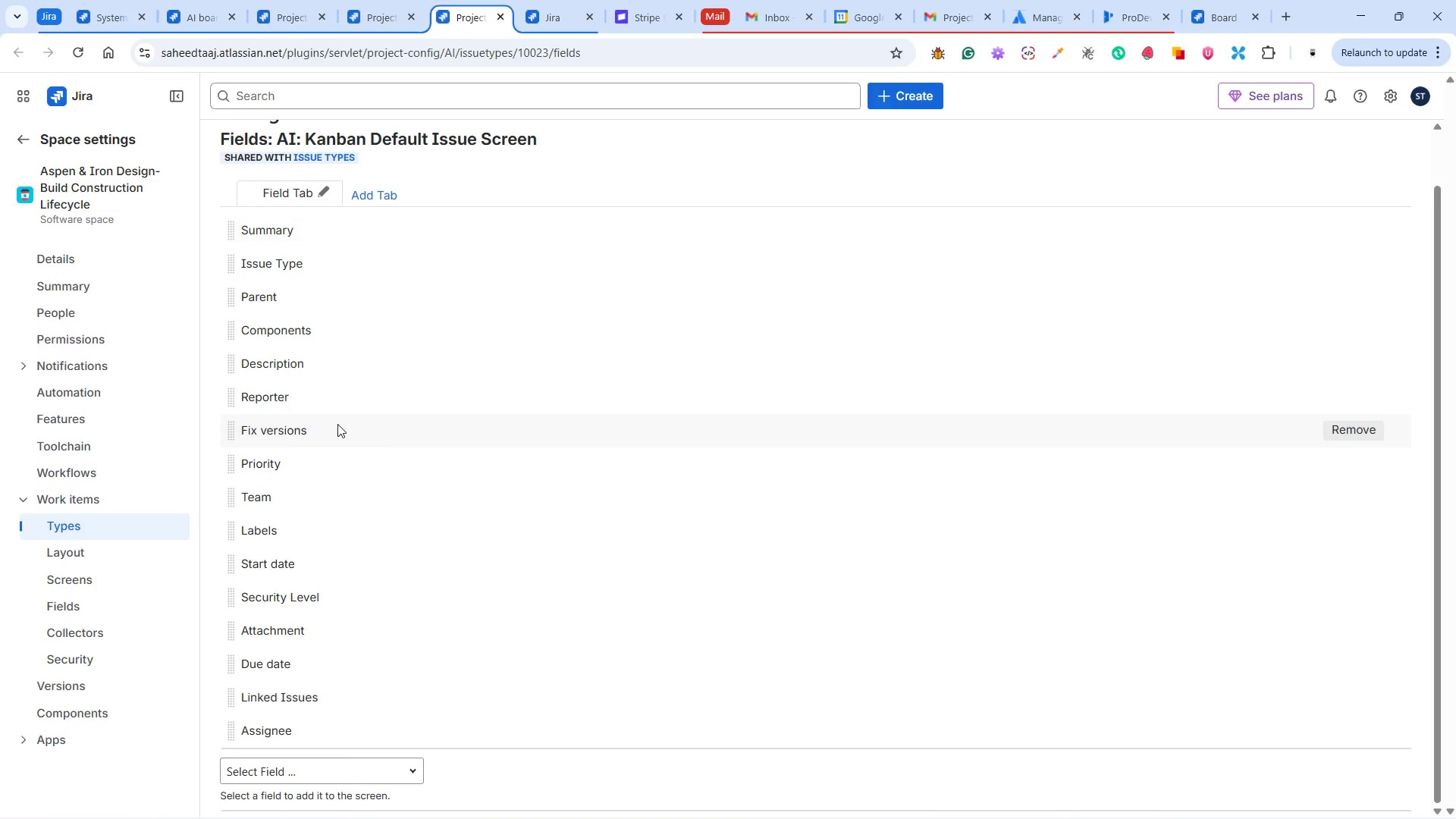 
scroll: coordinate [337, 424], scroll_direction: up, amount: 5.0
 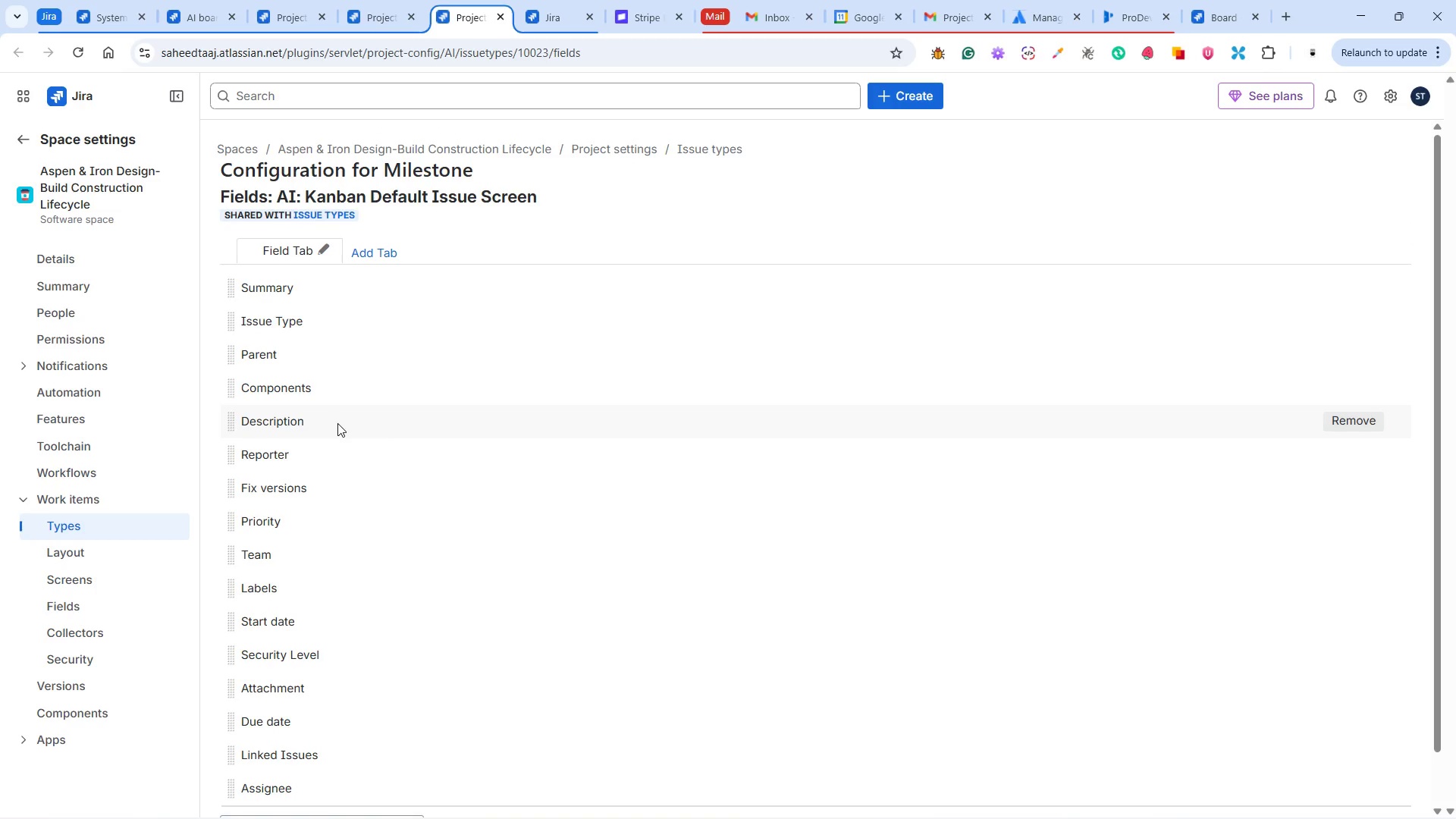 
scroll: coordinate [340, 422], scroll_direction: down, amount: 7.0
 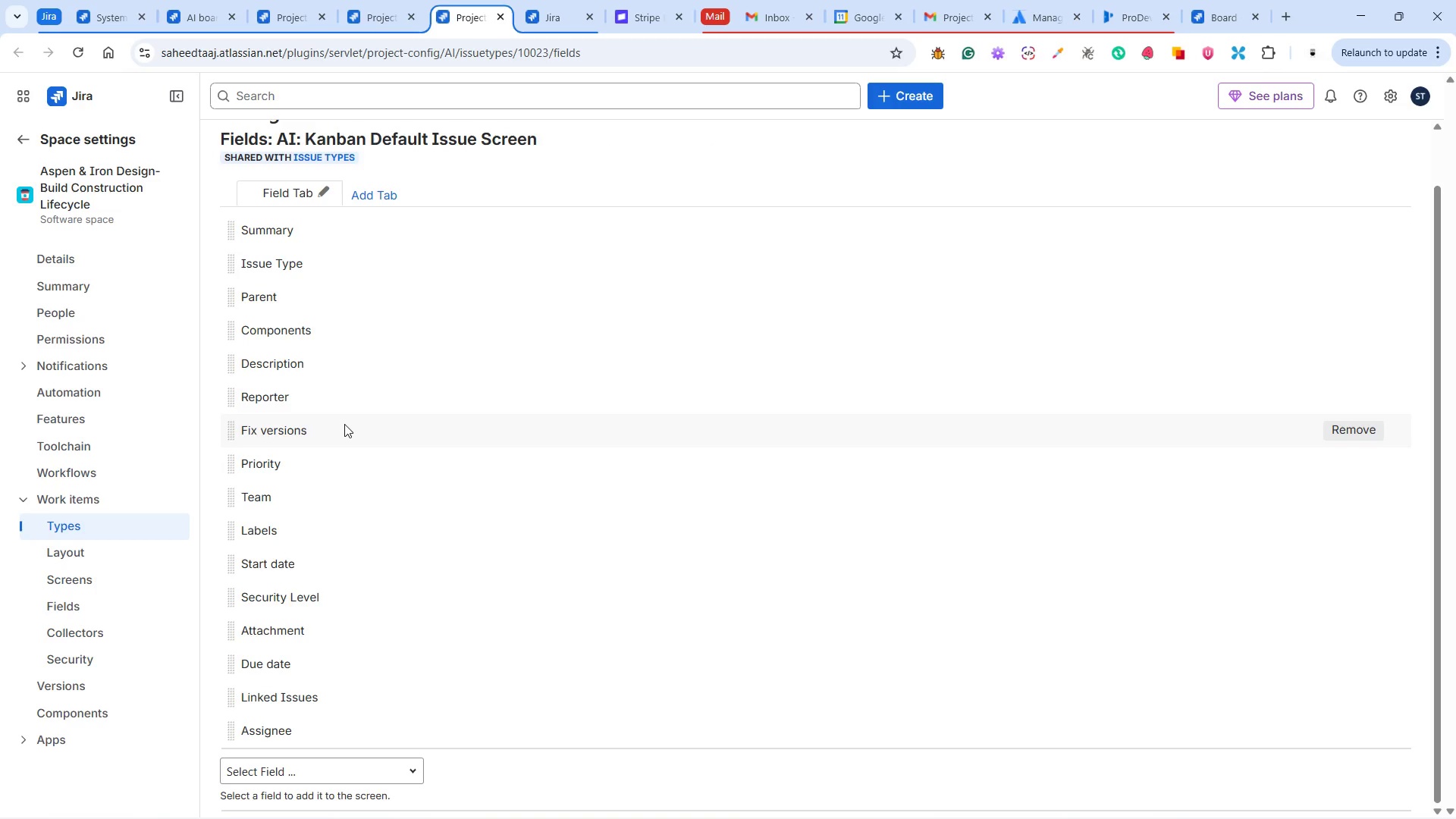 
scroll: coordinate [344, 424], scroll_direction: up, amount: 2.0
 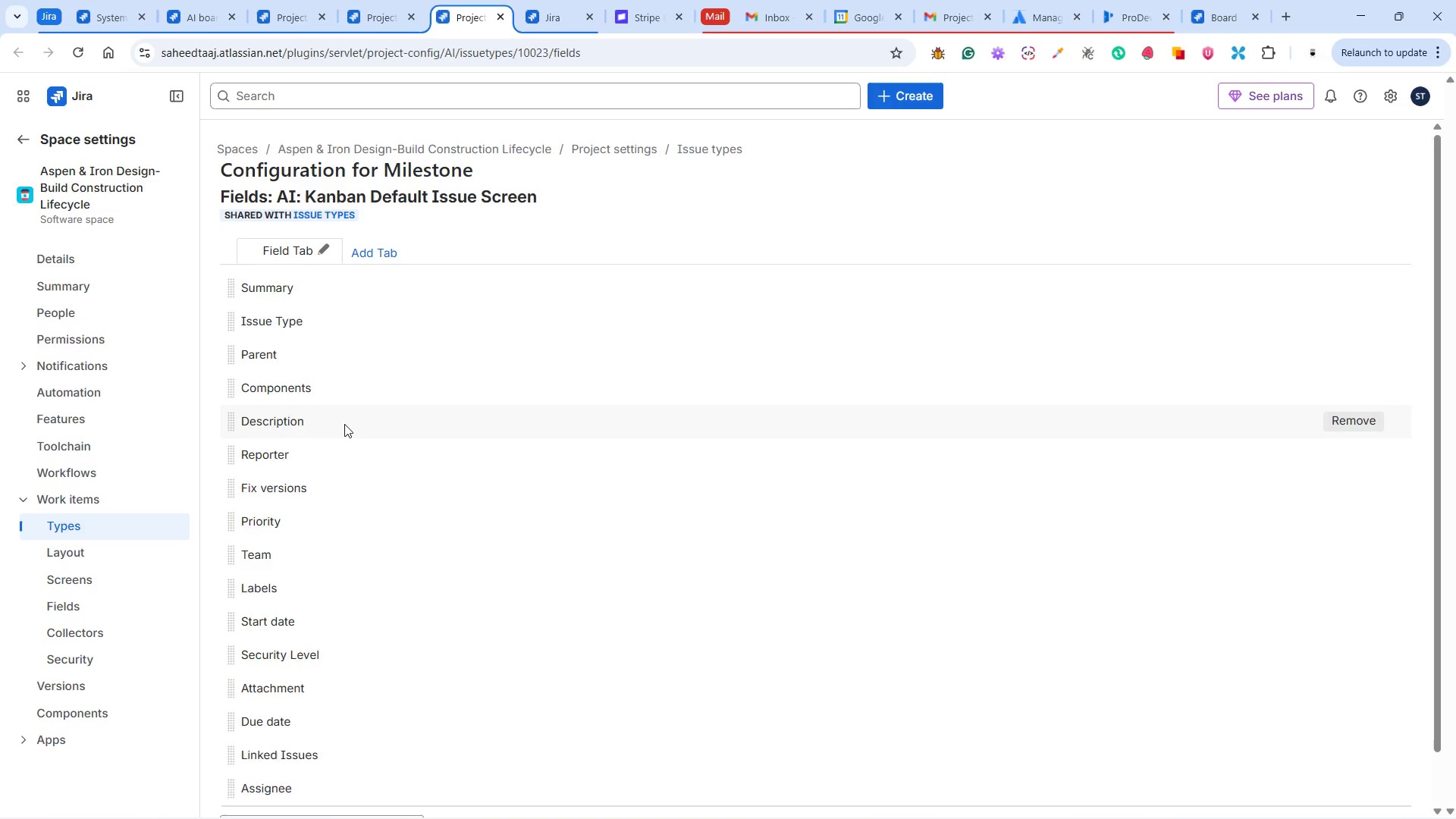 
scroll: coordinate [344, 424], scroll_direction: down, amount: 4.0
 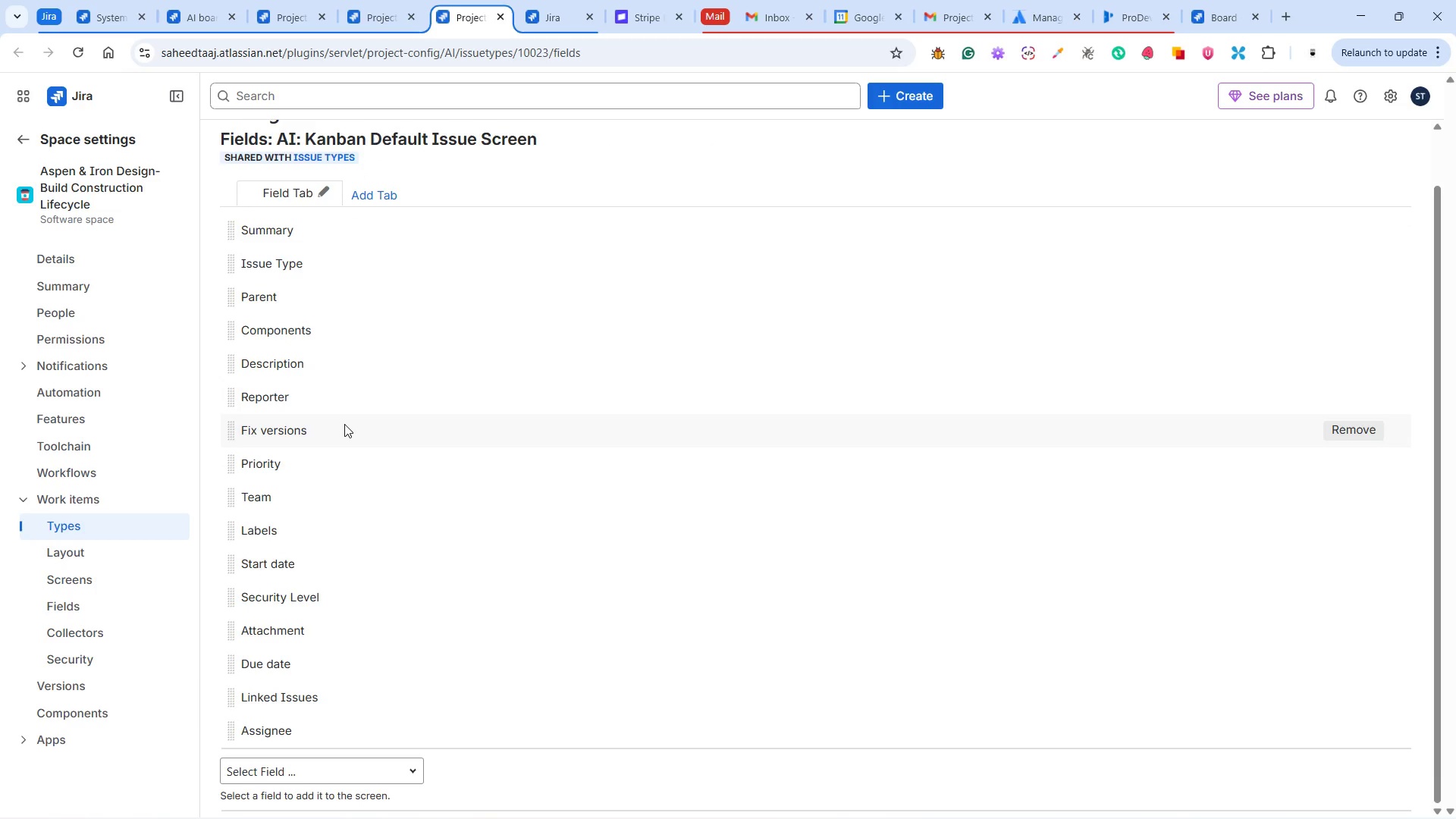 
scroll: coordinate [344, 424], scroll_direction: up, amount: 2.0
 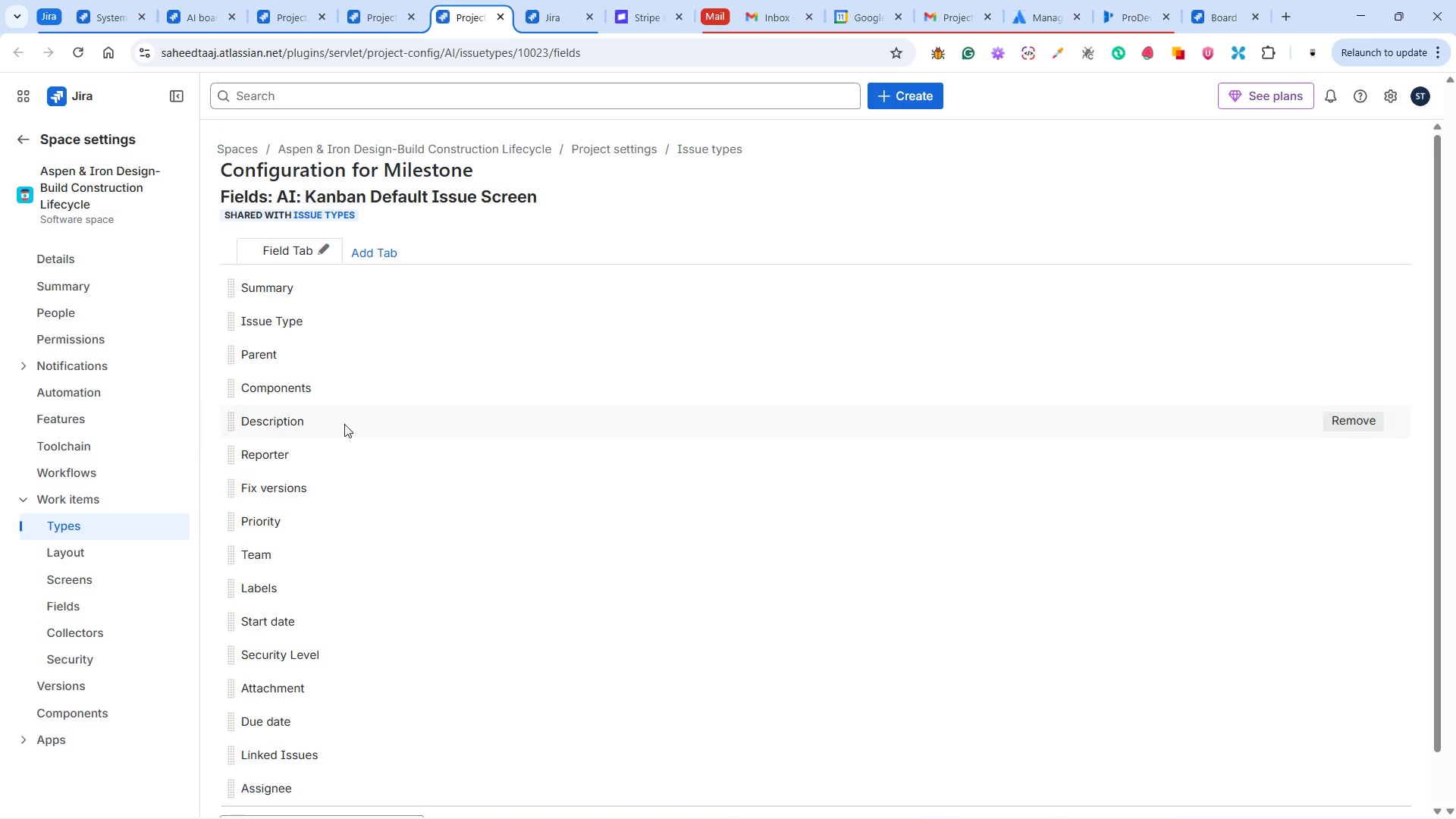 
scroll: coordinate [344, 424], scroll_direction: down, amount: 4.0
 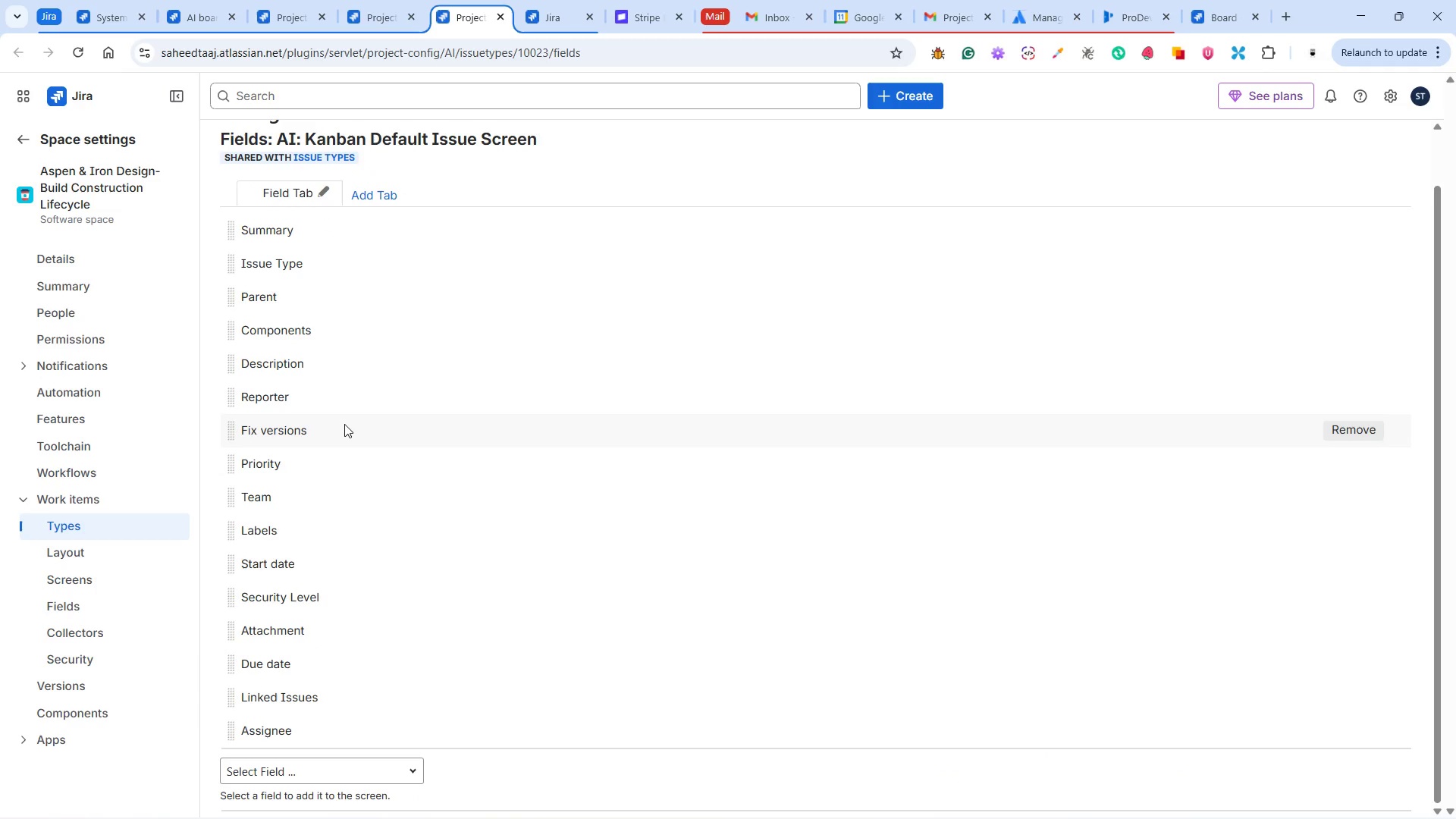 
scroll: coordinate [345, 424], scroll_direction: up, amount: 4.0
 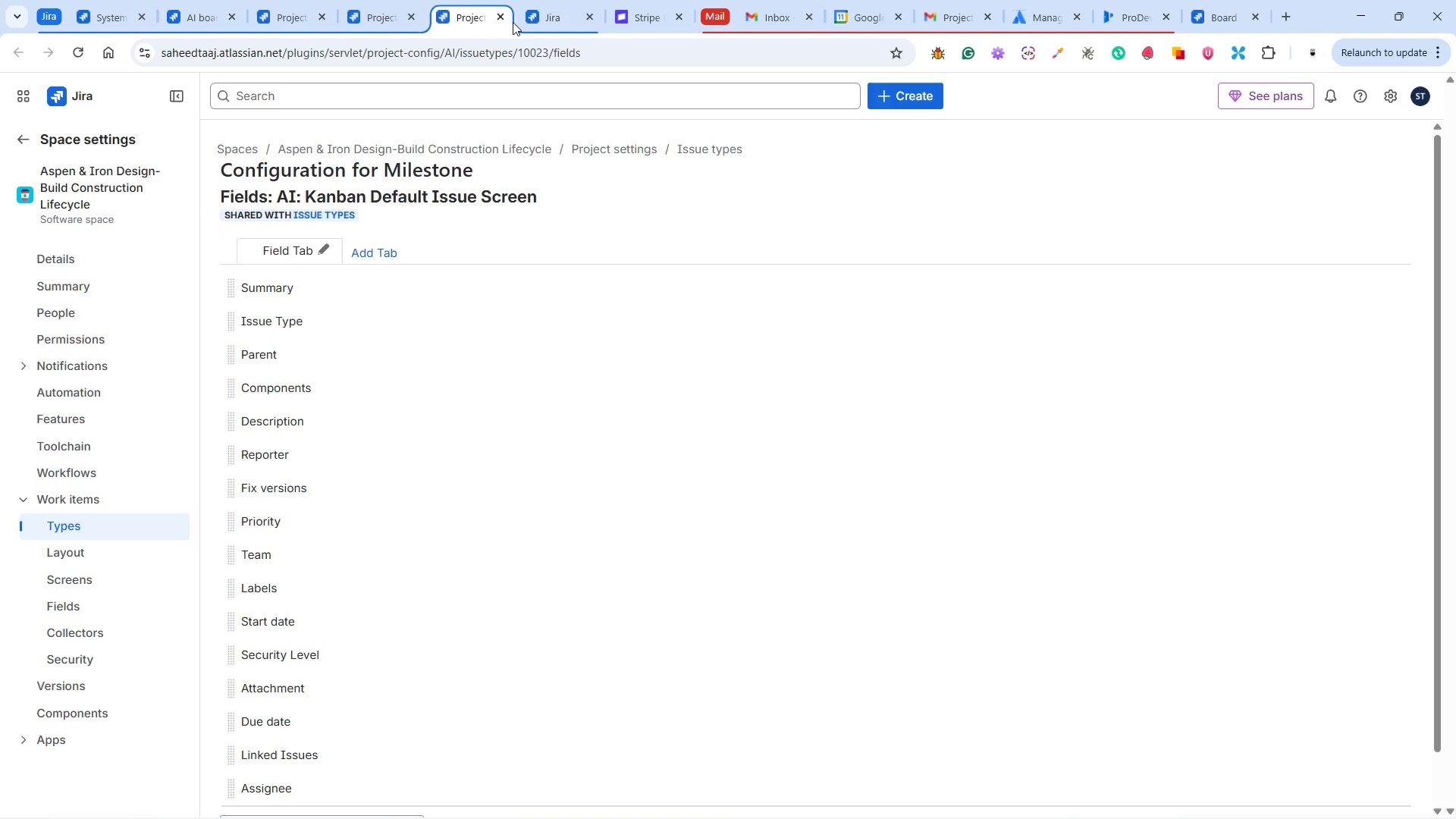 
left_click([497, 16])
 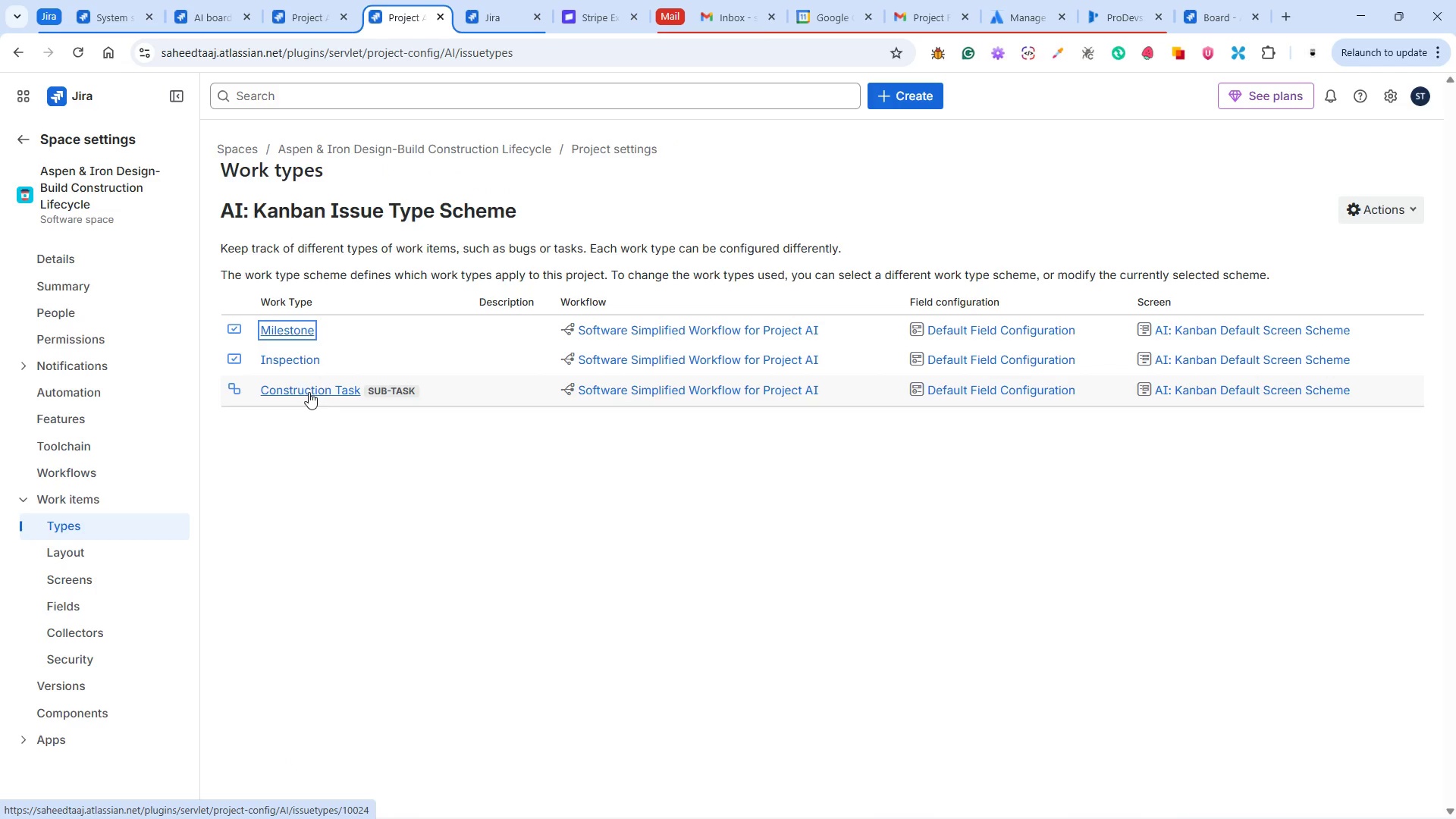 
wait(12.02)
 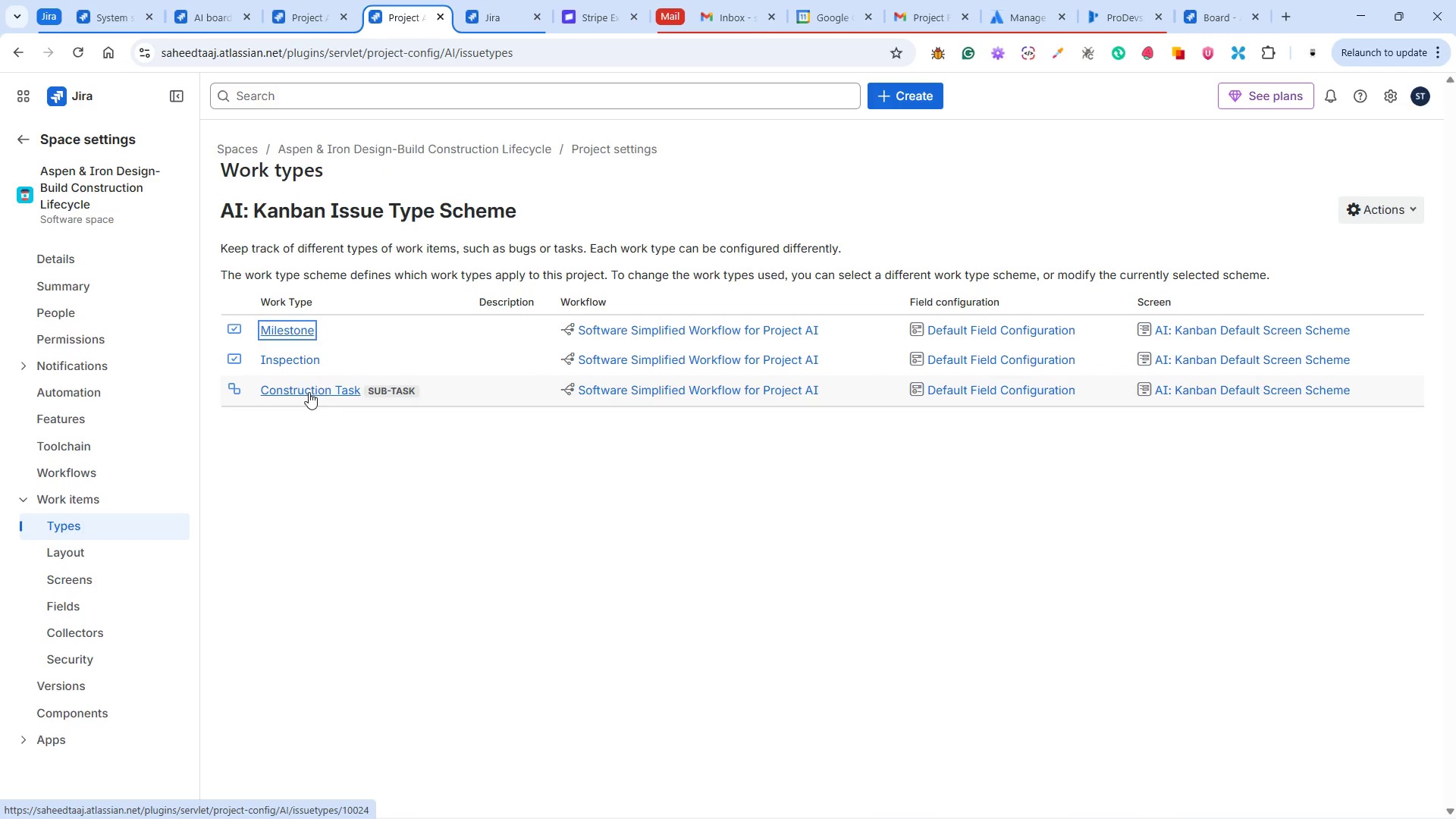 
right_click([308, 392])
 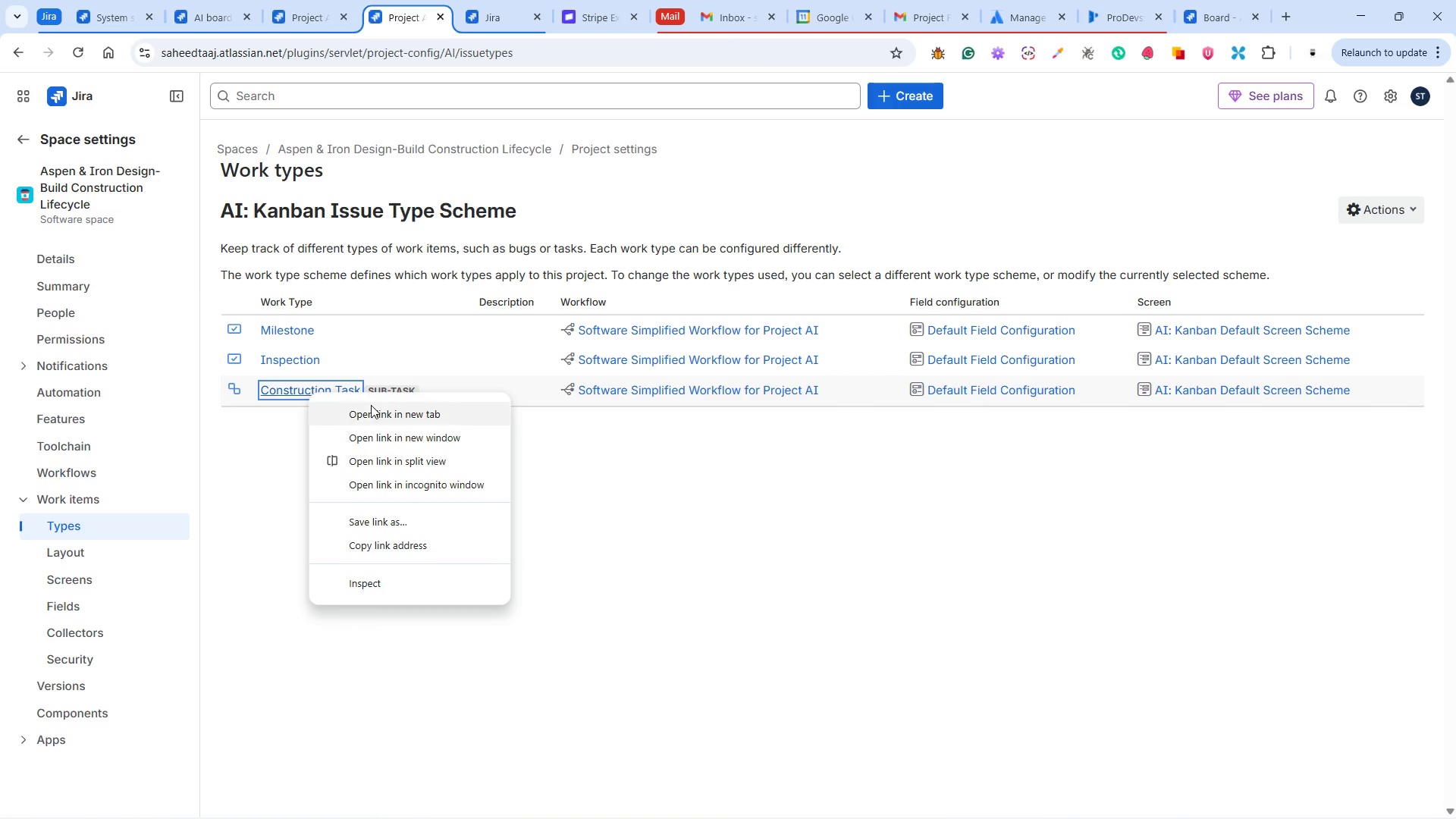 
left_click([371, 410])
 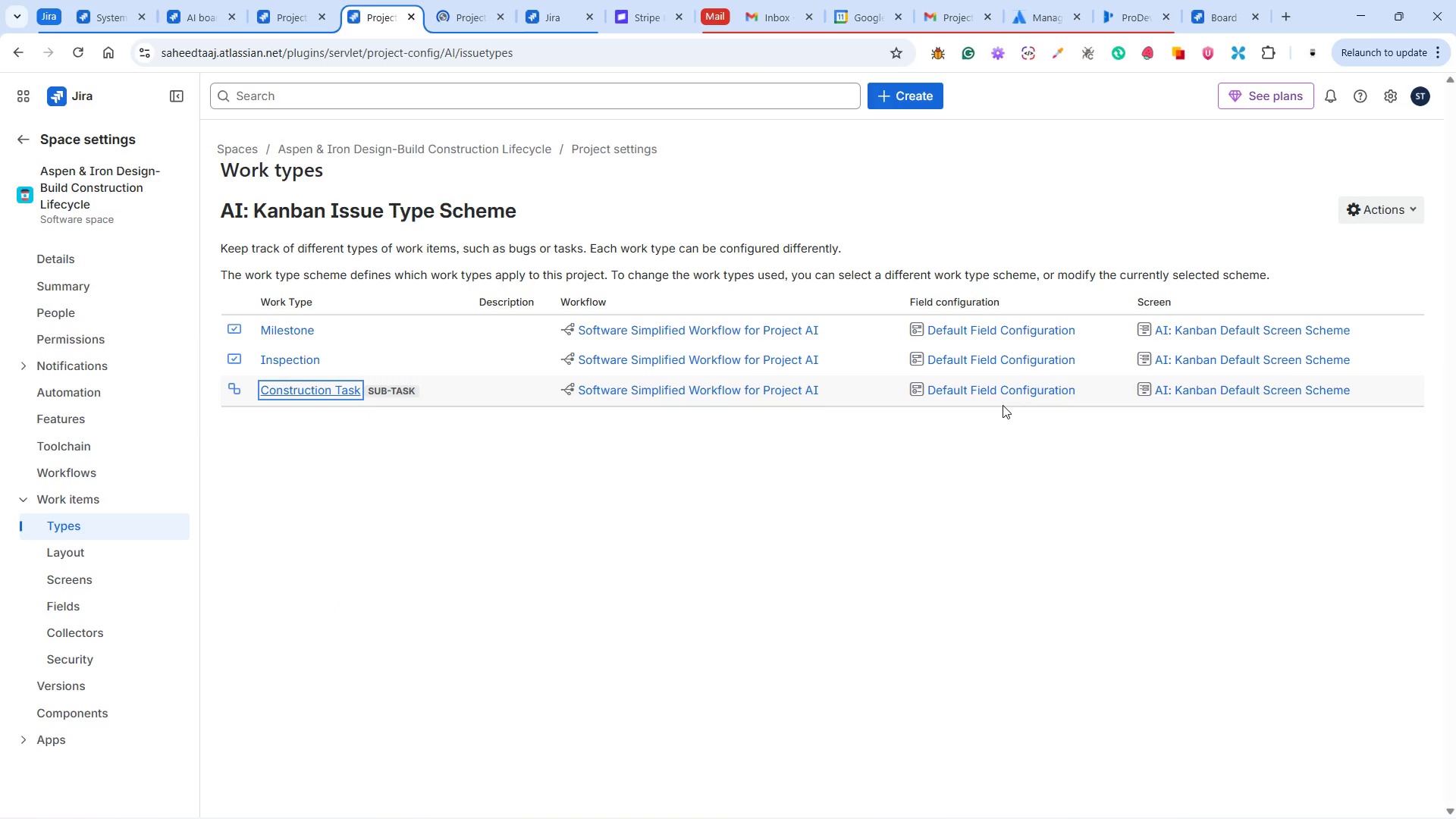 
right_click([998, 389])
 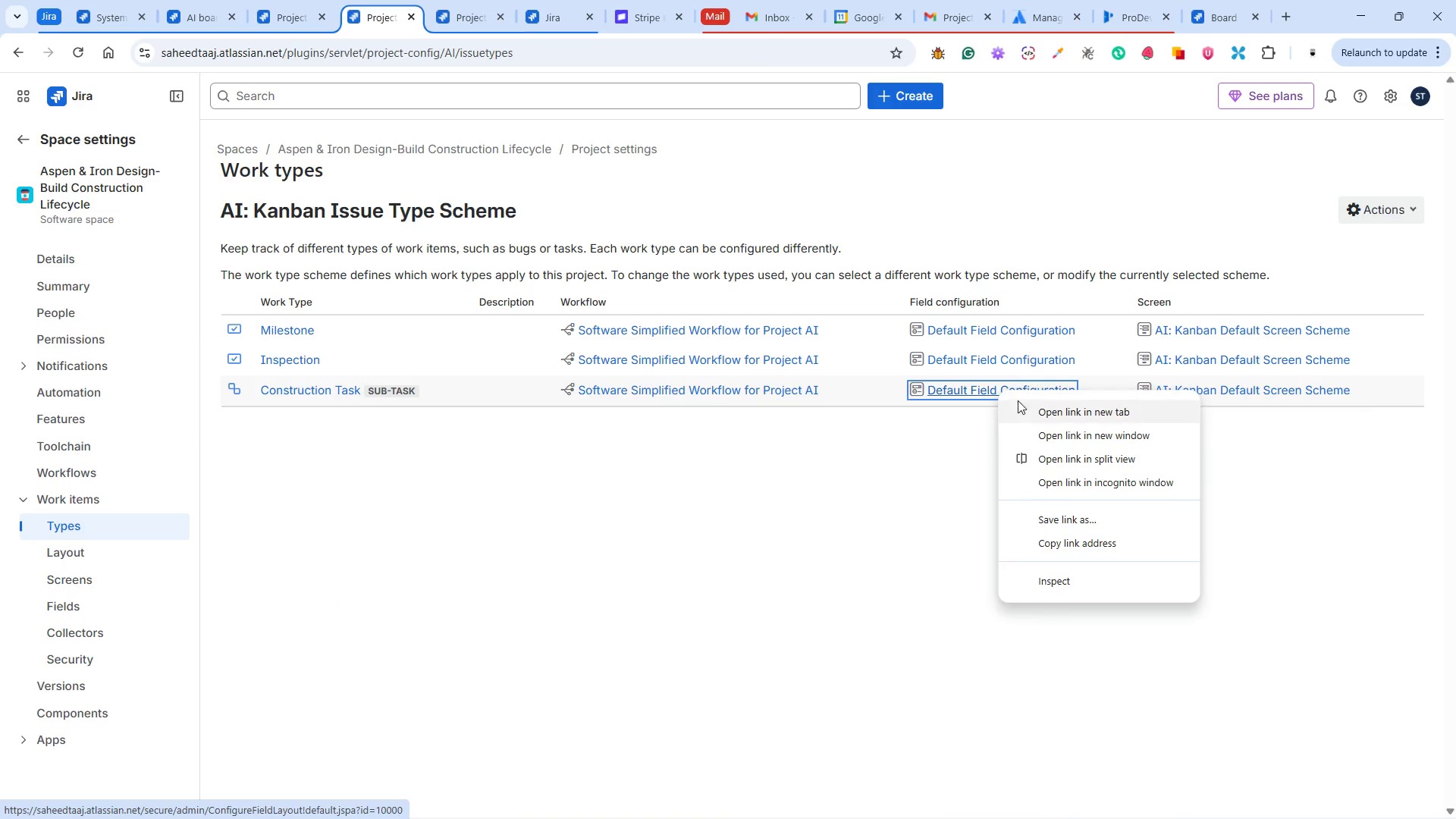 
left_click([1021, 403])
 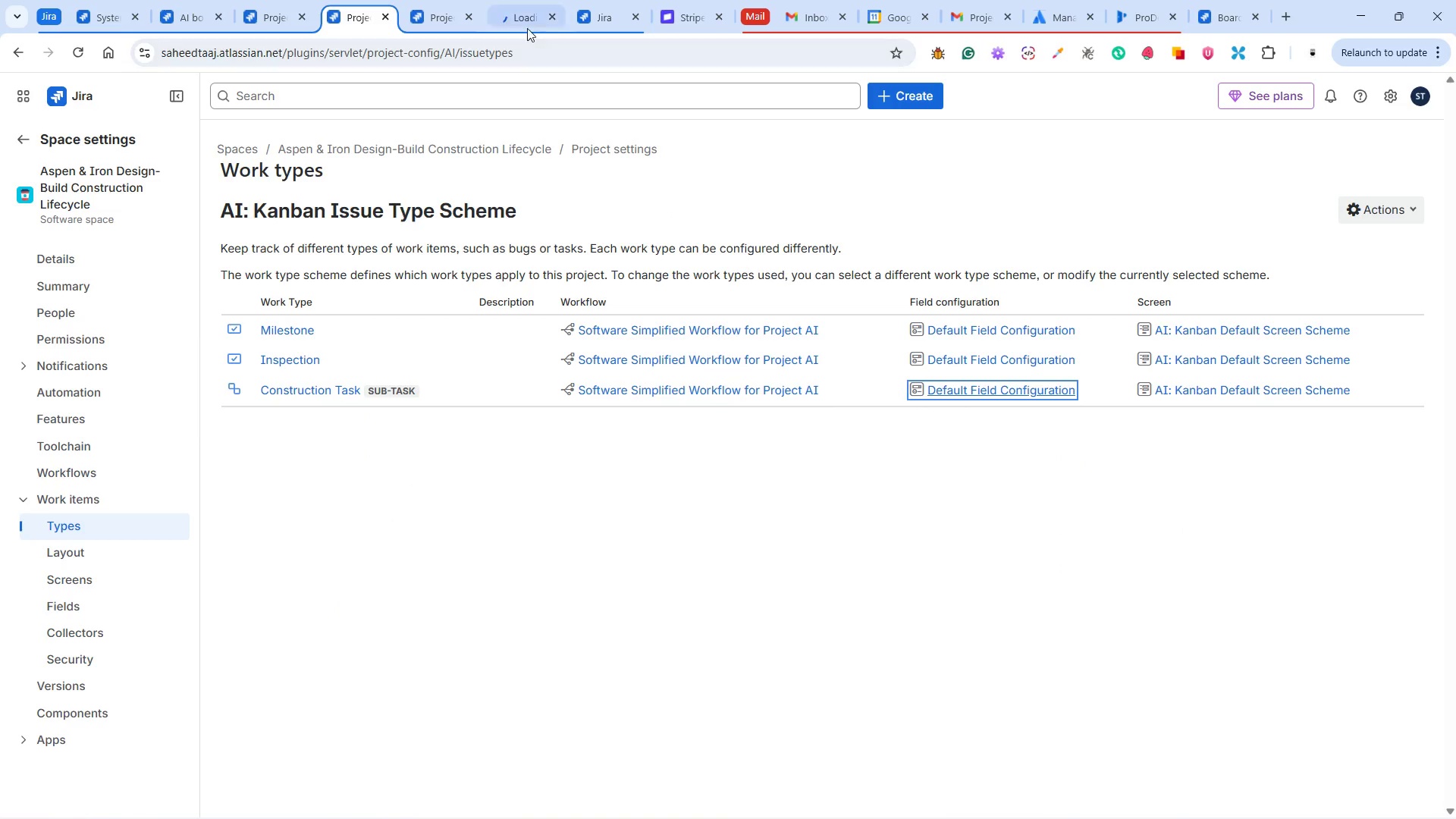 
left_click([513, 14])
 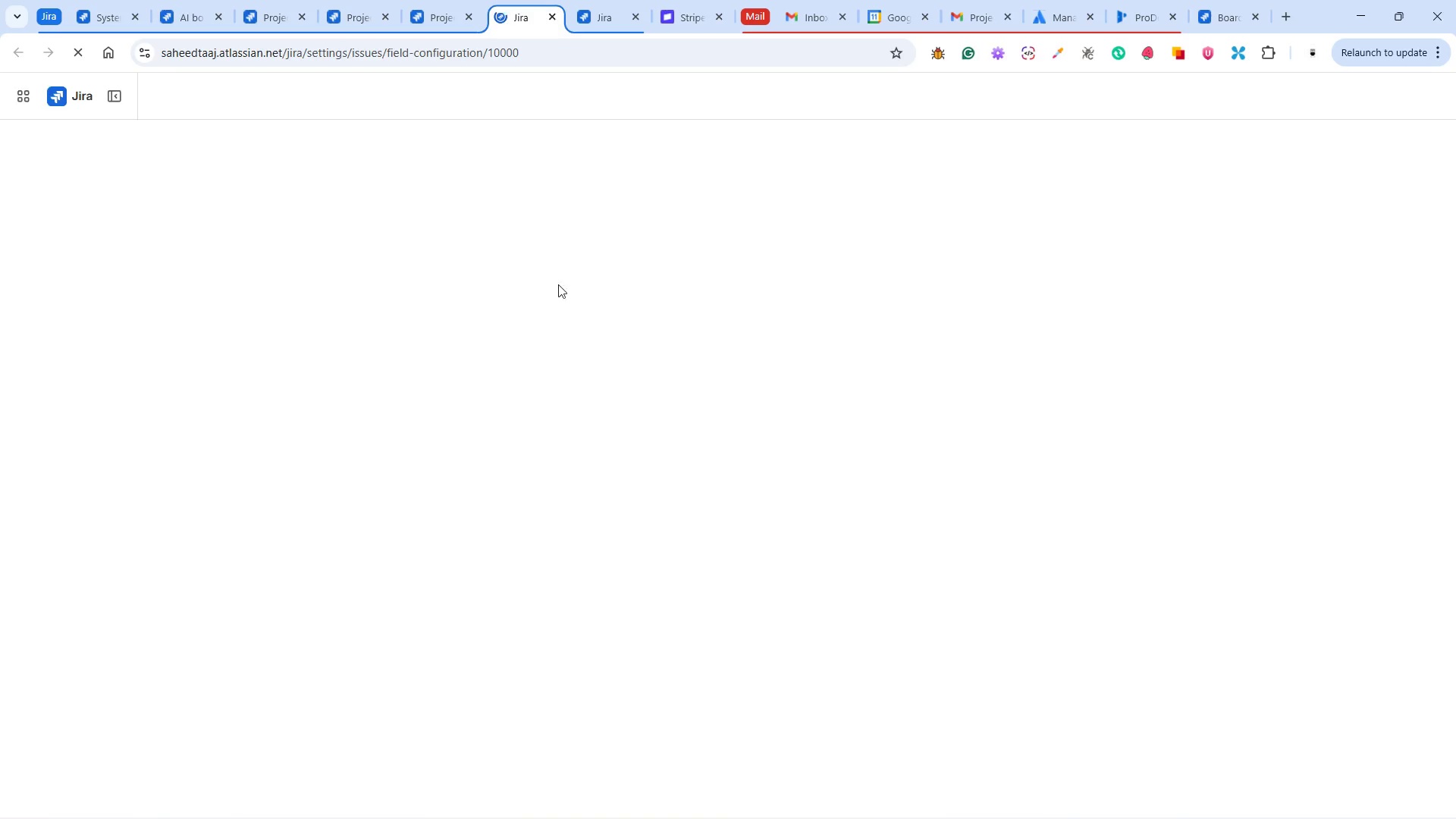 
mouse_move([578, 331])
 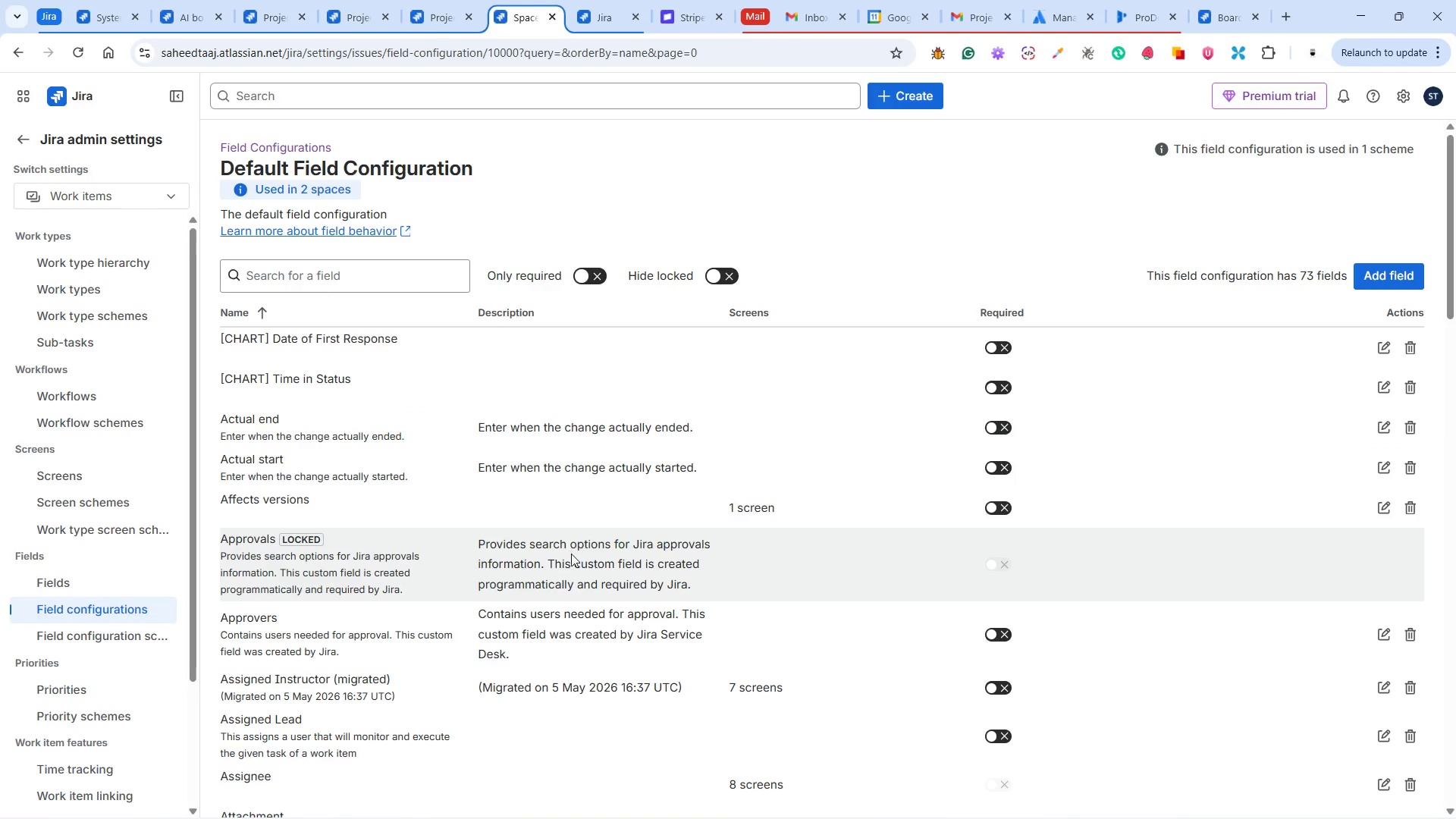 
wait(5.2)
 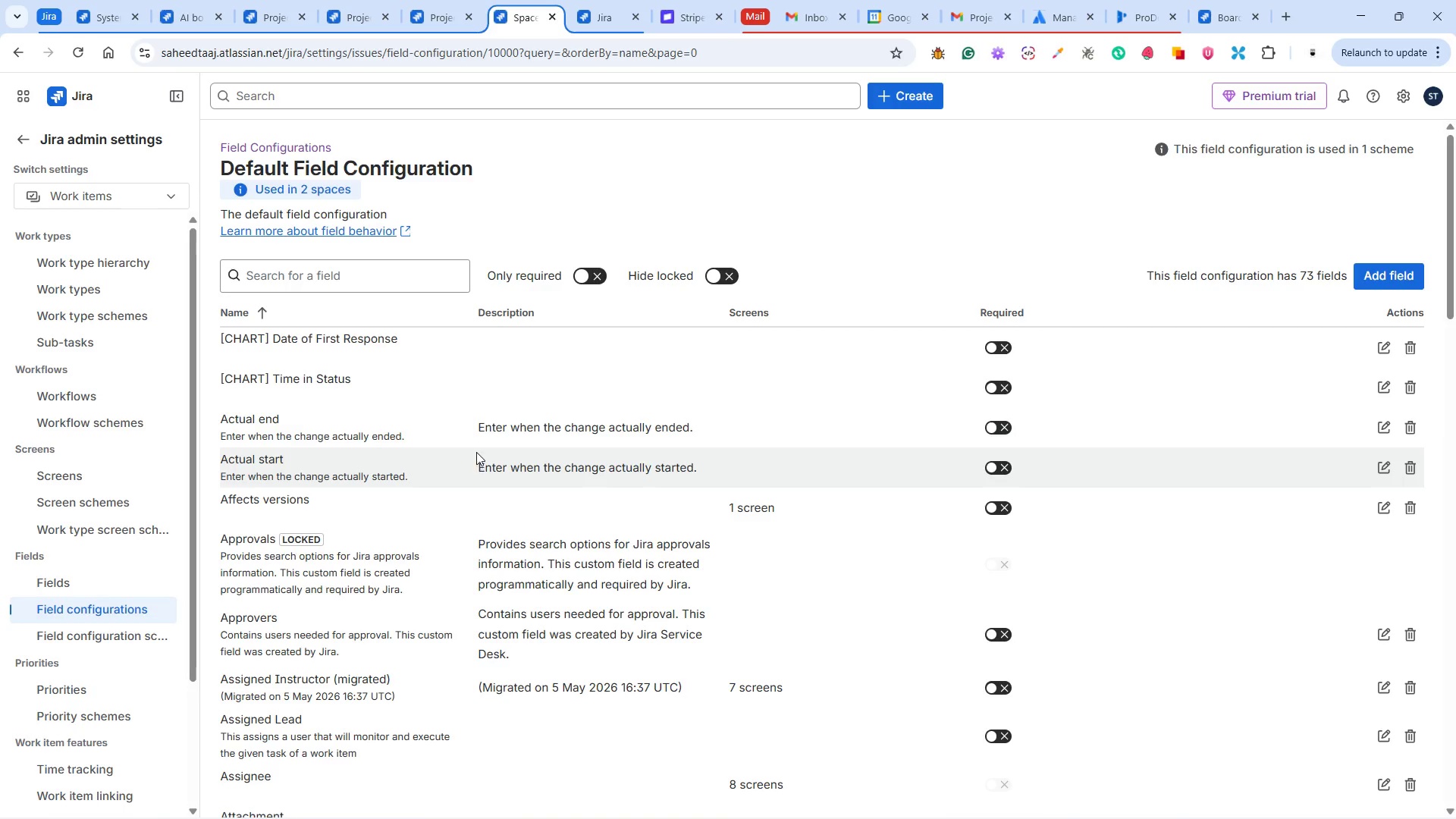 
scroll: coordinate [579, 544], scroll_direction: down, amount: 24.0
 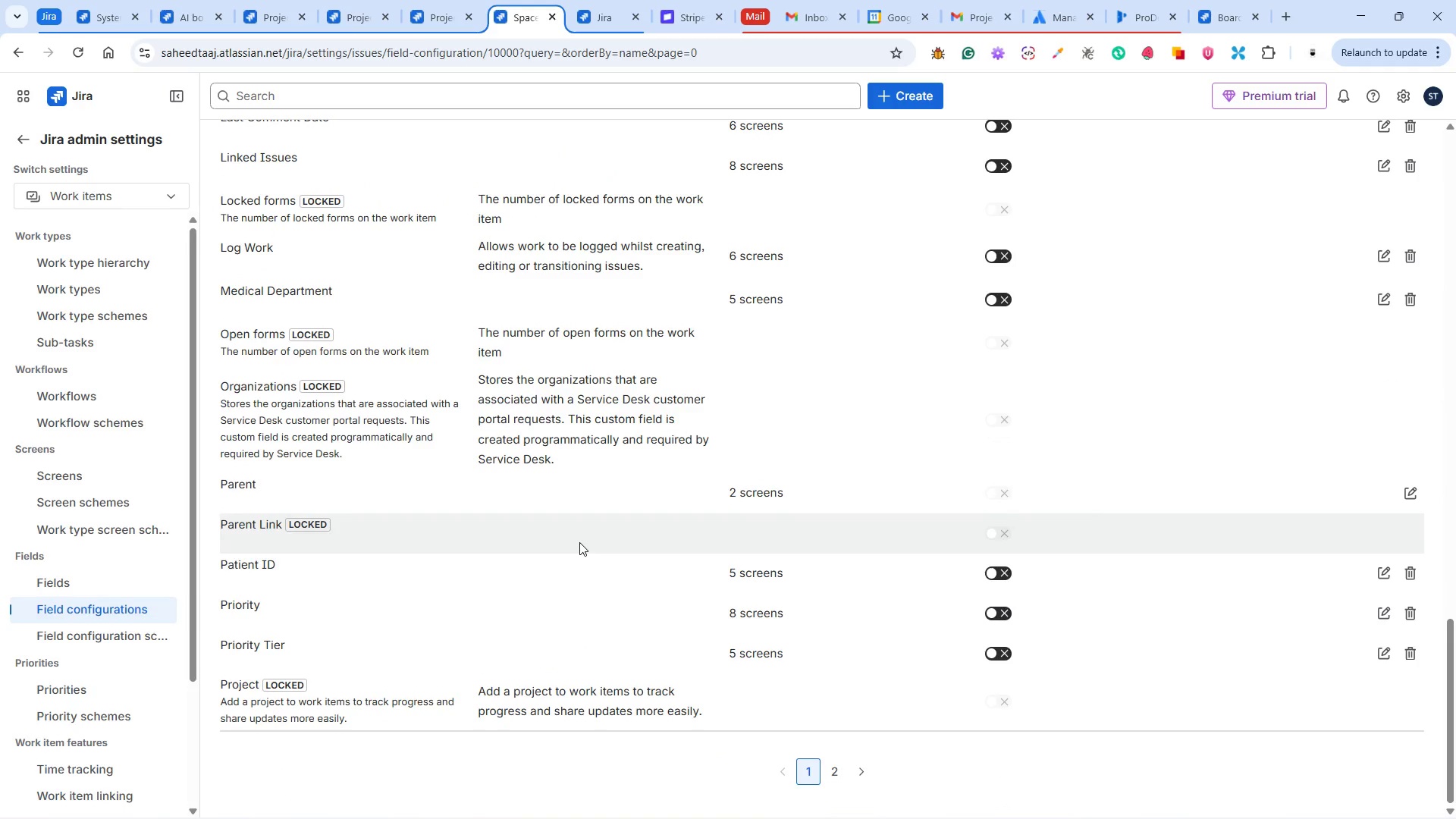 
scroll: coordinate [579, 542], scroll_direction: up, amount: 33.0
 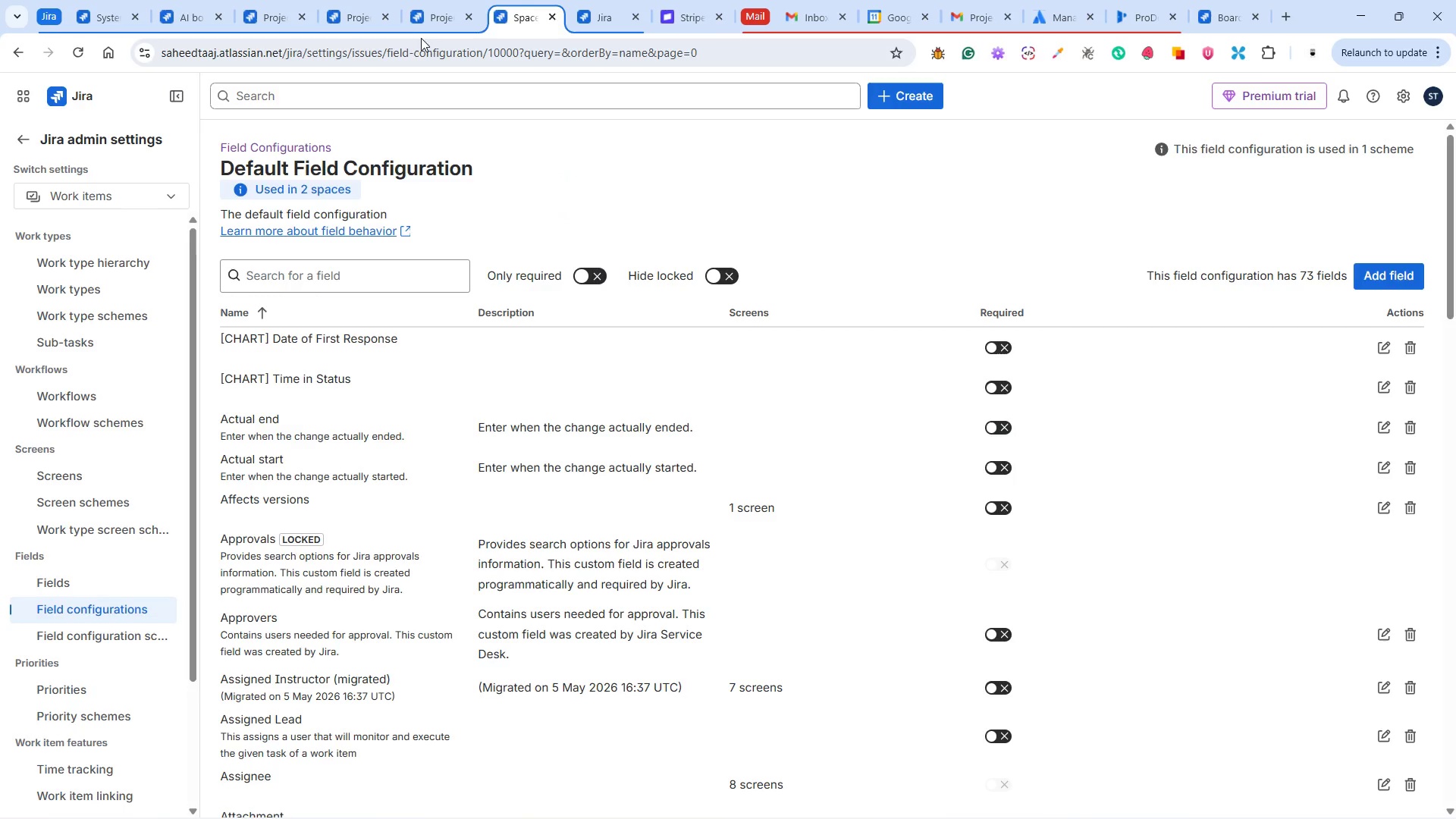 
left_click([425, 26])
 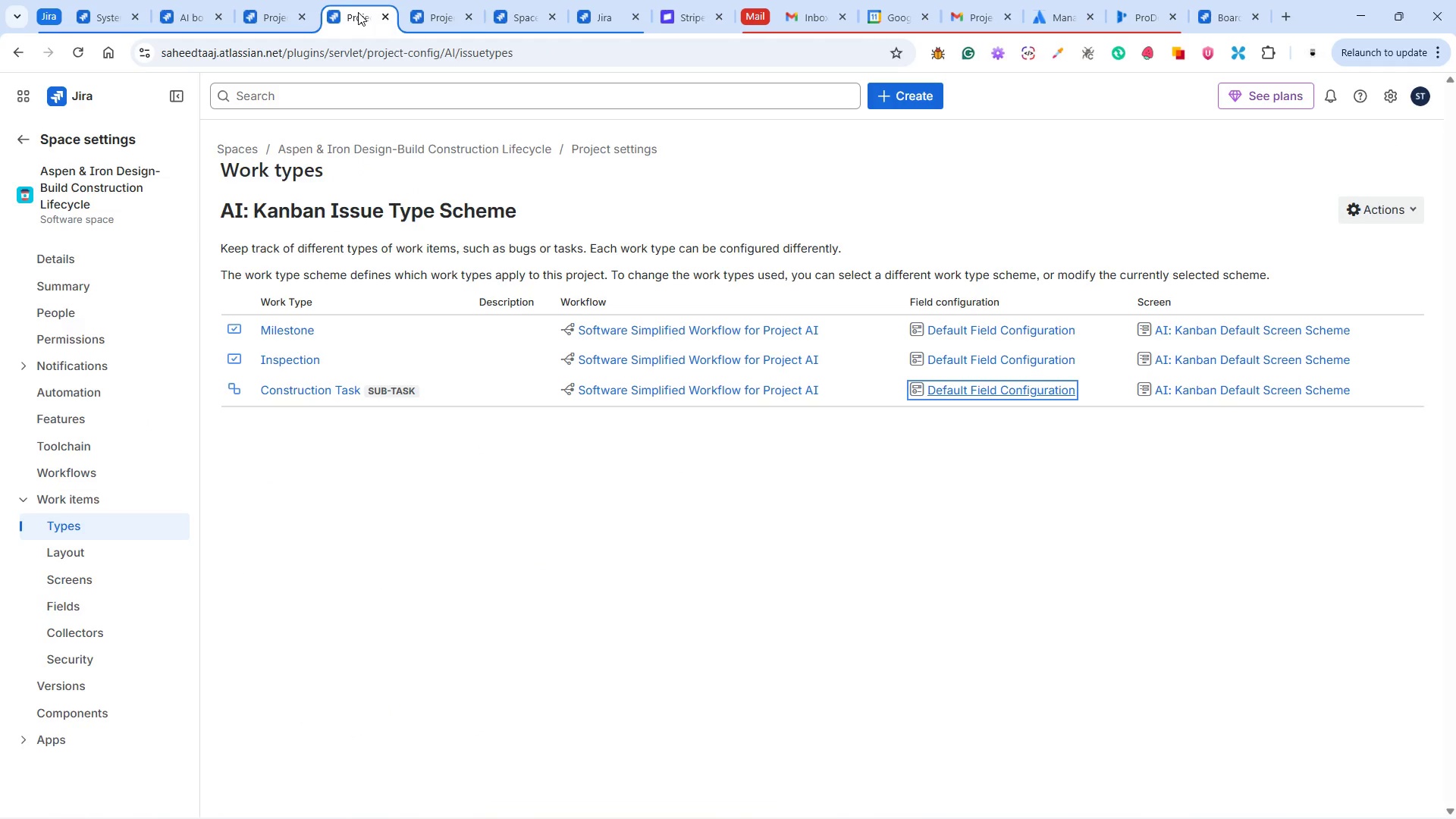 
left_click([422, 20])
 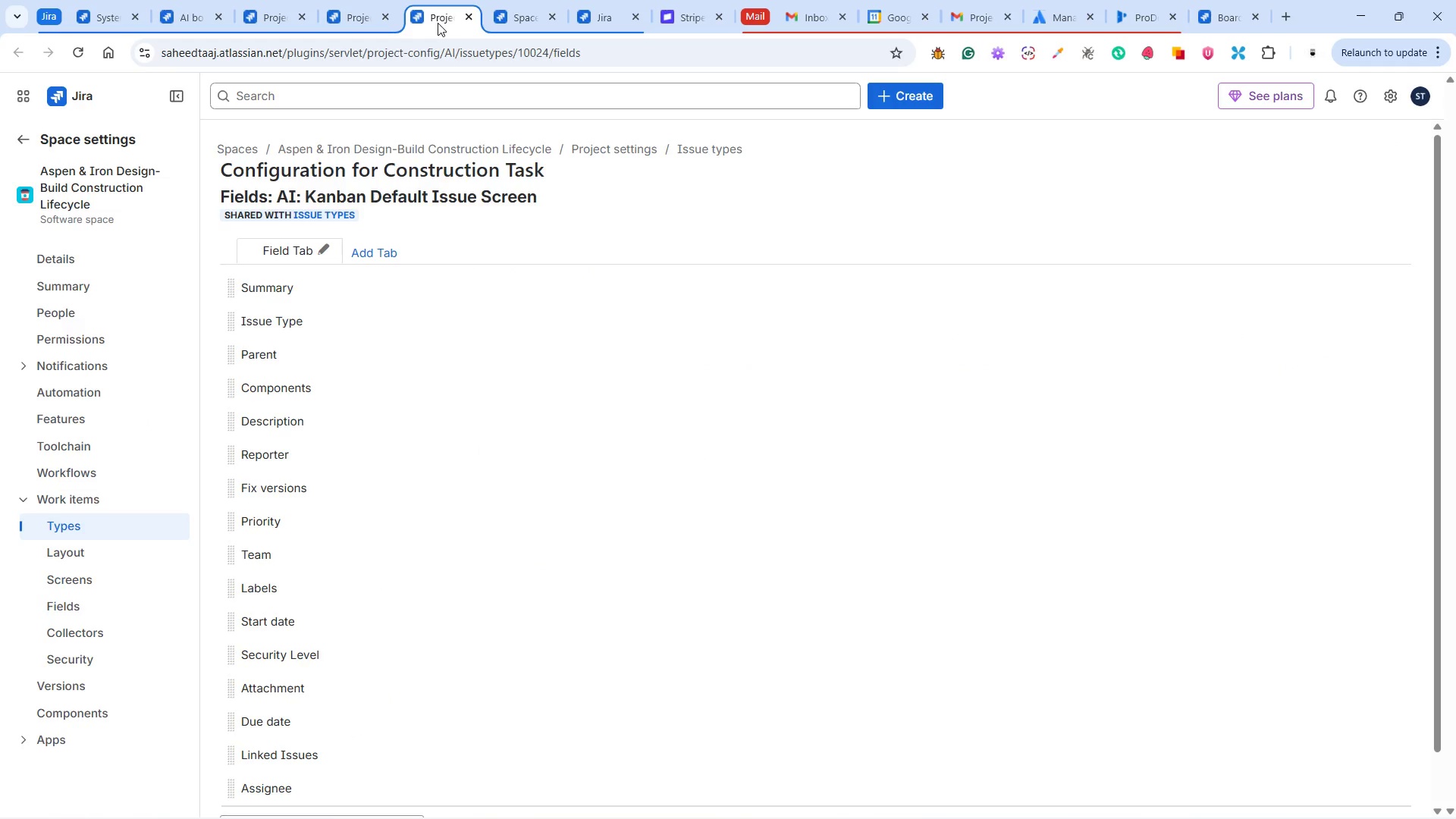 
wait(6.45)
 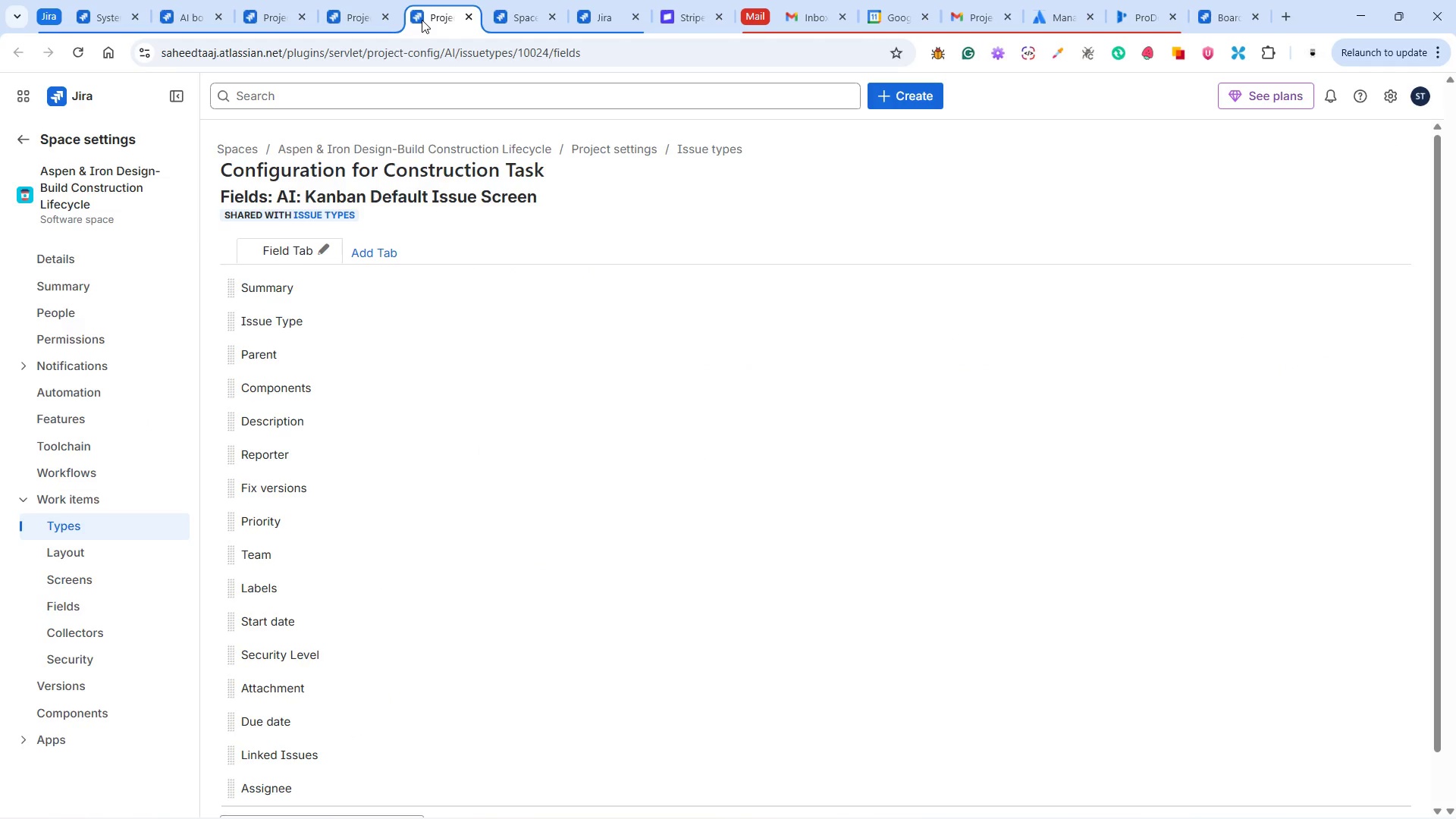 
left_click([463, 18])
 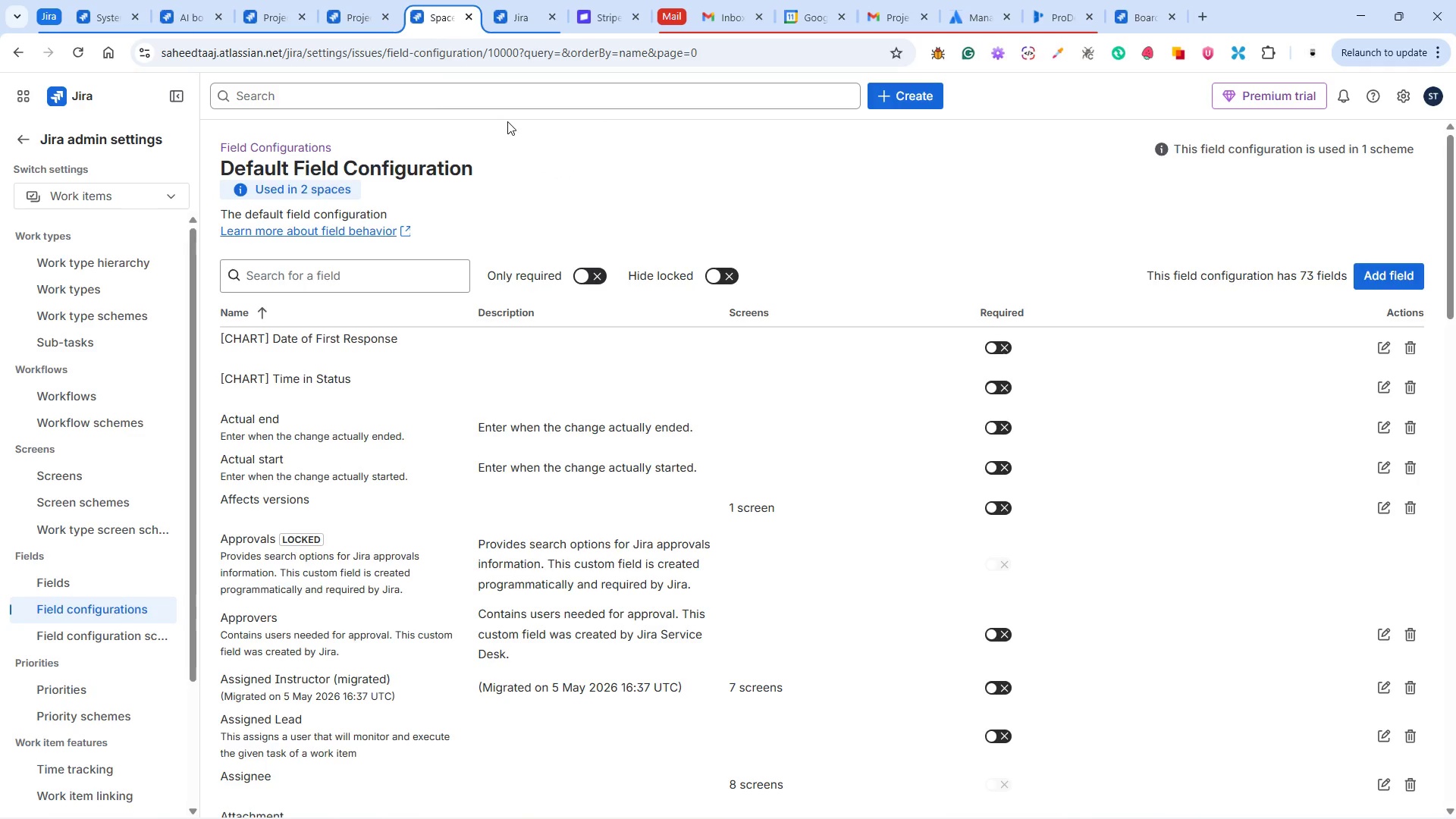 
wait(14.09)
 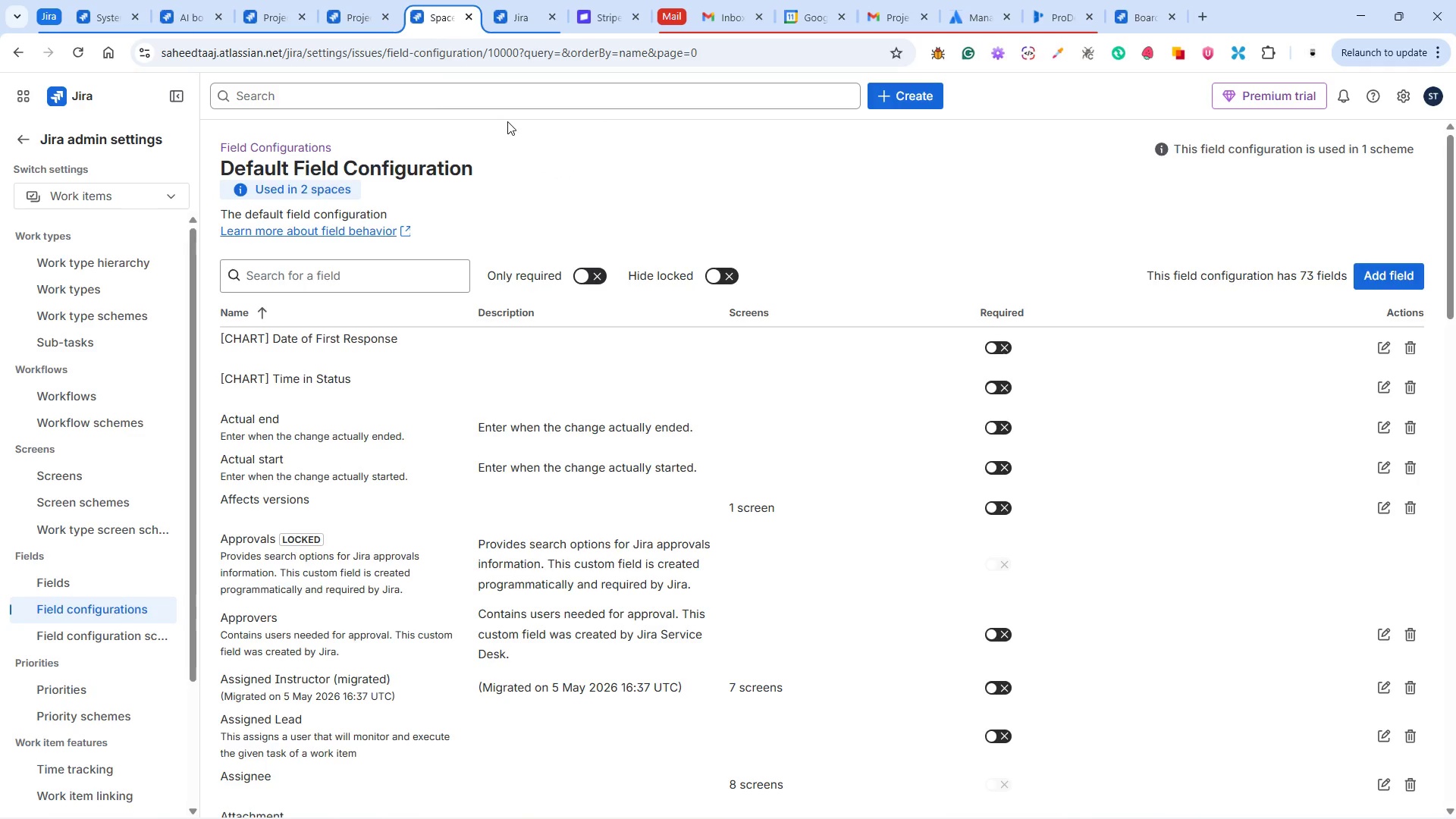 
left_click([379, 17])
 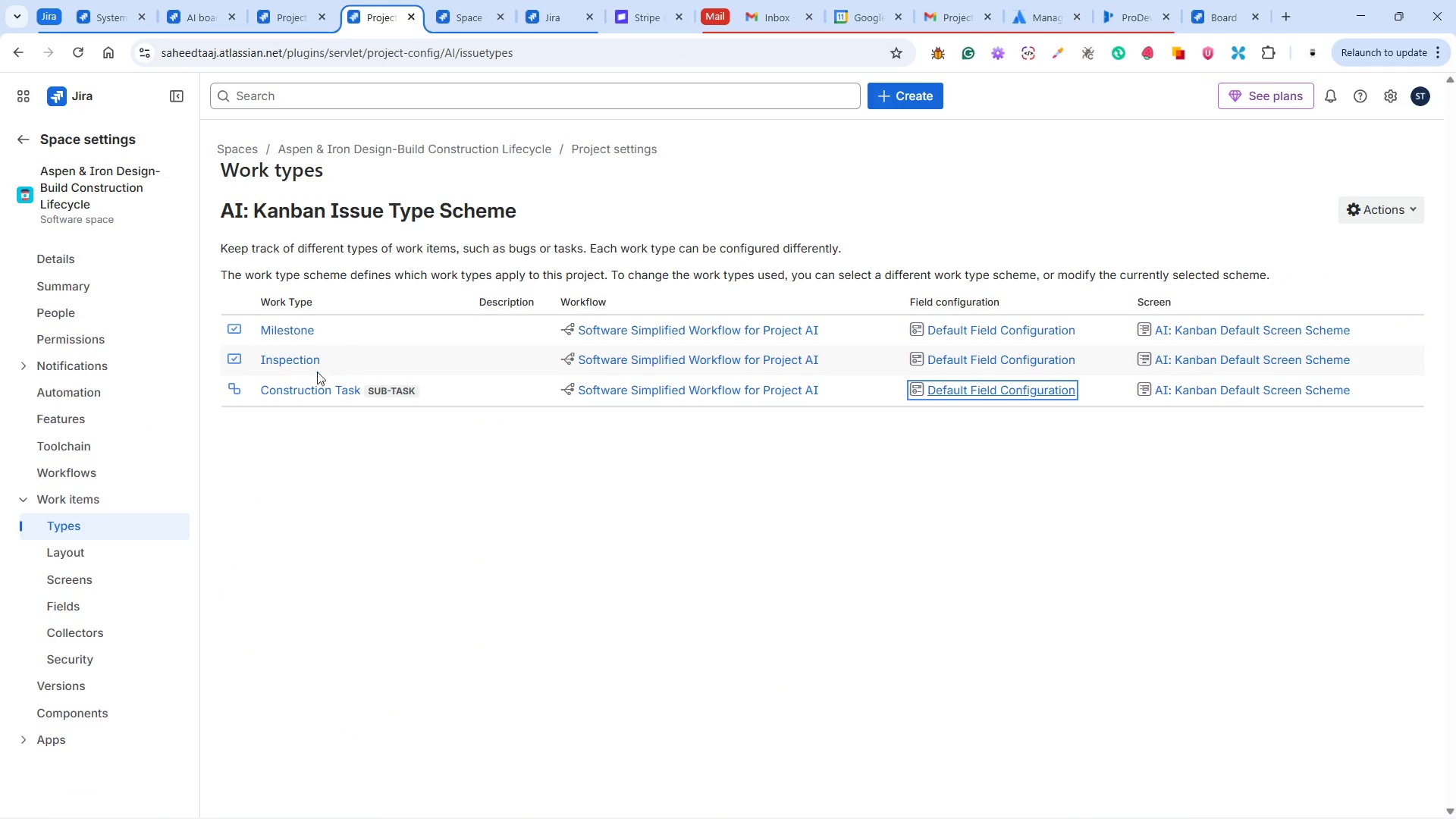 
right_click([309, 380])
 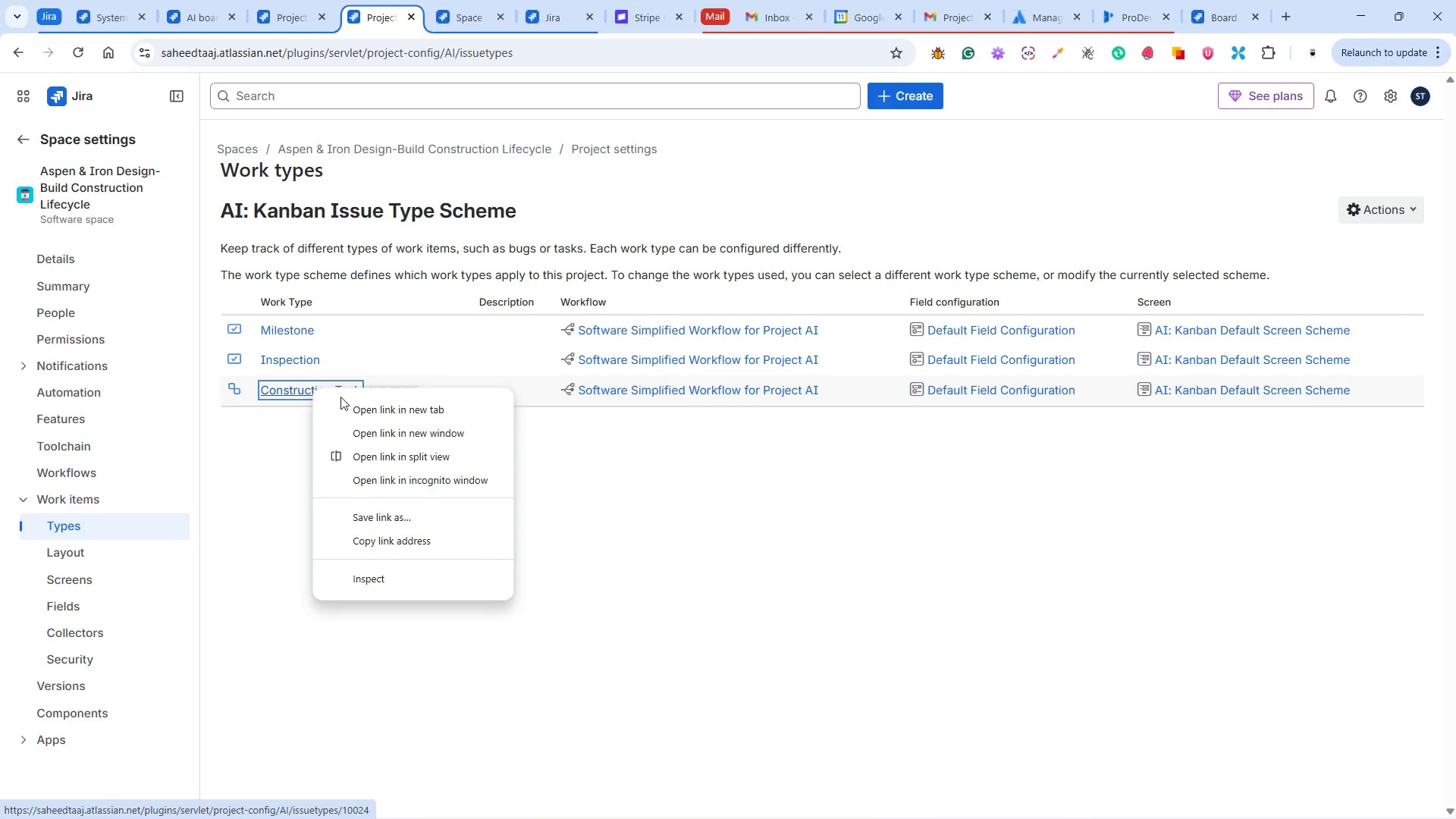 
left_click([361, 408])
 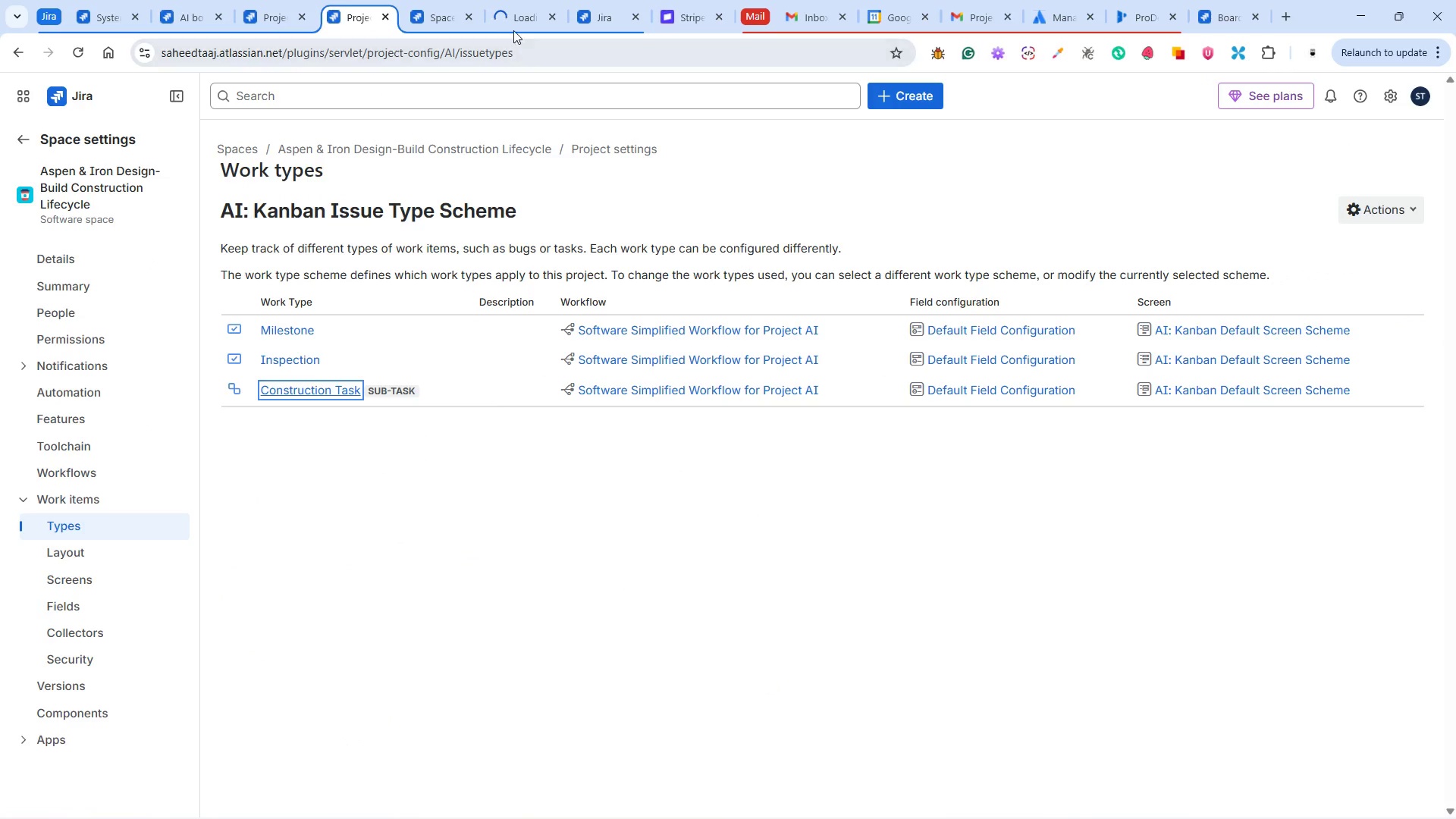 
left_click([516, 11])
 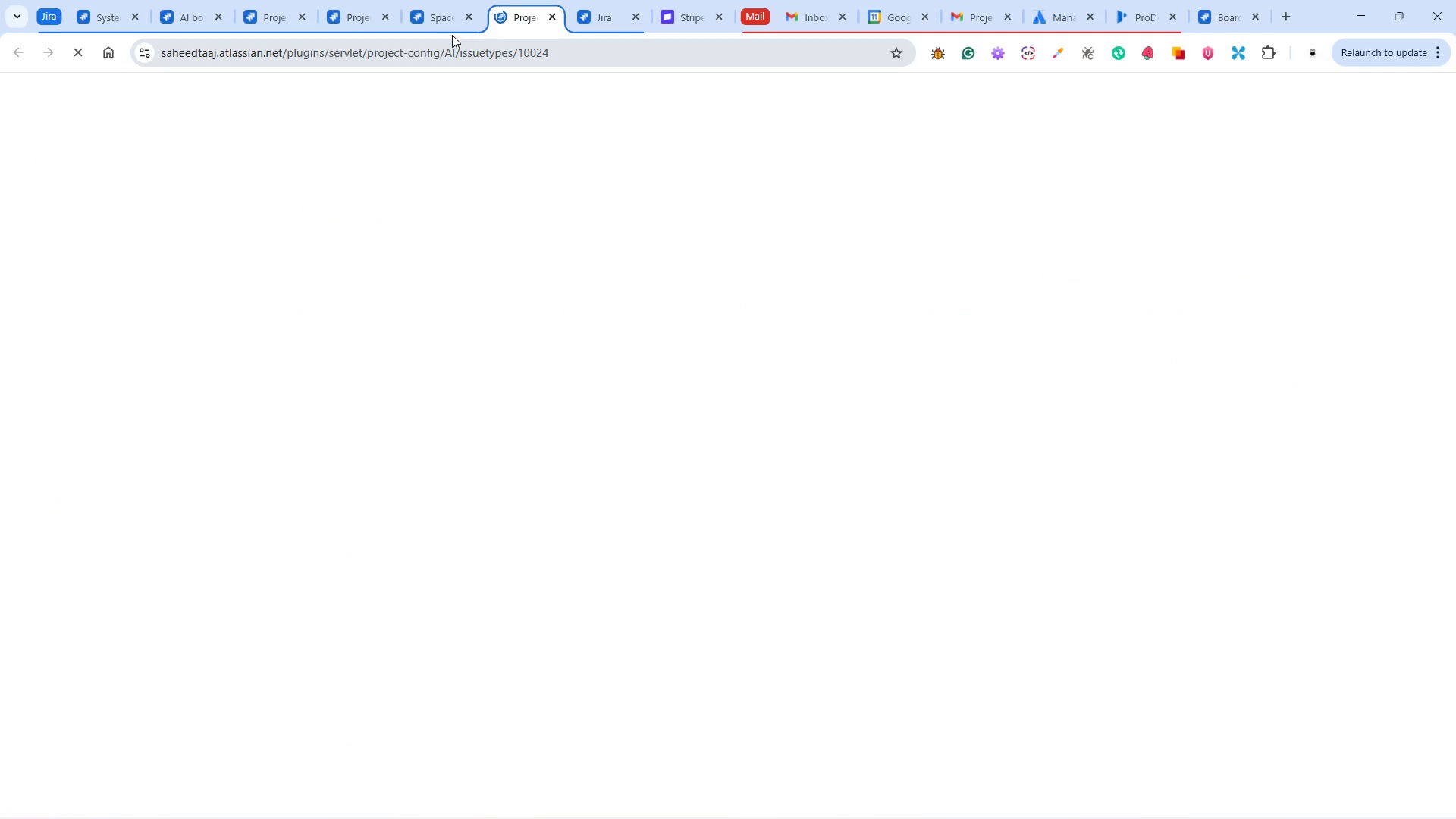 
left_click([438, 19])
 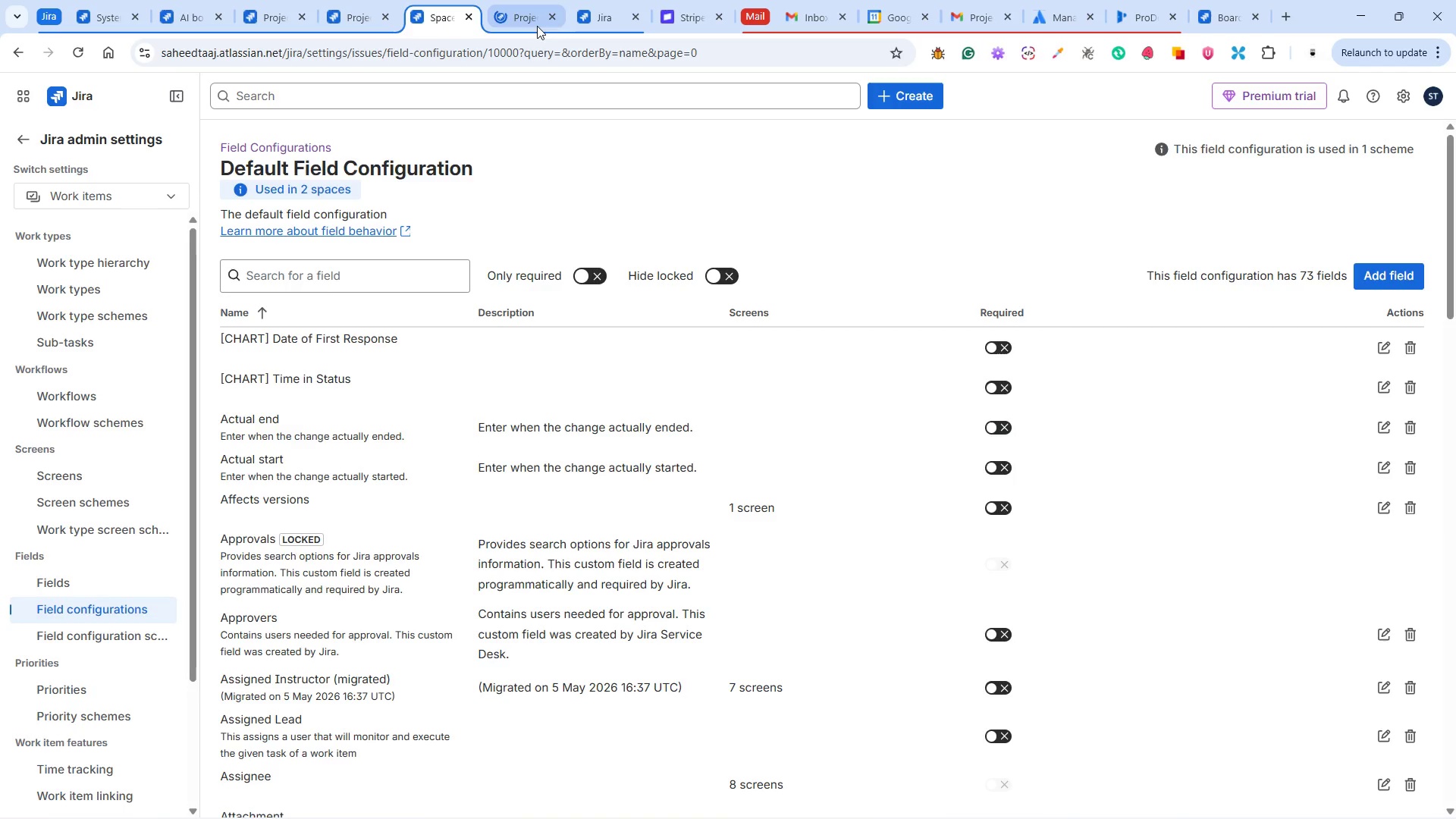 
left_click([592, 14])
 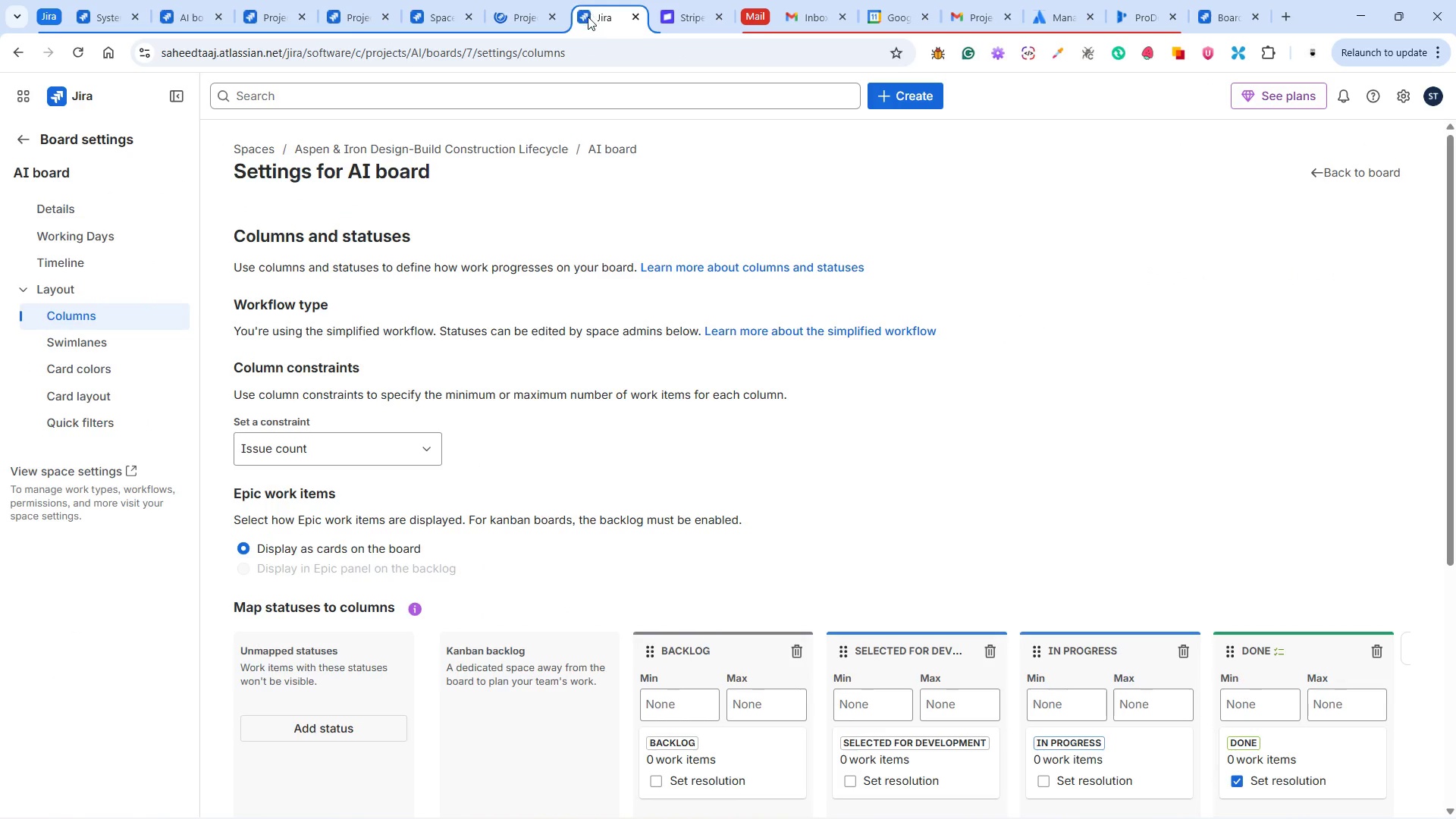 
left_click([507, 24])
 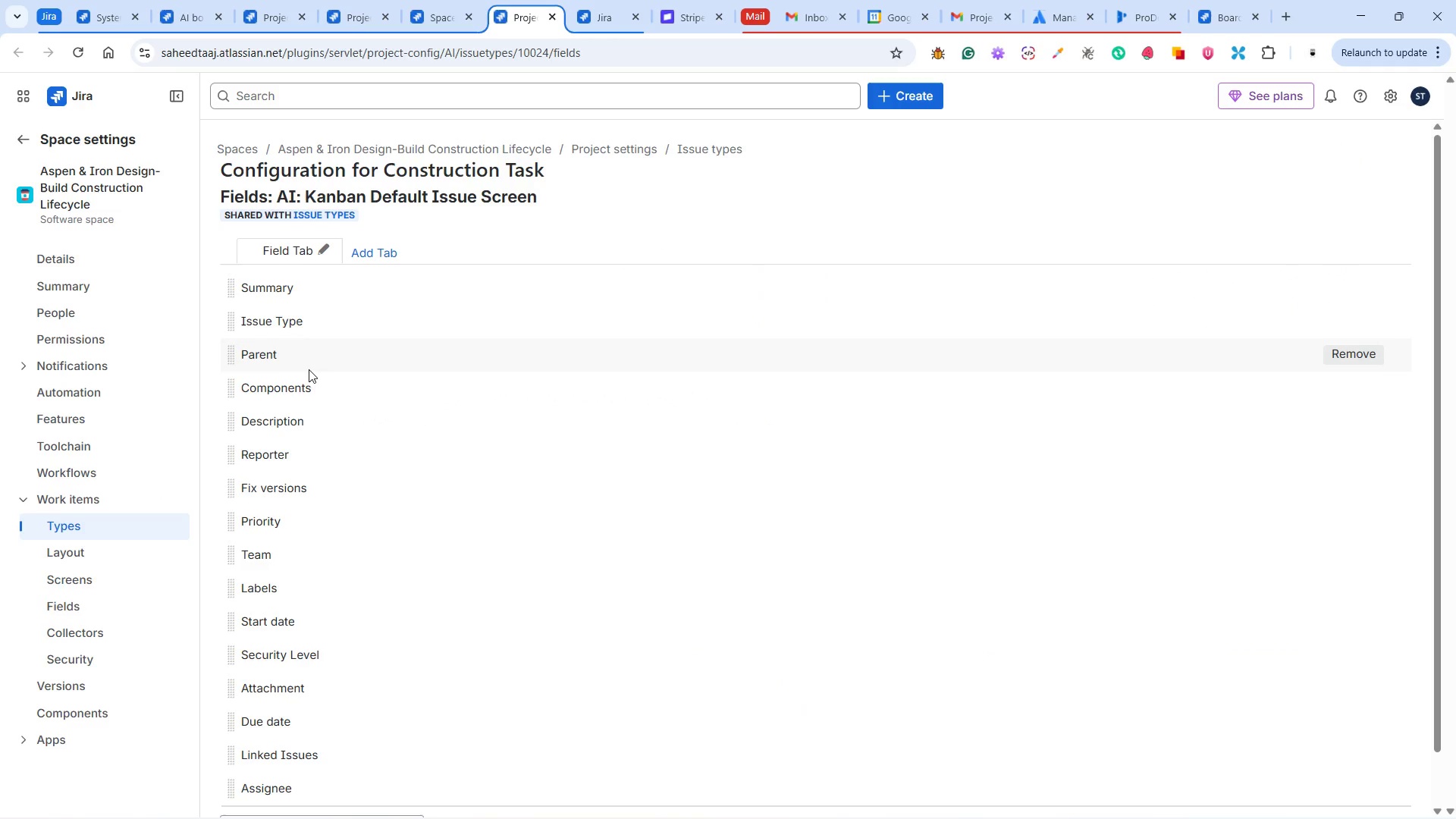 
left_click([287, 356])
 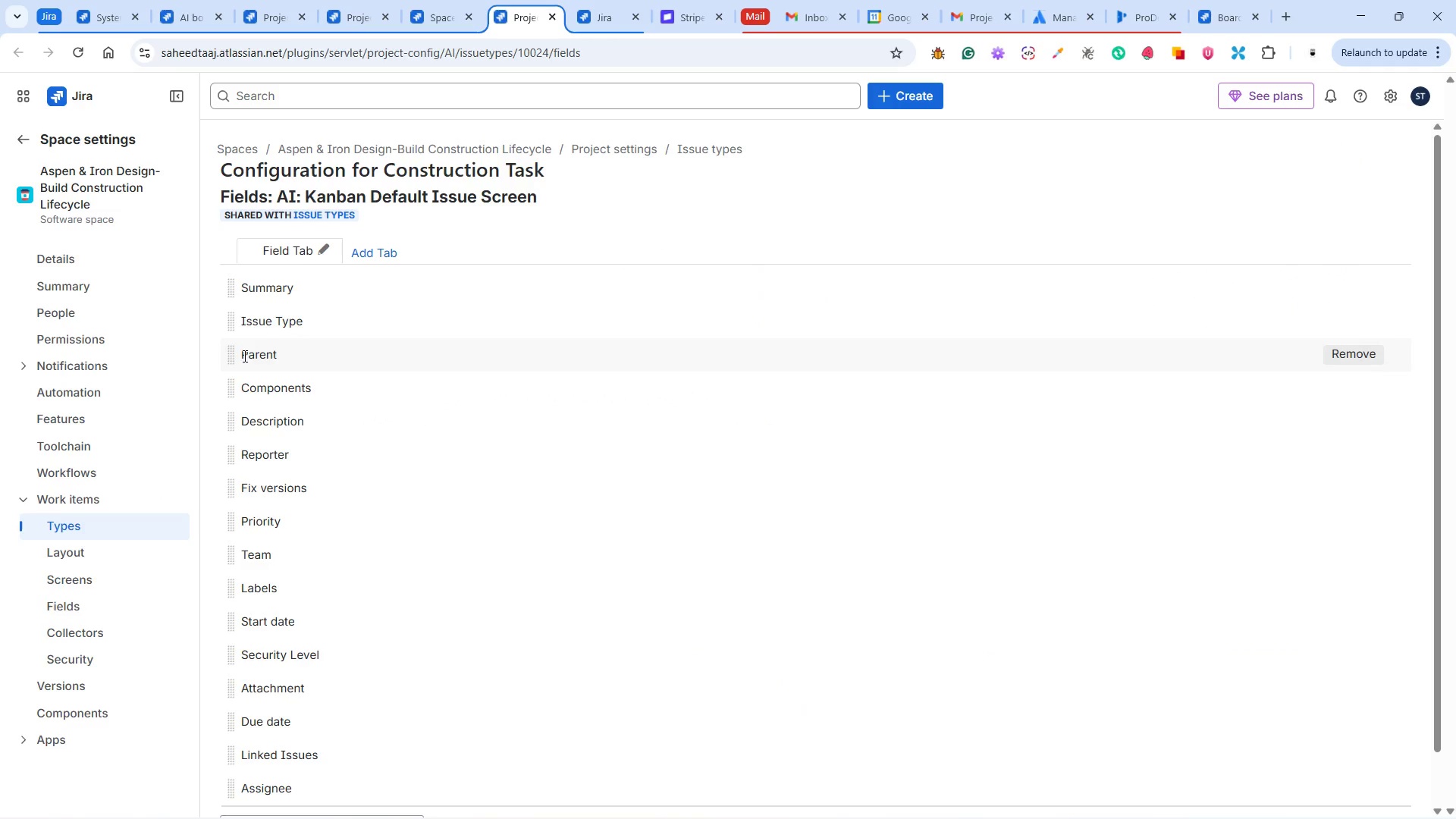 
left_click([256, 353])
 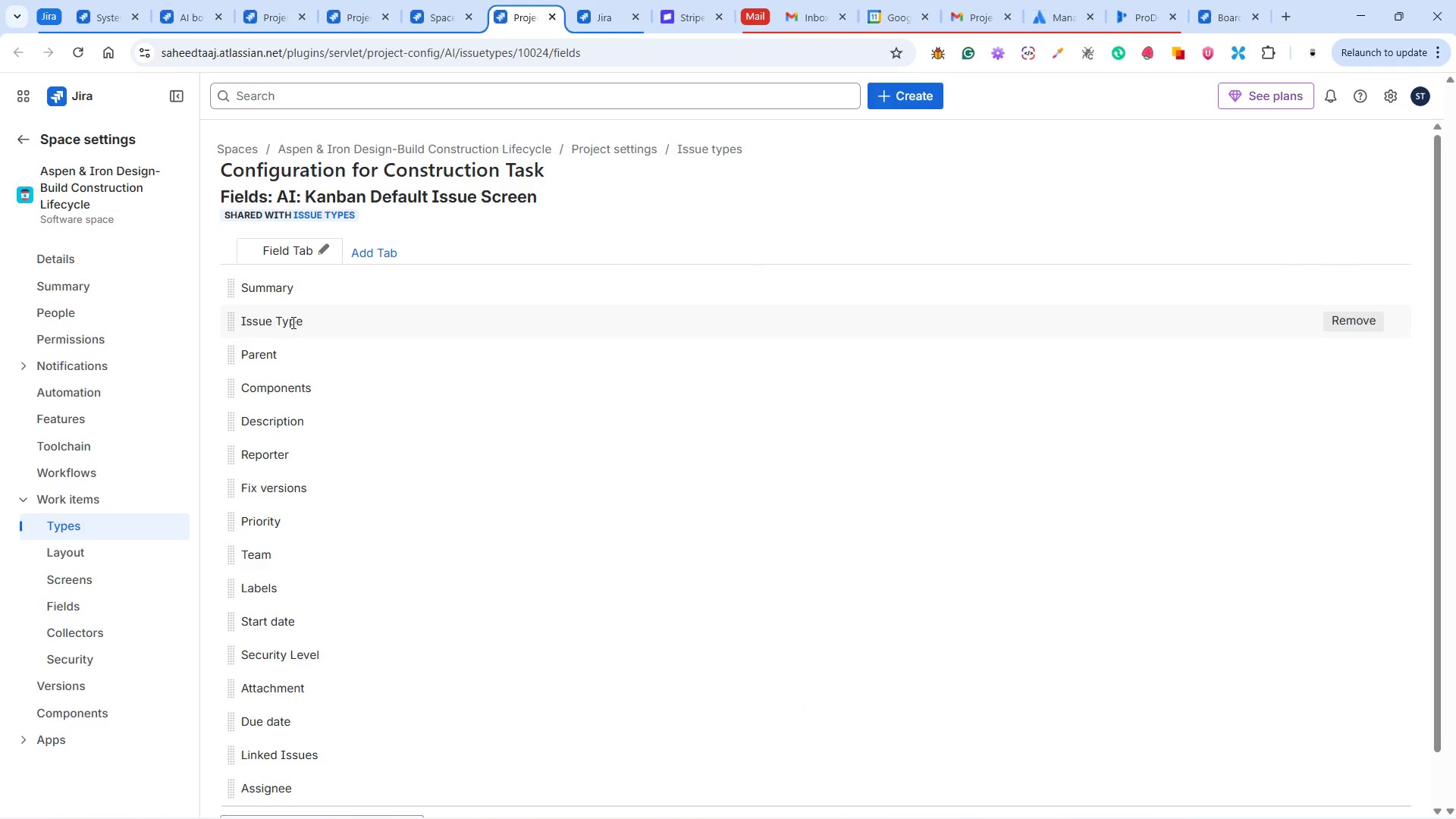 
double_click([292, 322])
 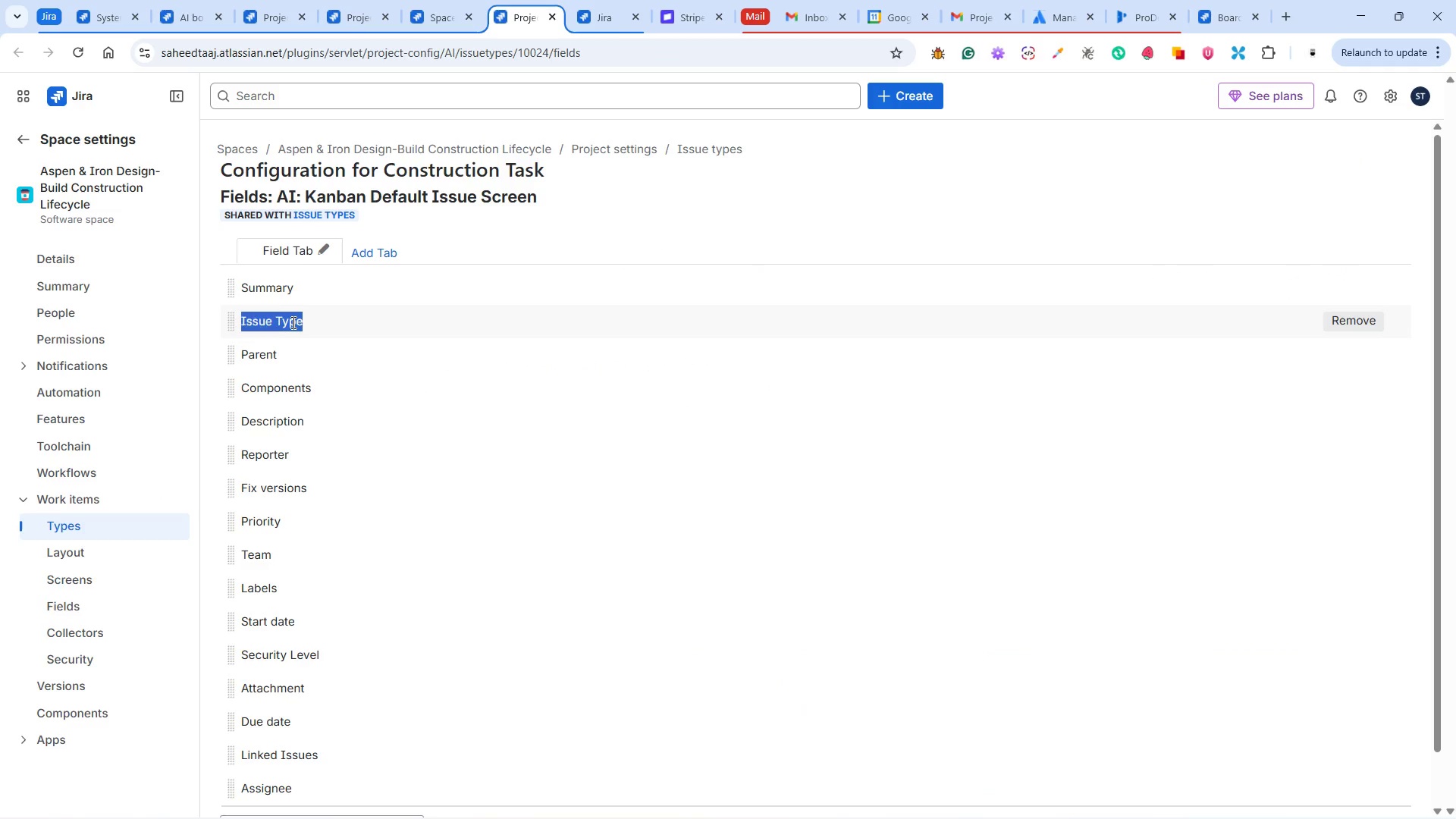 
triple_click([292, 322])
 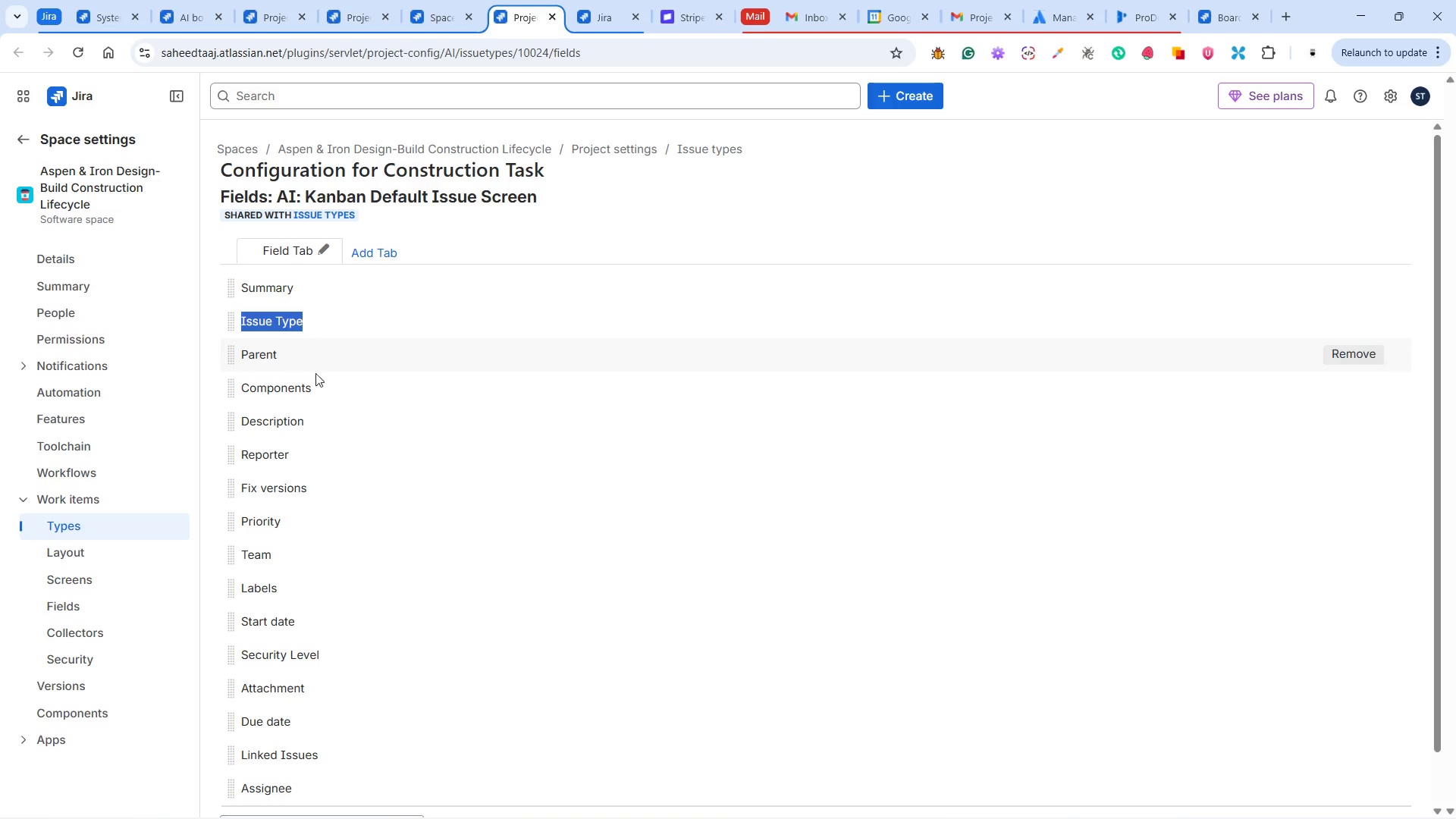 
scroll: coordinate [315, 450], scroll_direction: down, amount: 4.0
 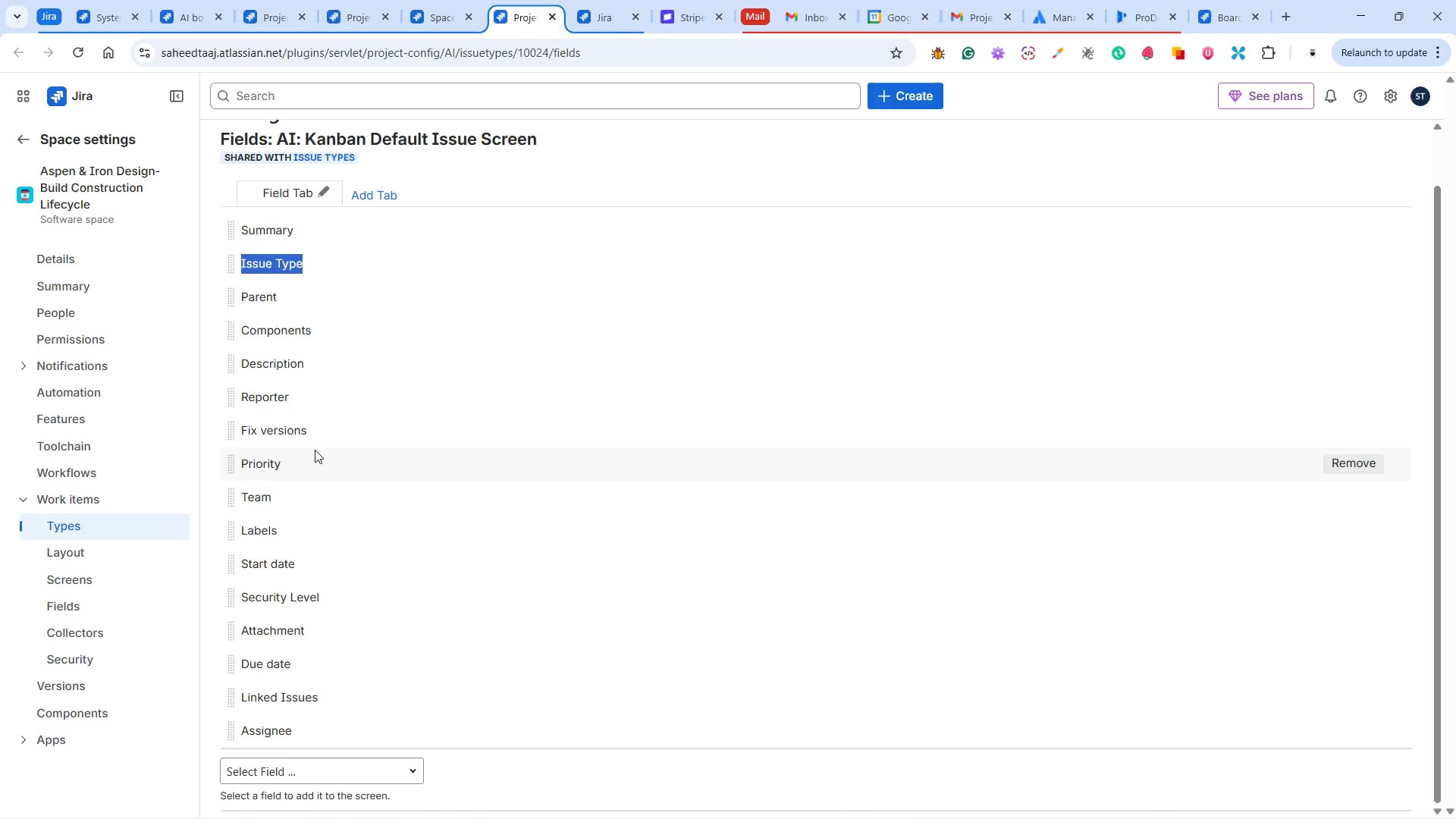 
scroll: coordinate [315, 450], scroll_direction: up, amount: 3.0
 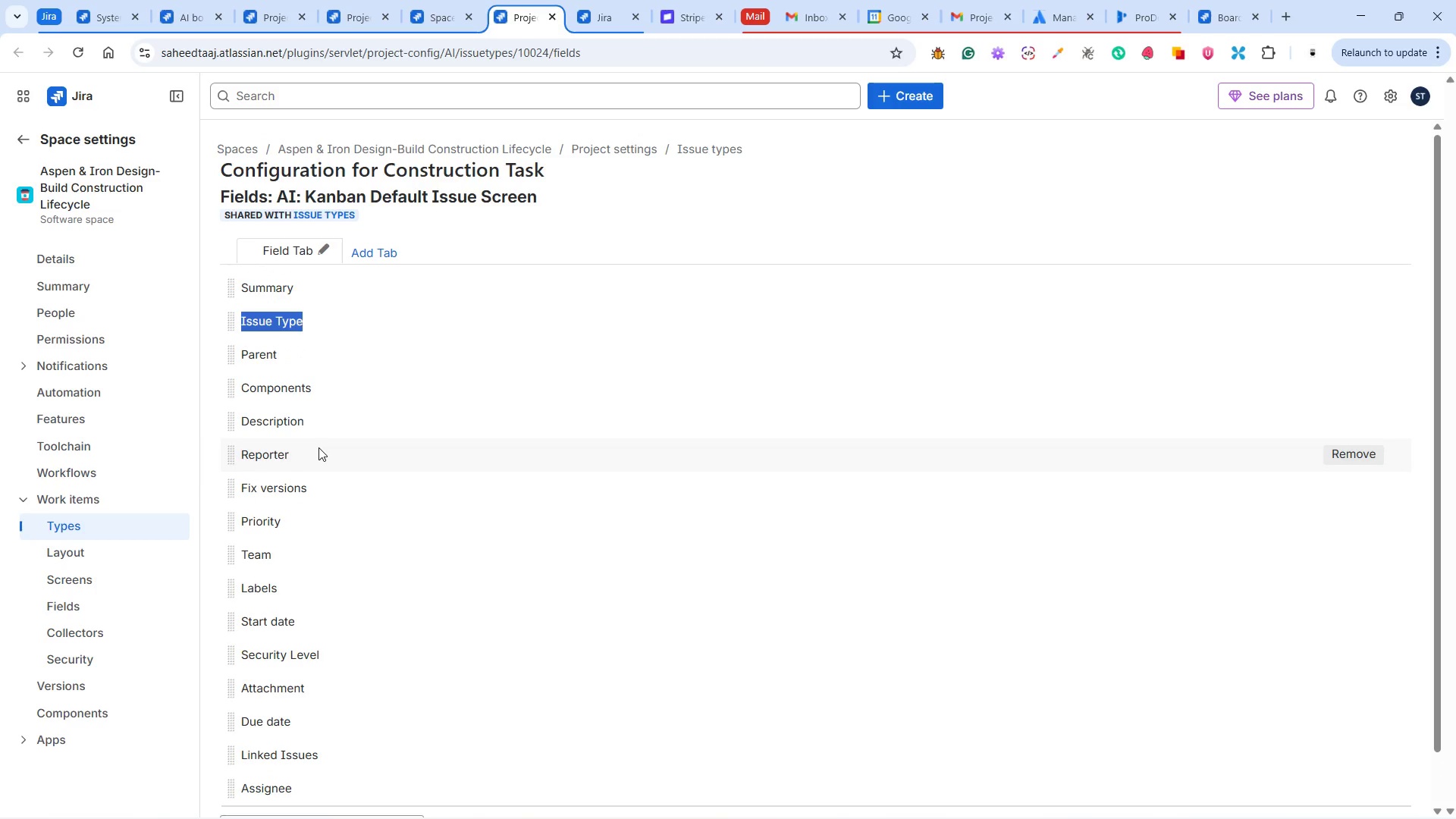 
scroll: coordinate [318, 447], scroll_direction: down, amount: 4.0
 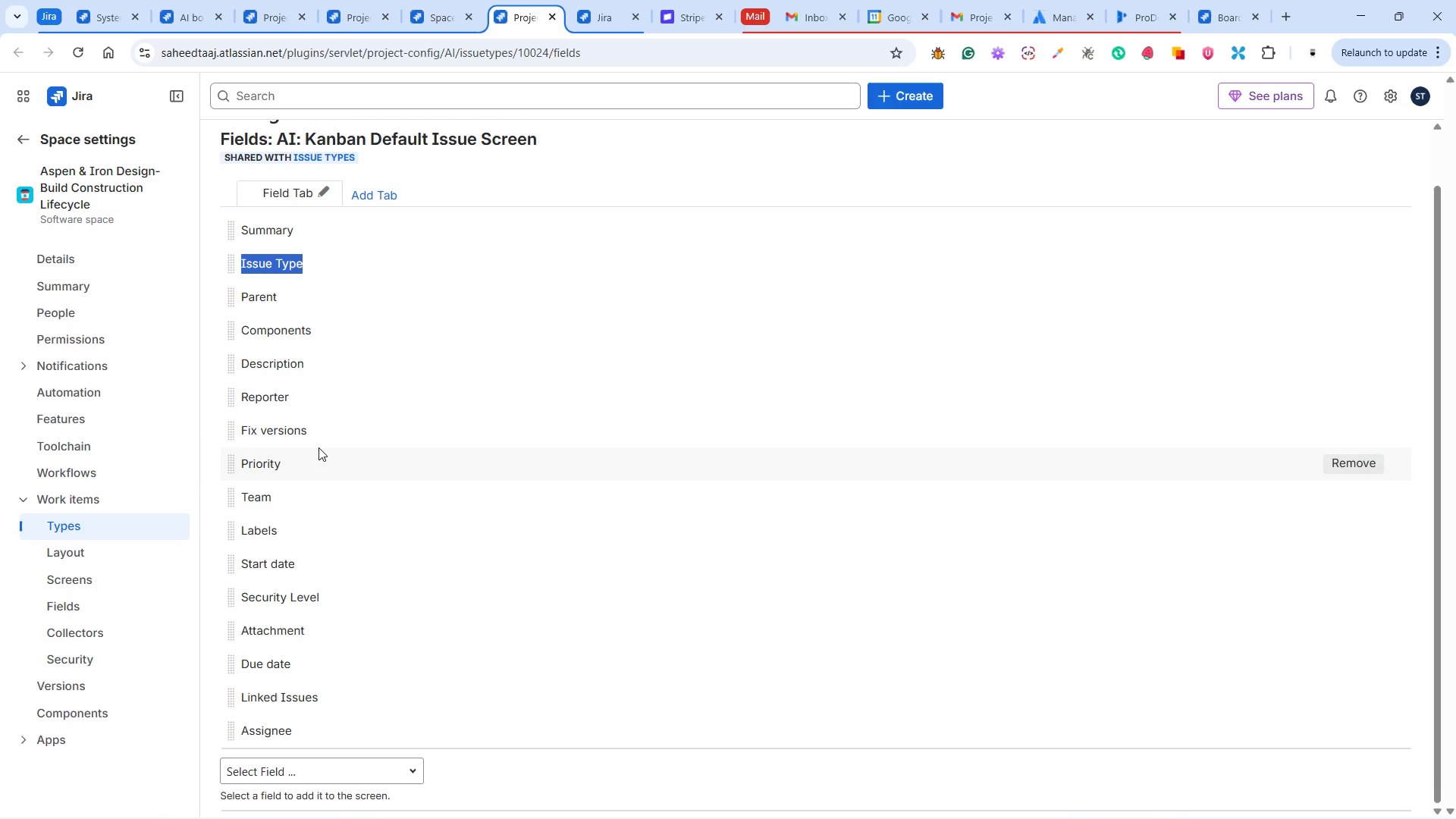 
scroll: coordinate [337, 457], scroll_direction: up, amount: 7.0
 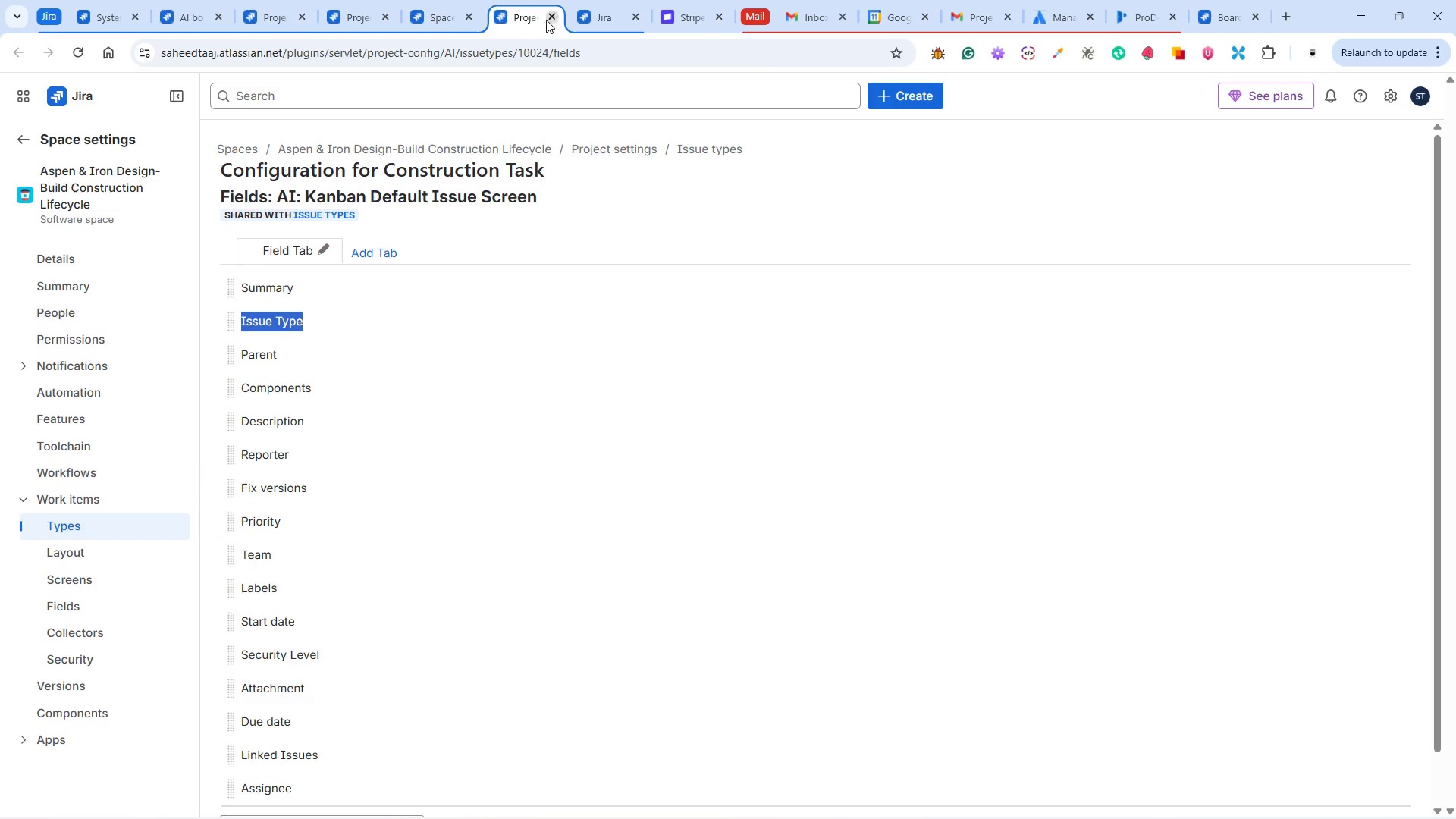 
left_click([546, 18])
 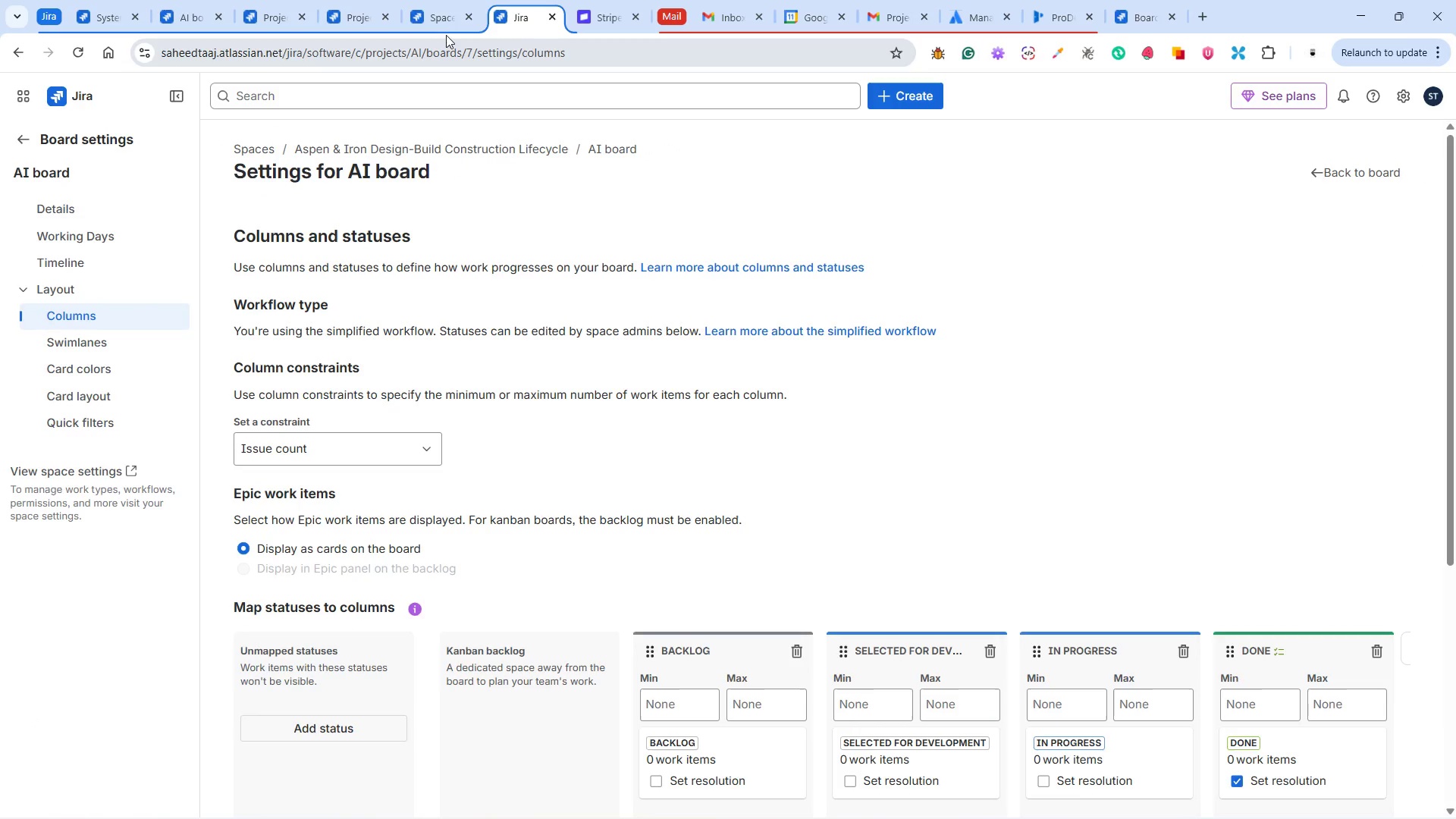 
left_click([438, 14])
 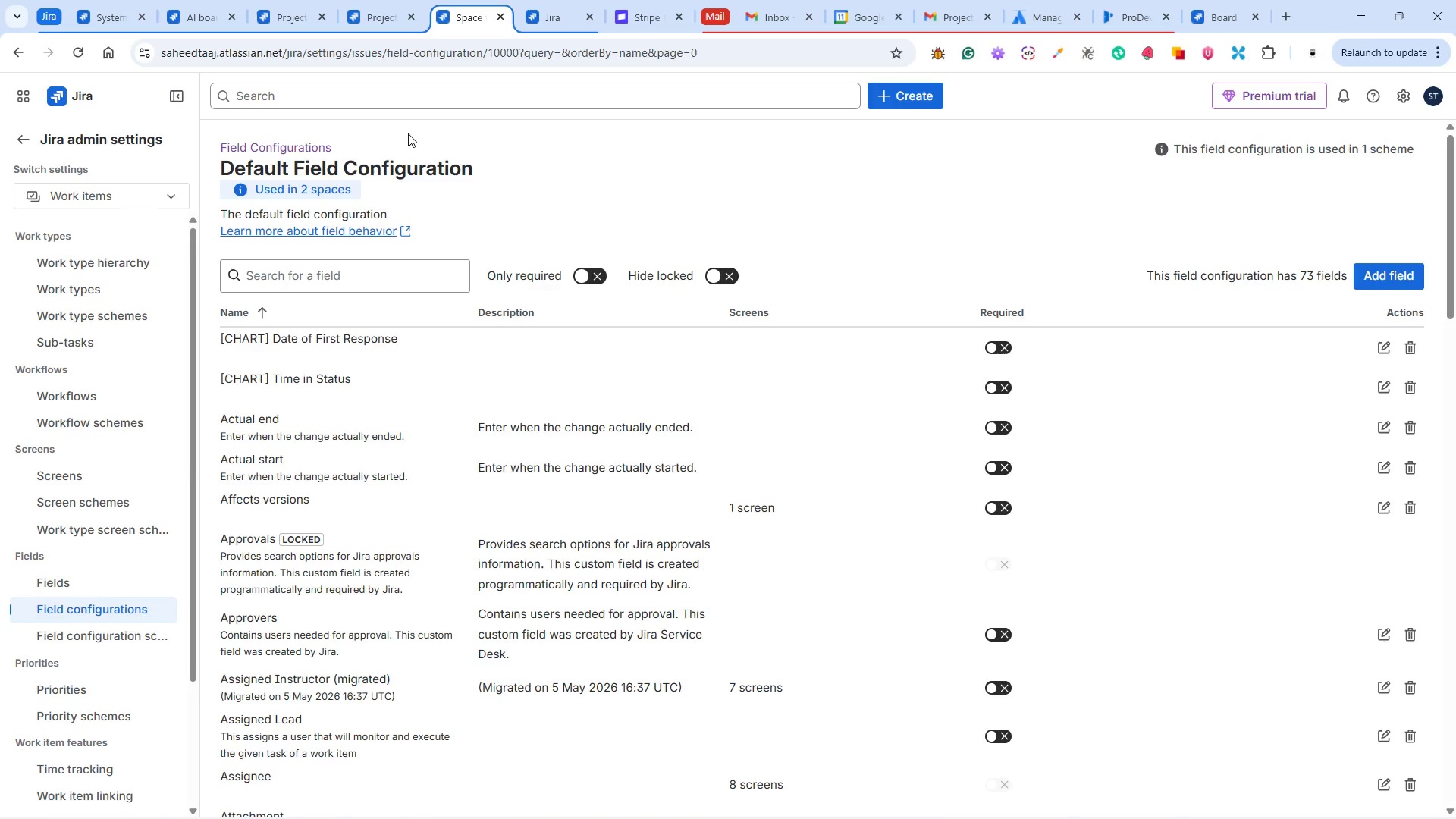 
wait(9.33)
 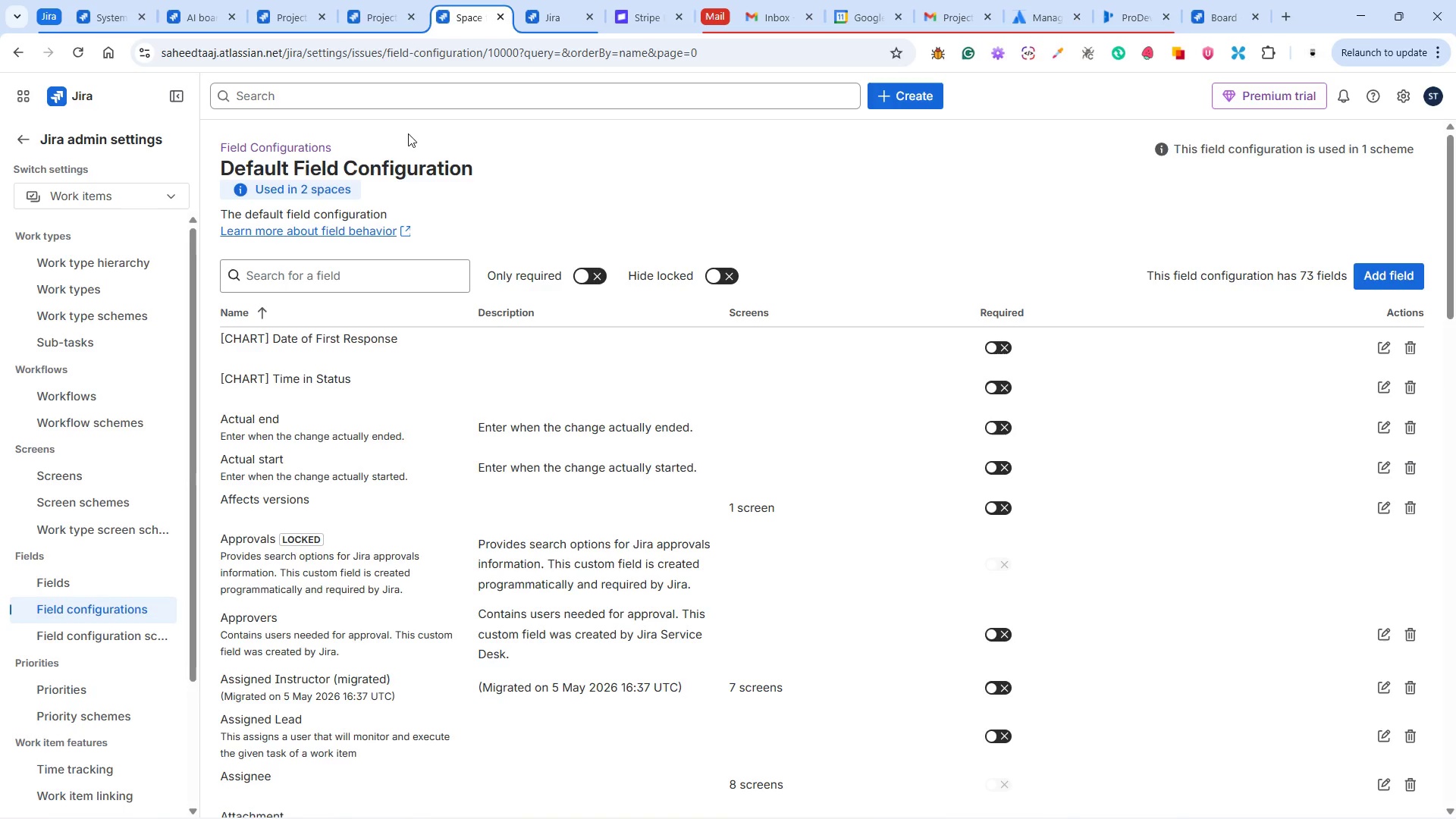 
left_click([388, 14])
 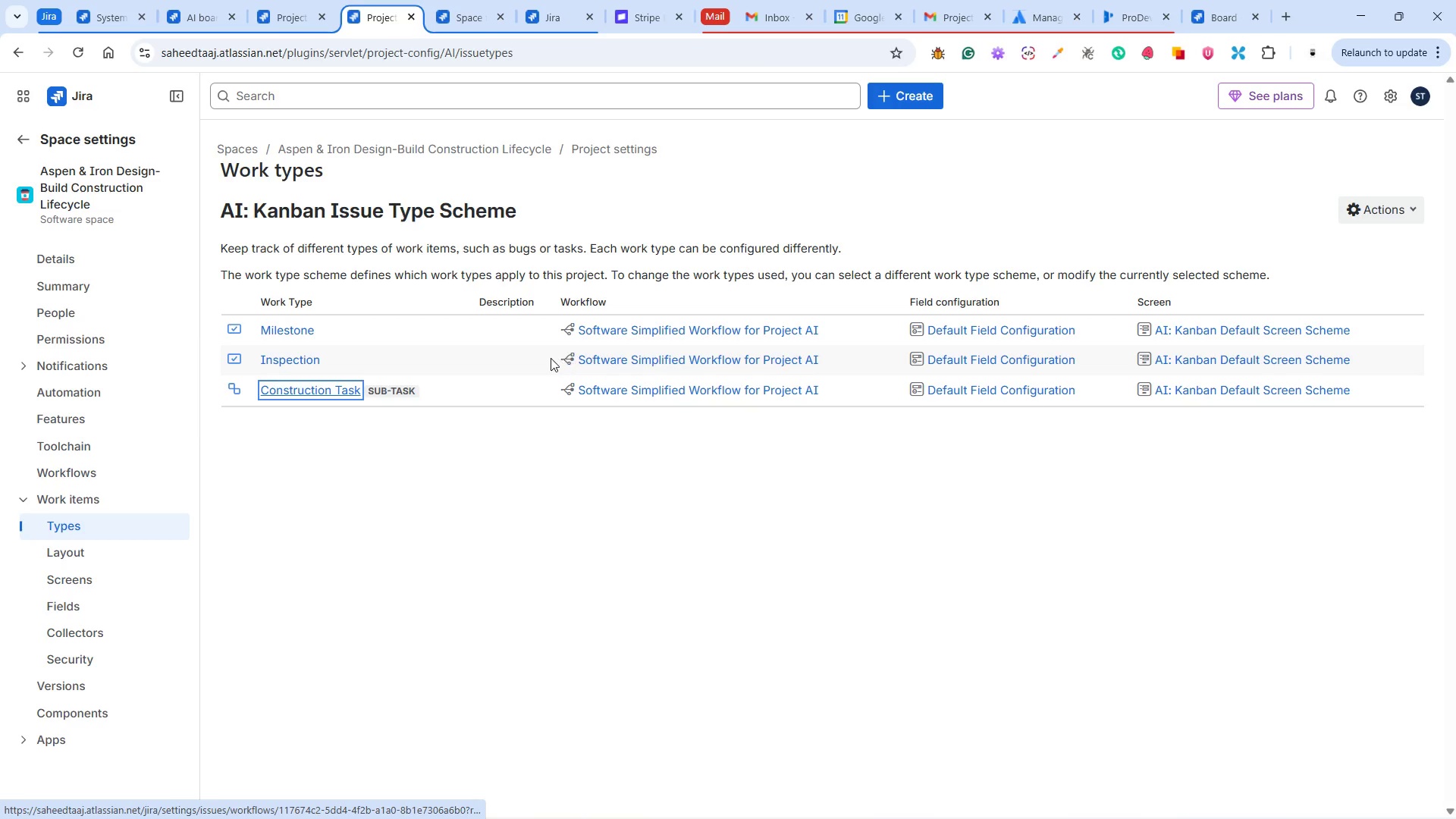 
wait(14.31)
 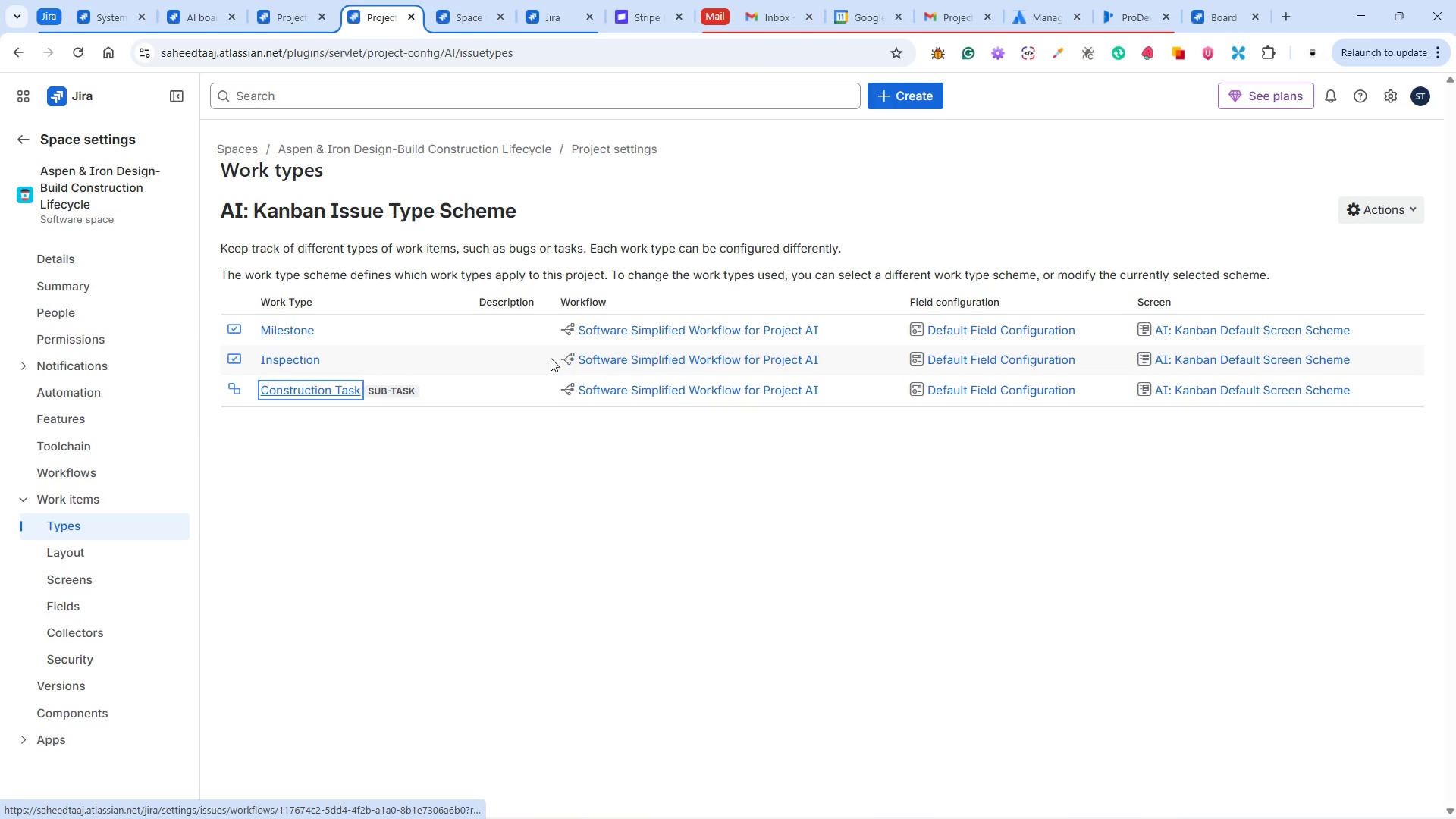 
left_click([475, 24])
 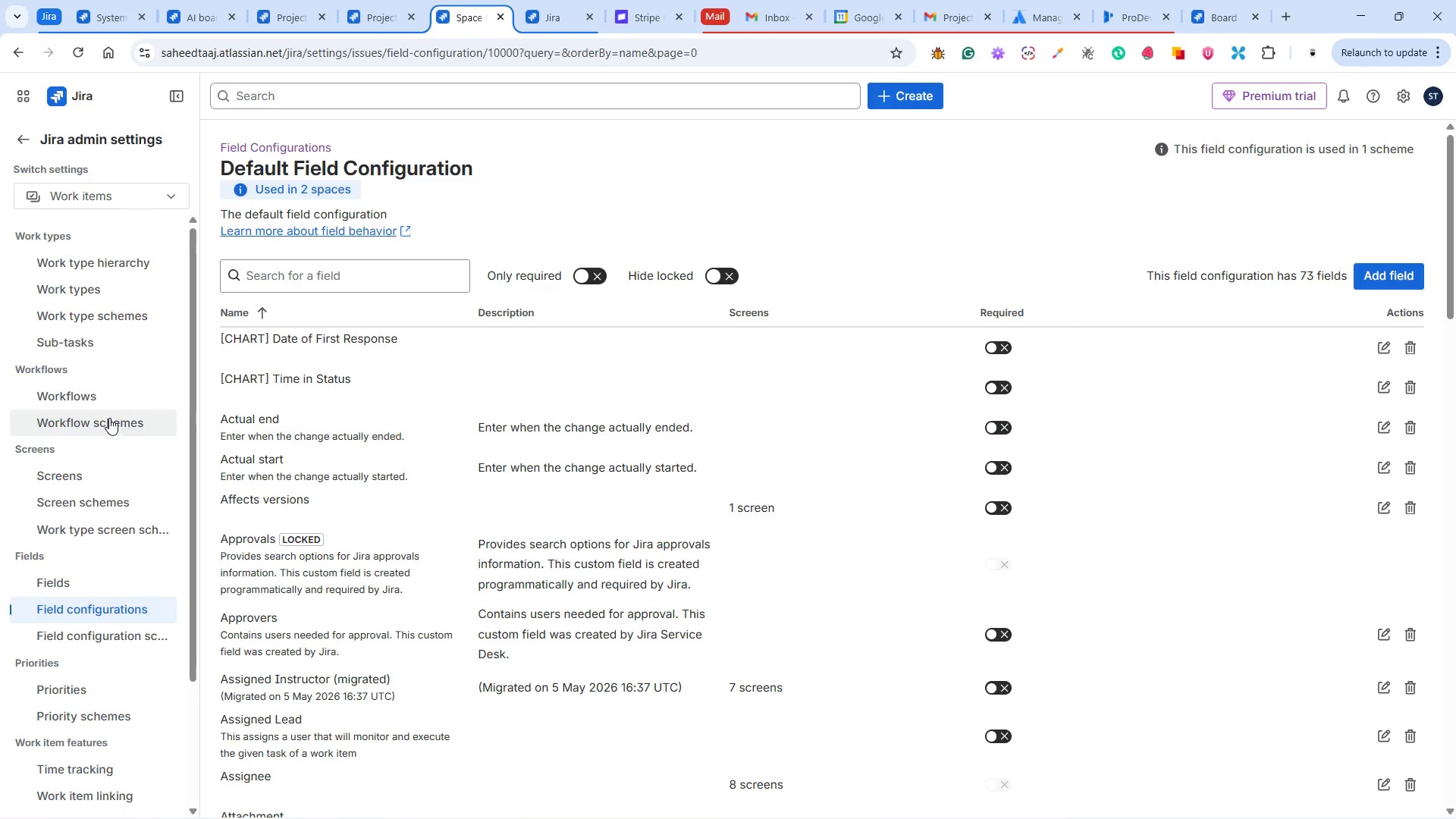 
scroll: coordinate [120, 421], scroll_direction: down, amount: 1.0
 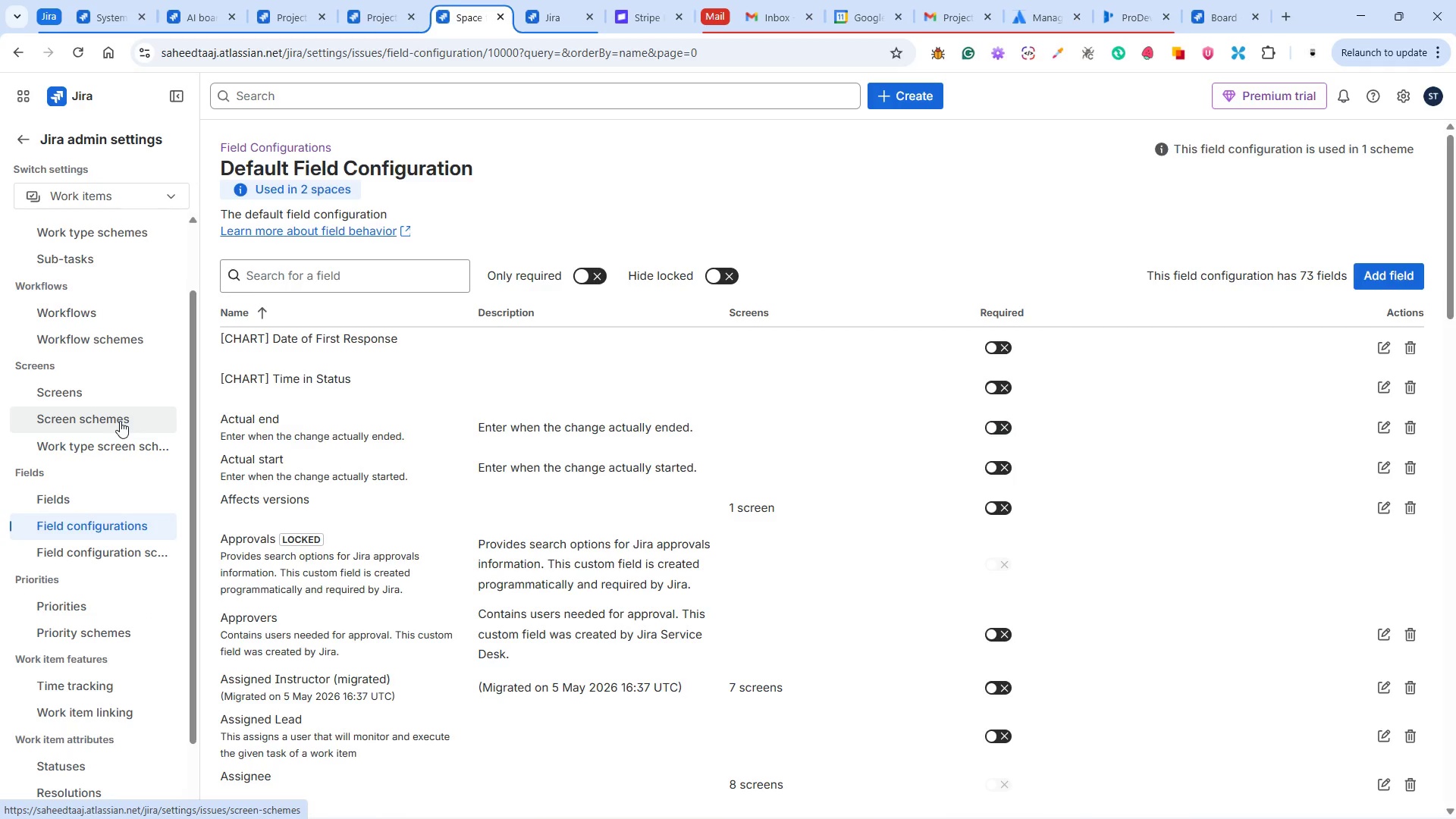 
scroll: coordinate [121, 421], scroll_direction: up, amount: 1.0
 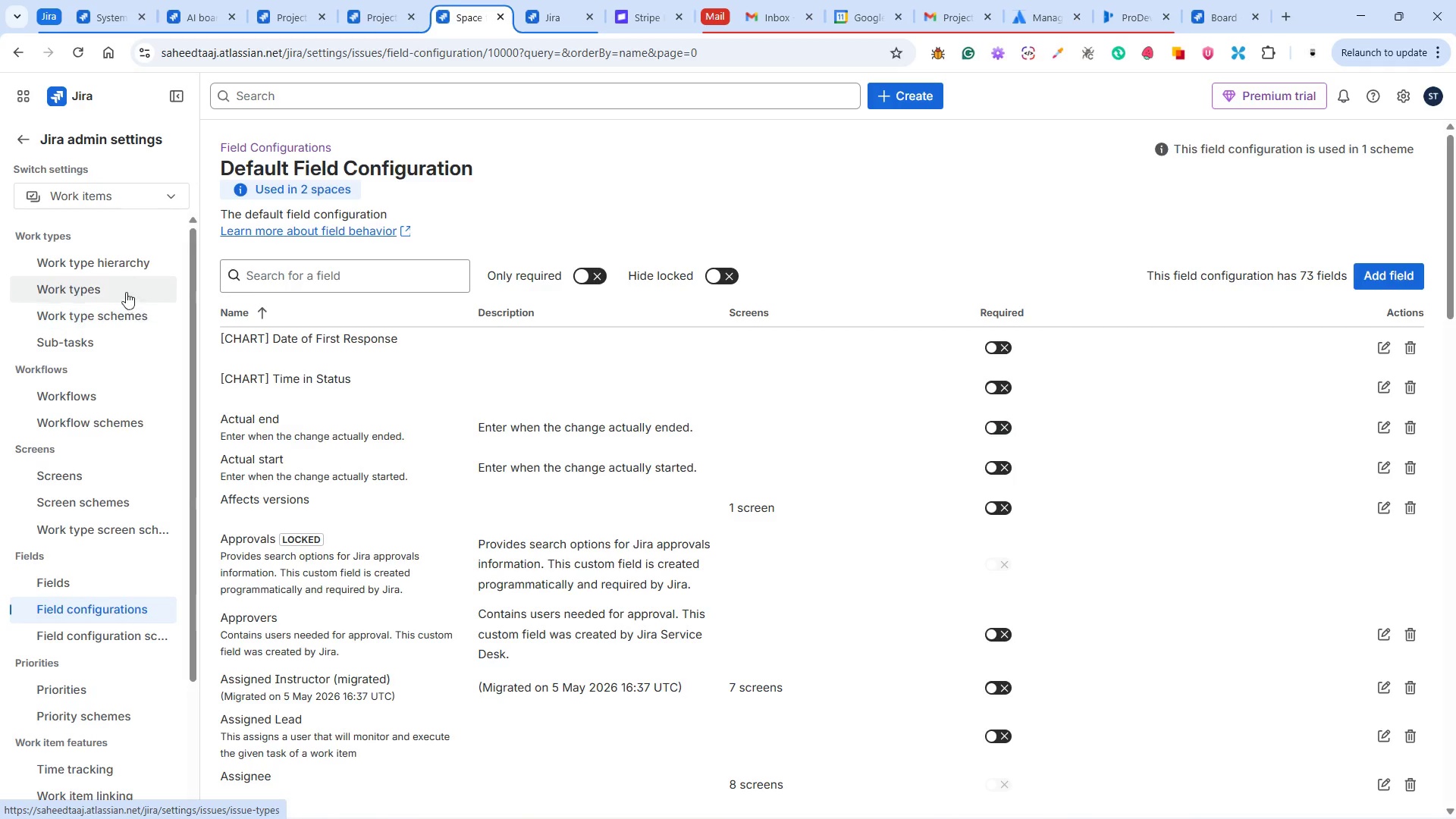 
left_click([121, 289])
 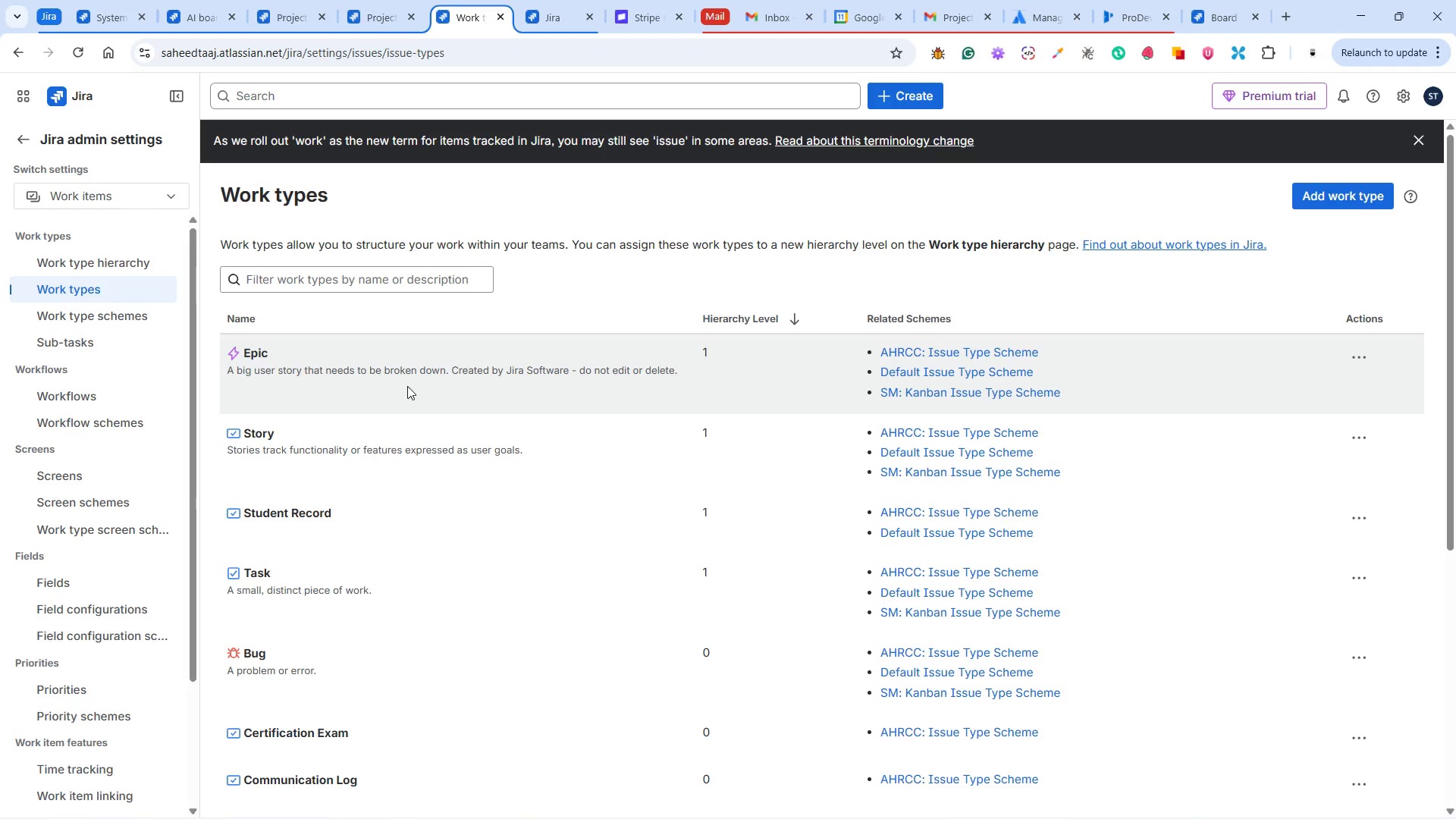 
scroll: coordinate [356, 425], scroll_direction: down, amount: 8.0
 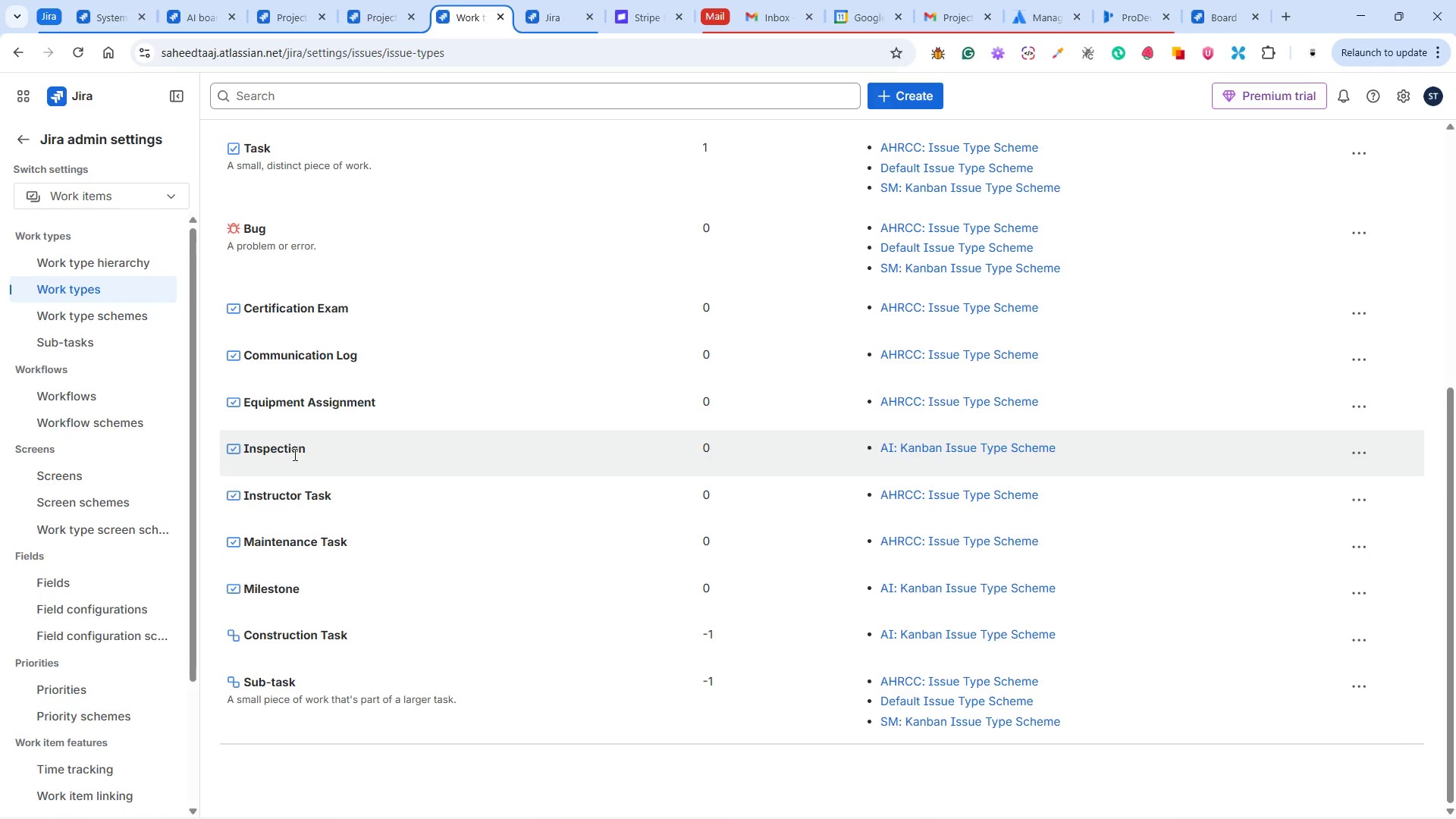 
left_click([288, 451])
 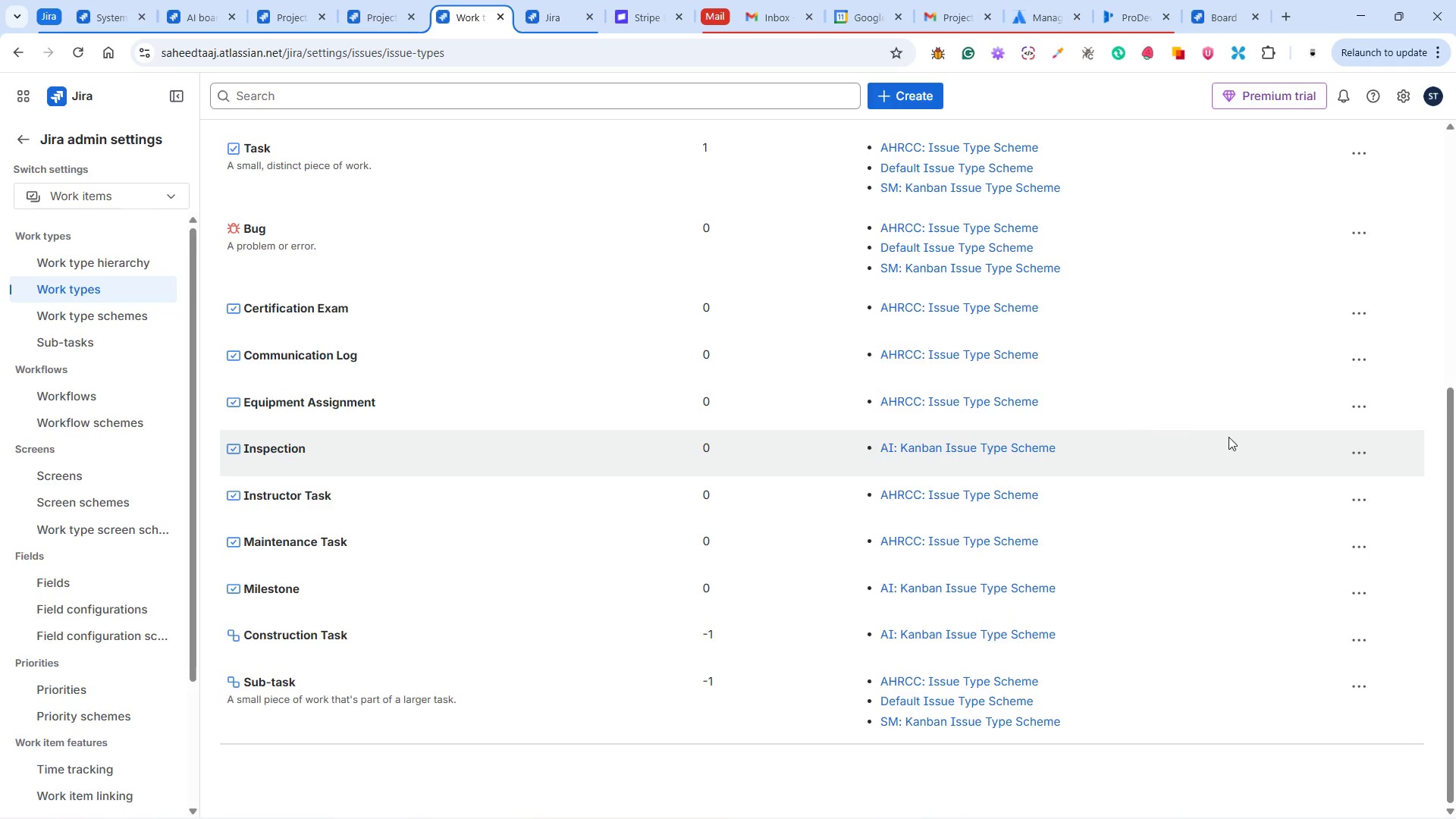 
left_click([1355, 457])
 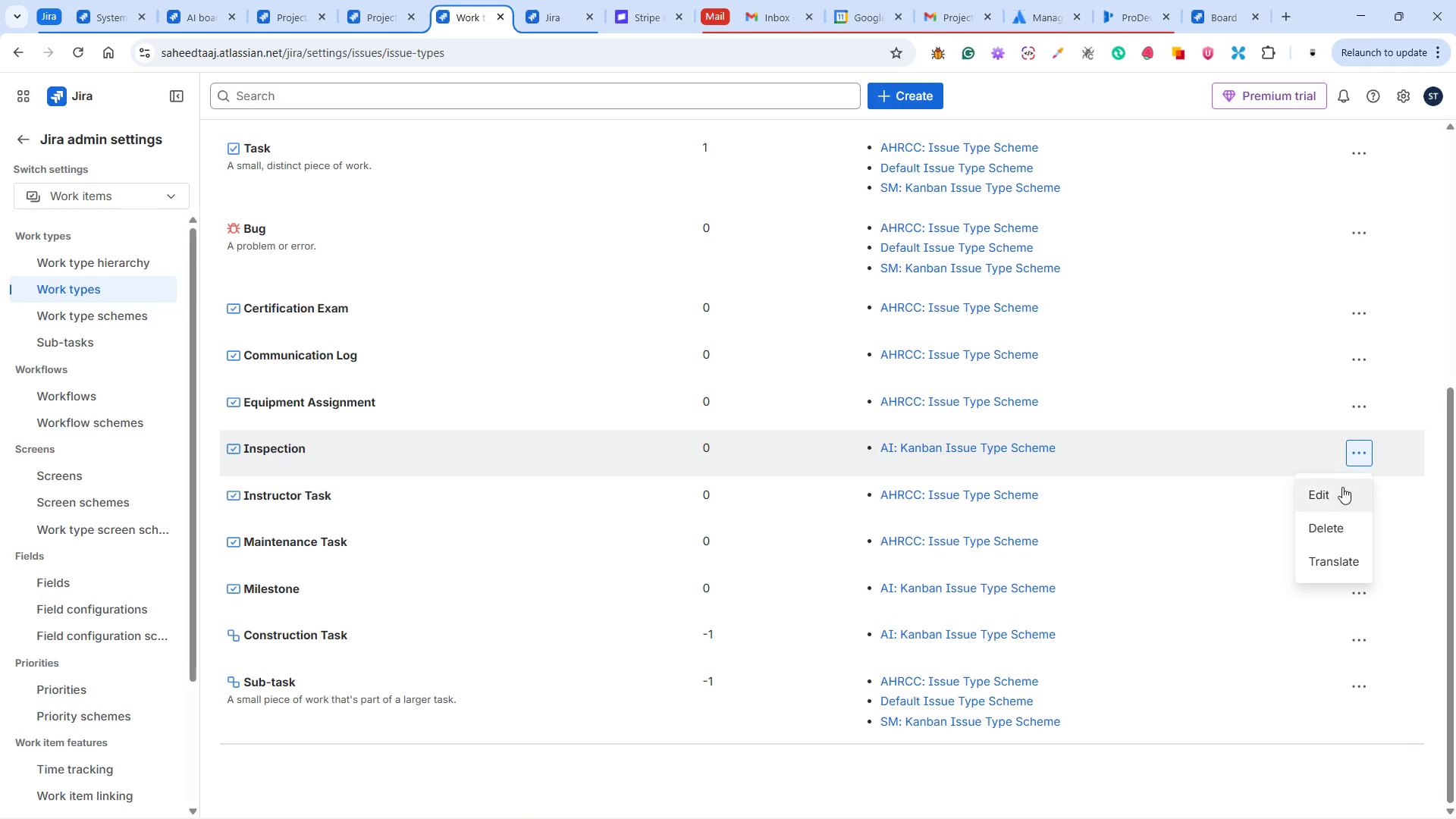 
left_click([1341, 489])
 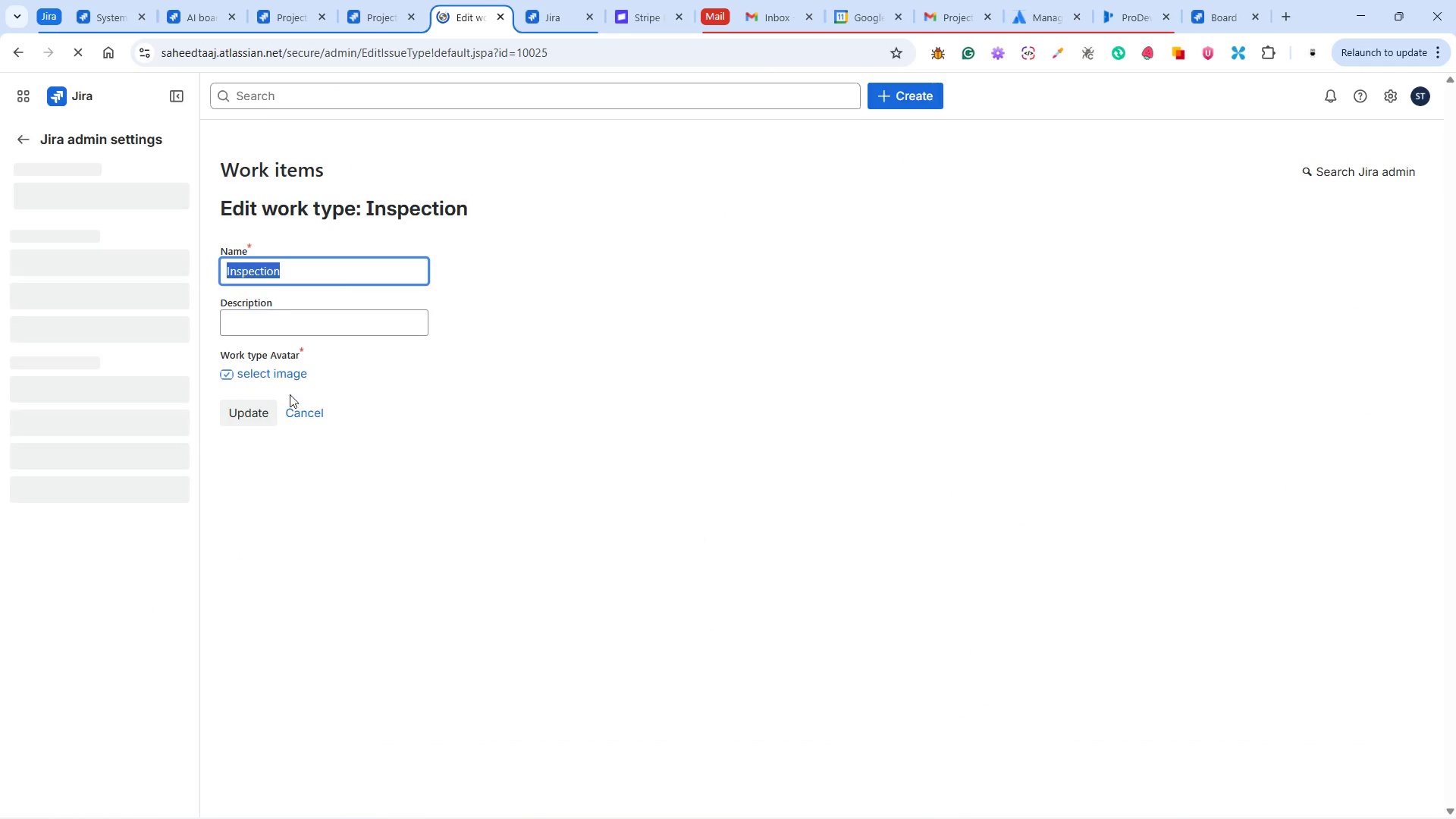 
wait(6.33)
 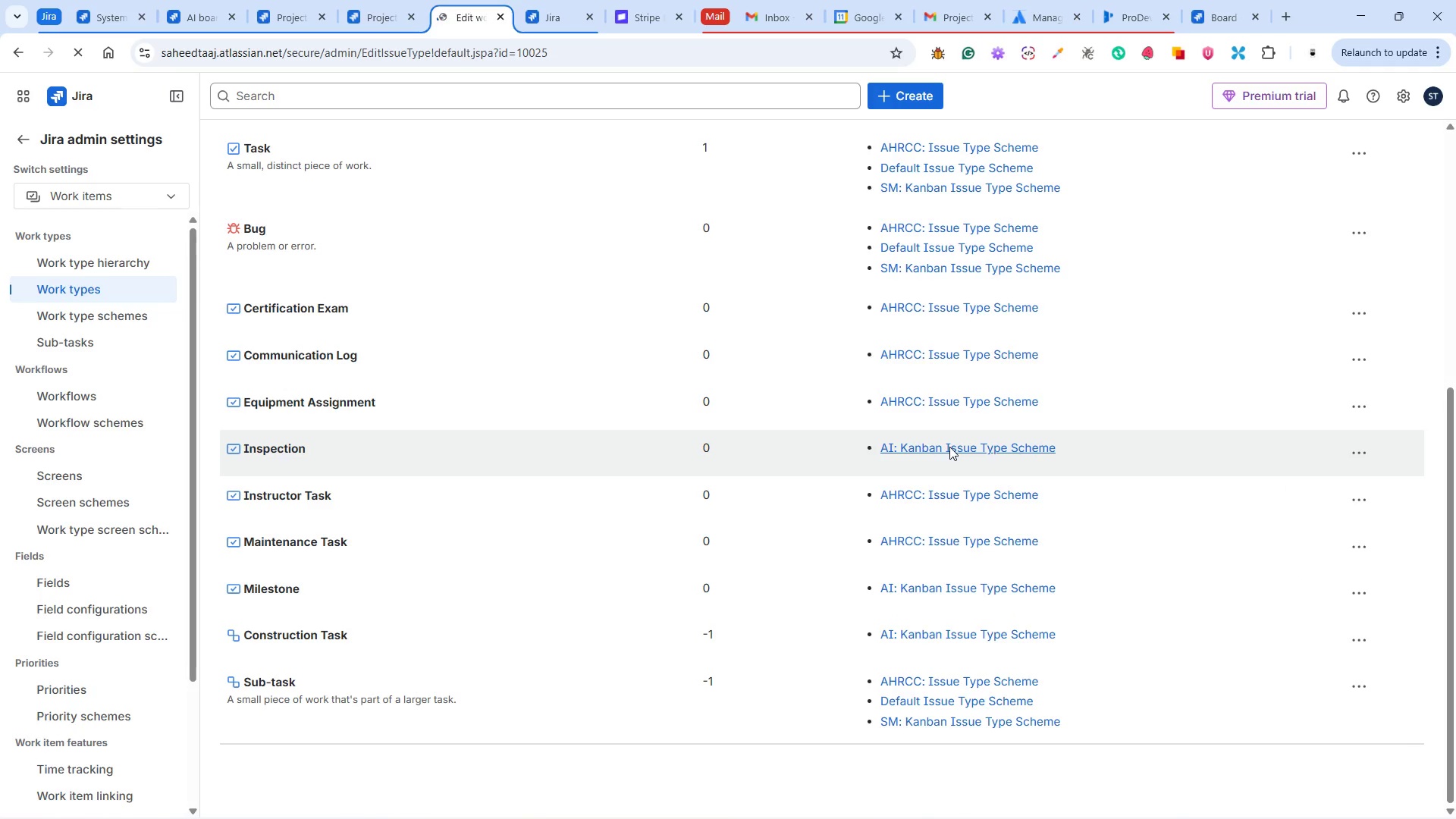 
left_click([368, 383])
 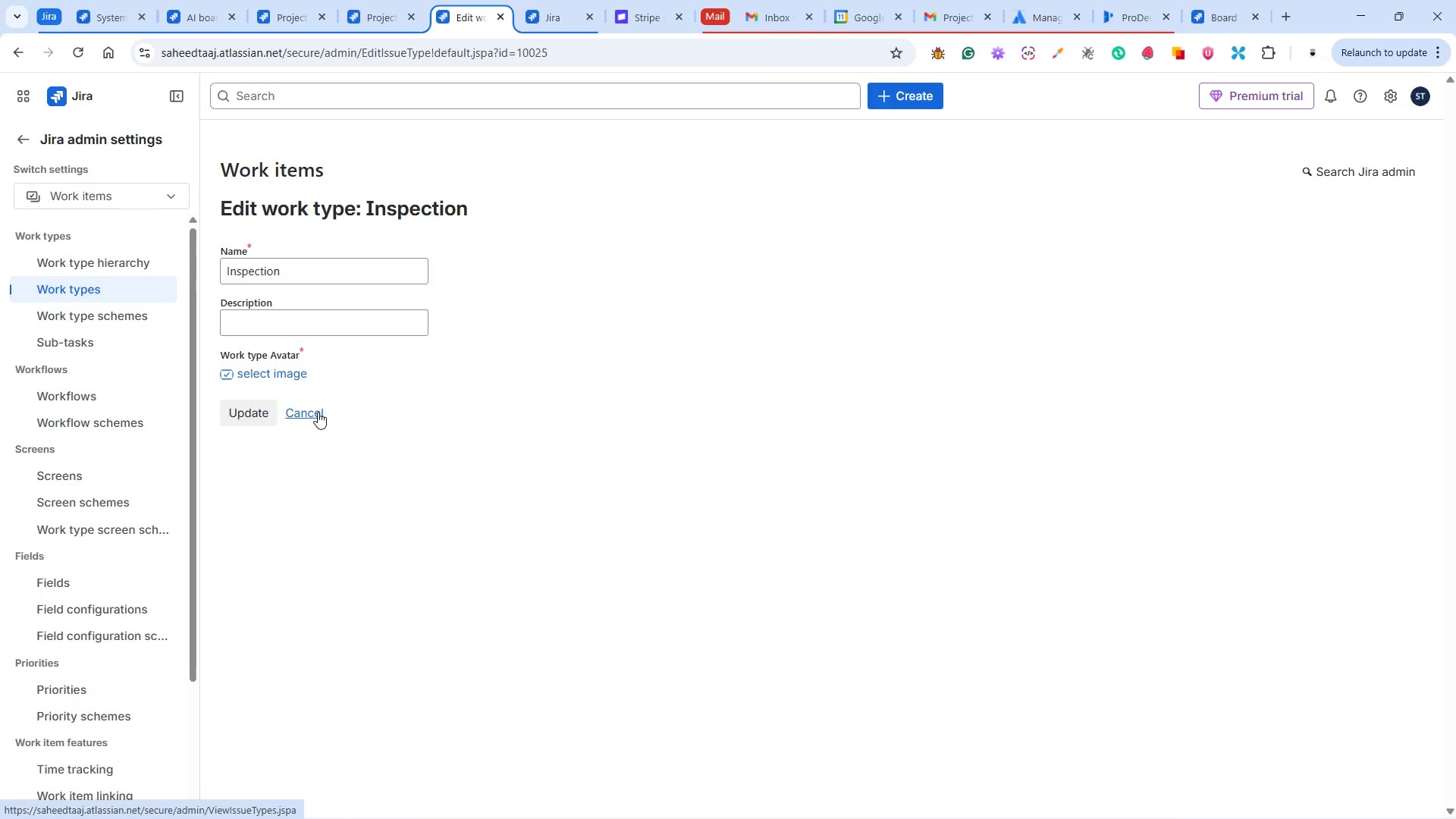 
left_click([318, 412])
 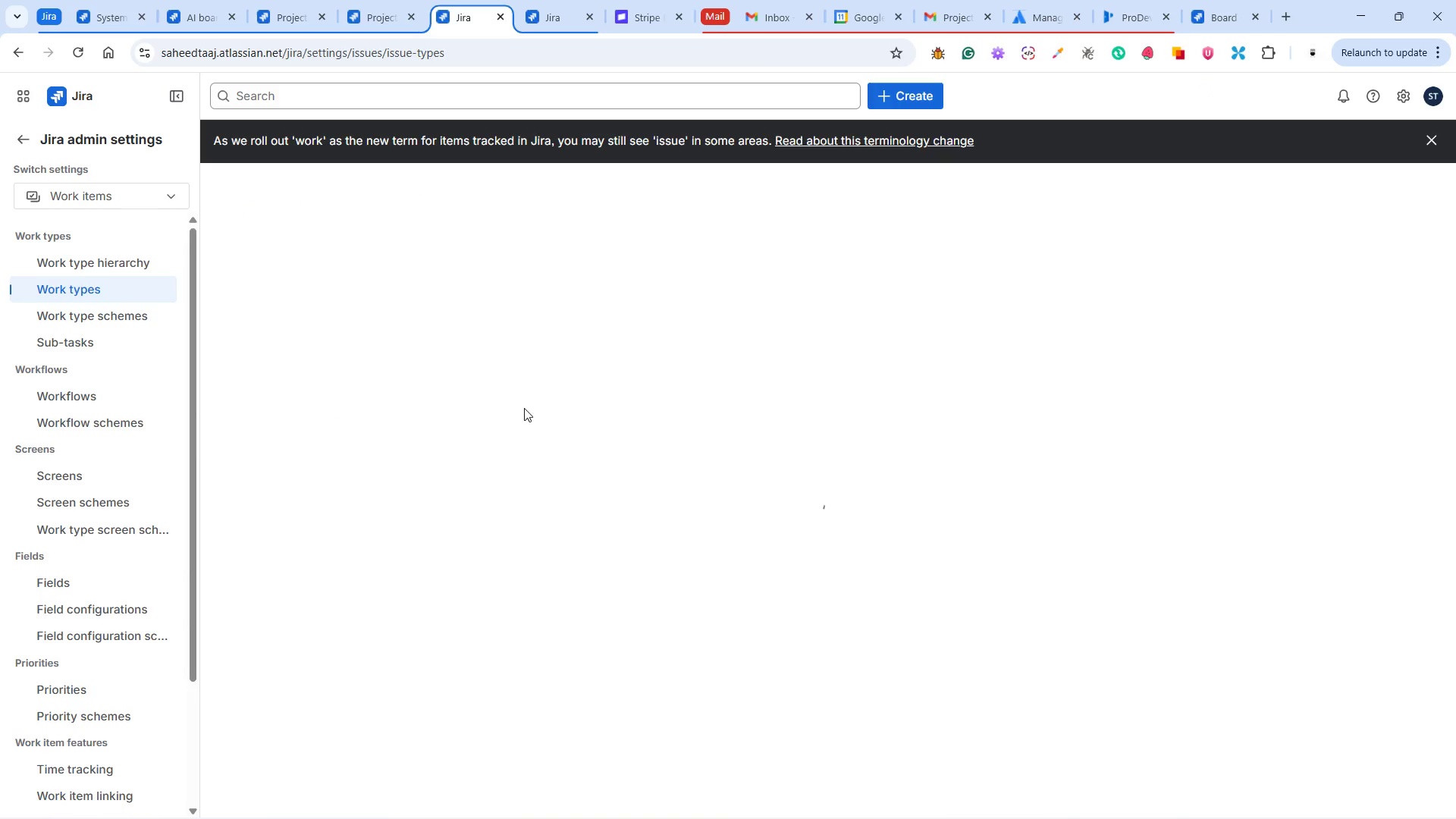 
wait(5.95)
 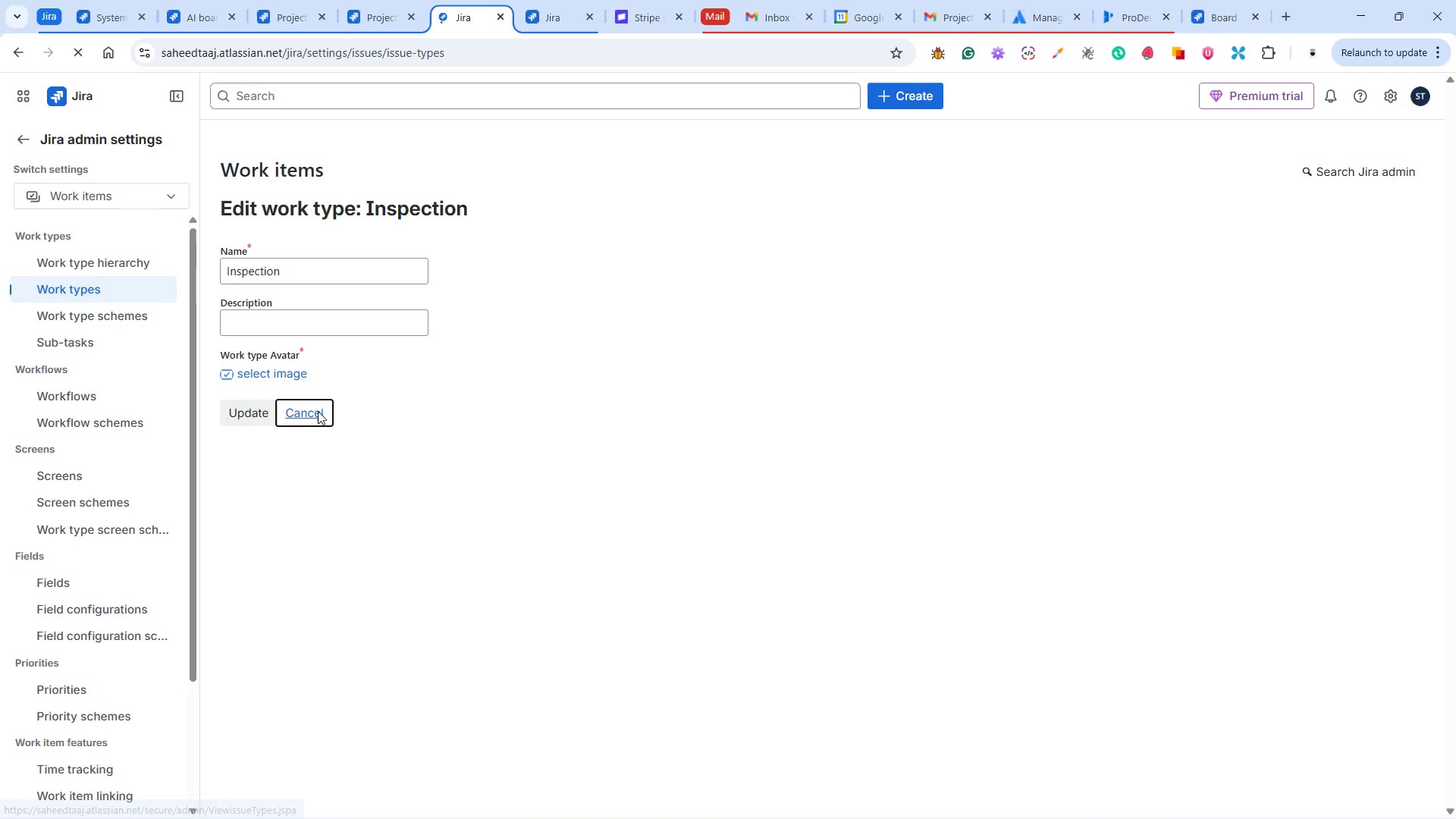 
scroll: coordinate [658, 463], scroll_direction: down, amount: 6.0
 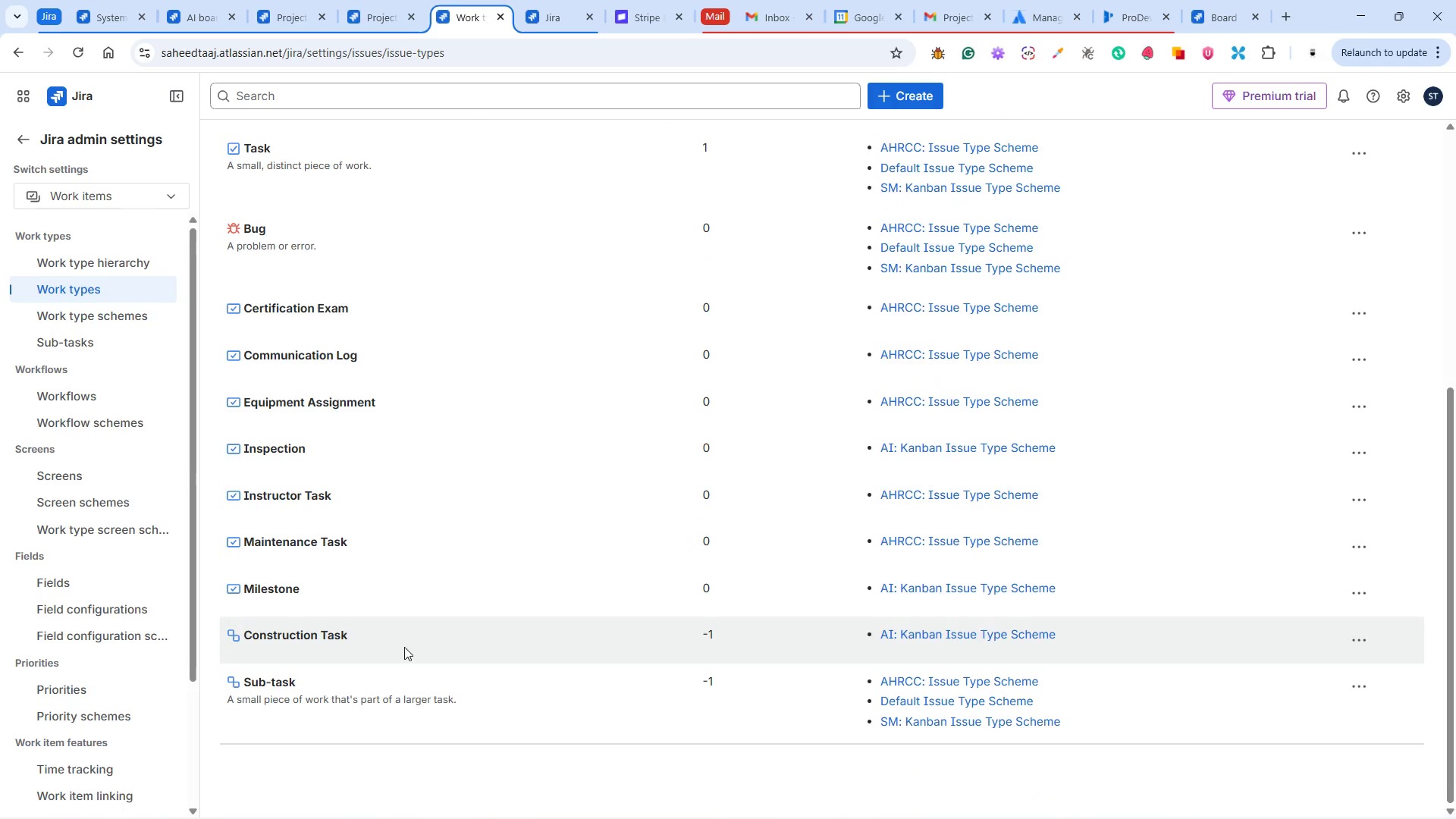 
wait(9.82)
 